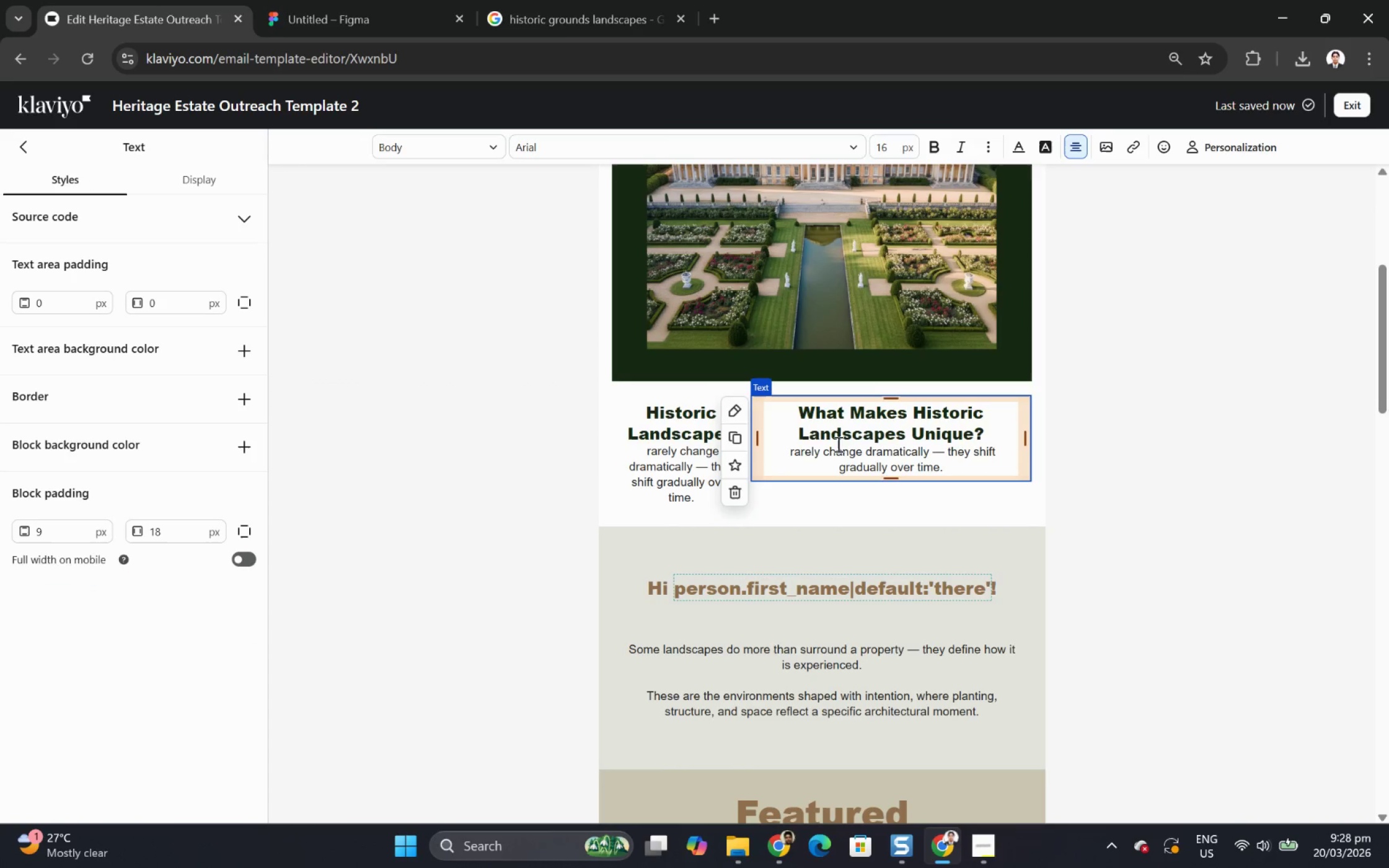 
key(Enter)
 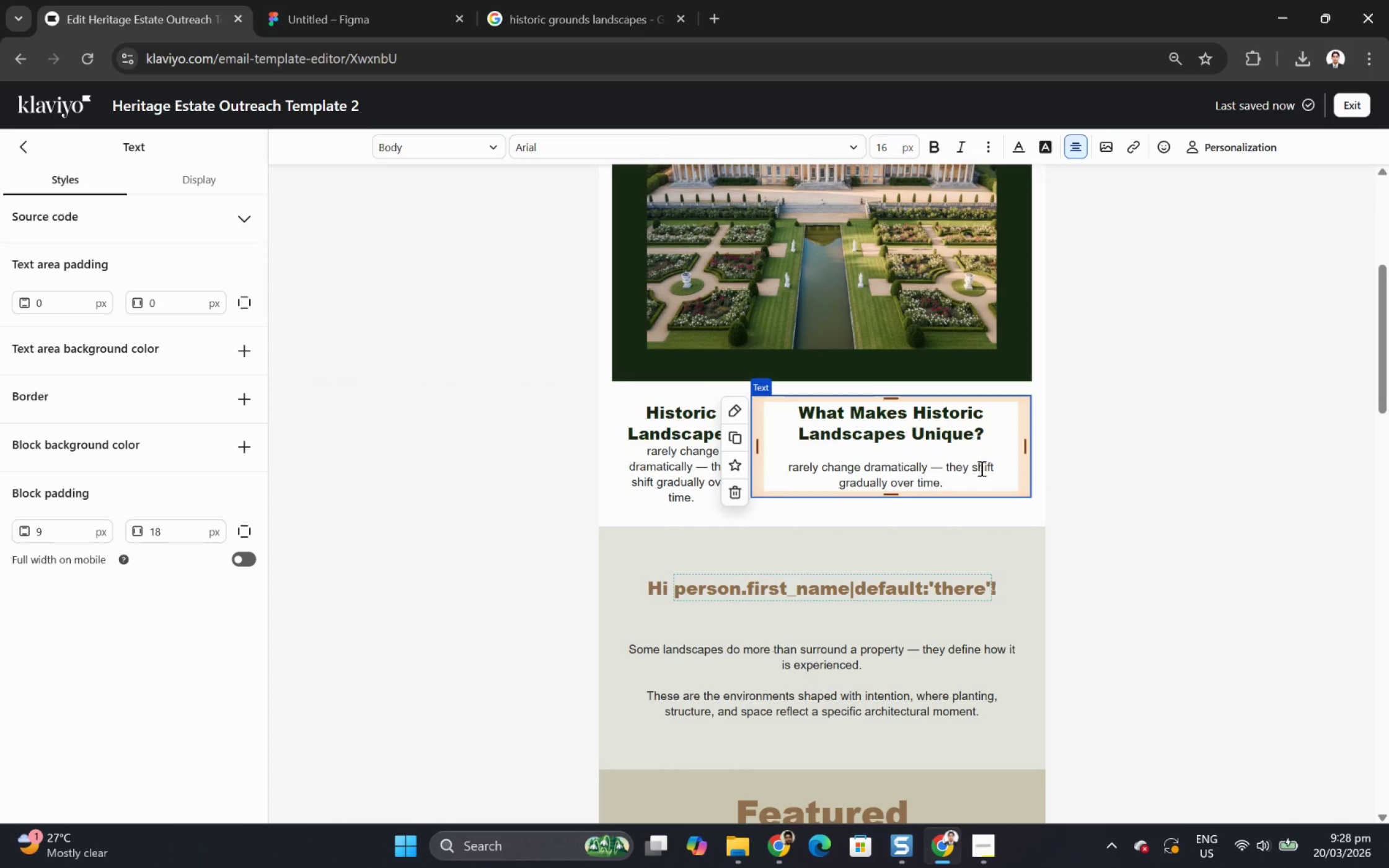 
left_click_drag(start_coordinate=[980, 482], to_coordinate=[779, 470])
 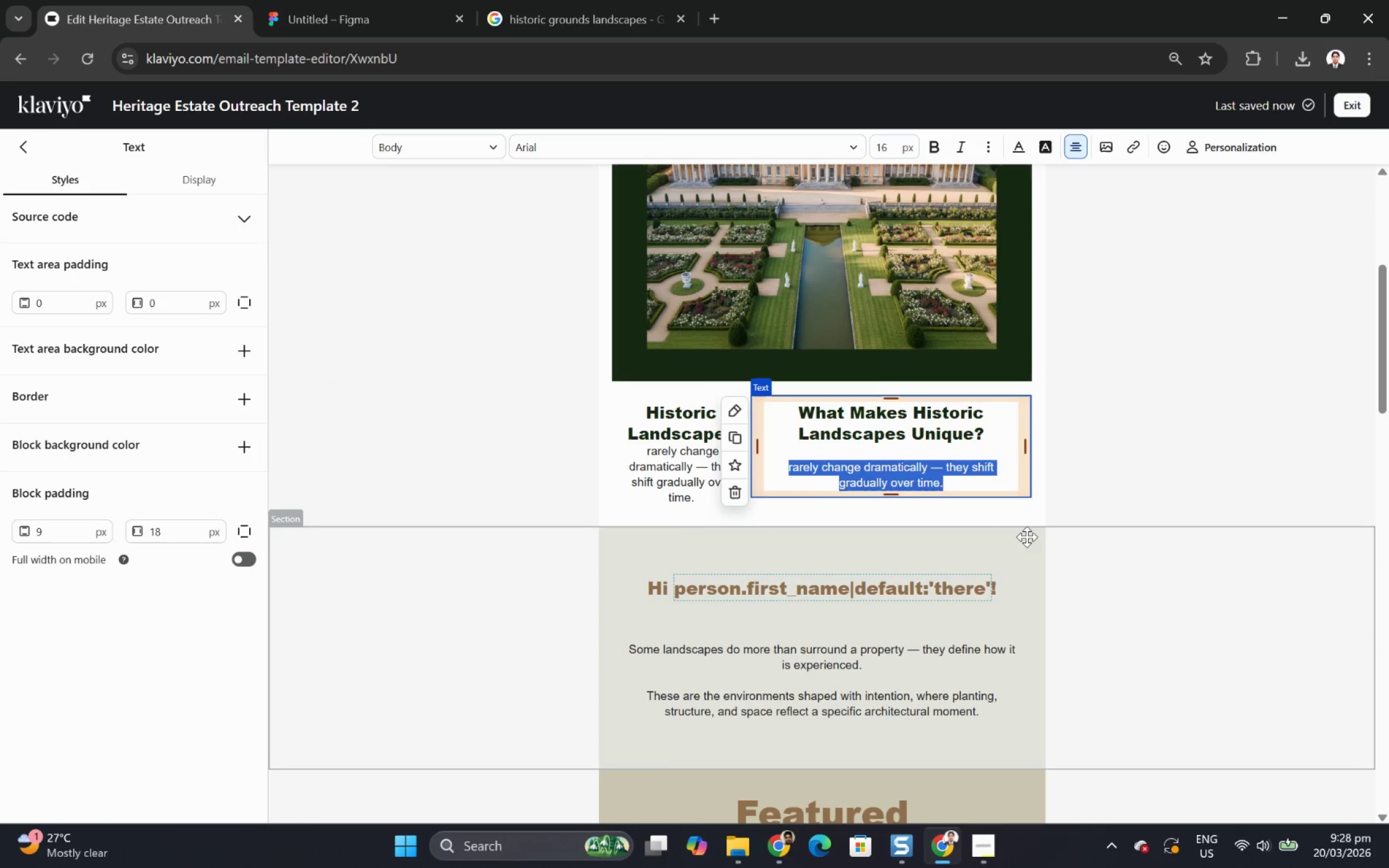 
key(Control+X)
 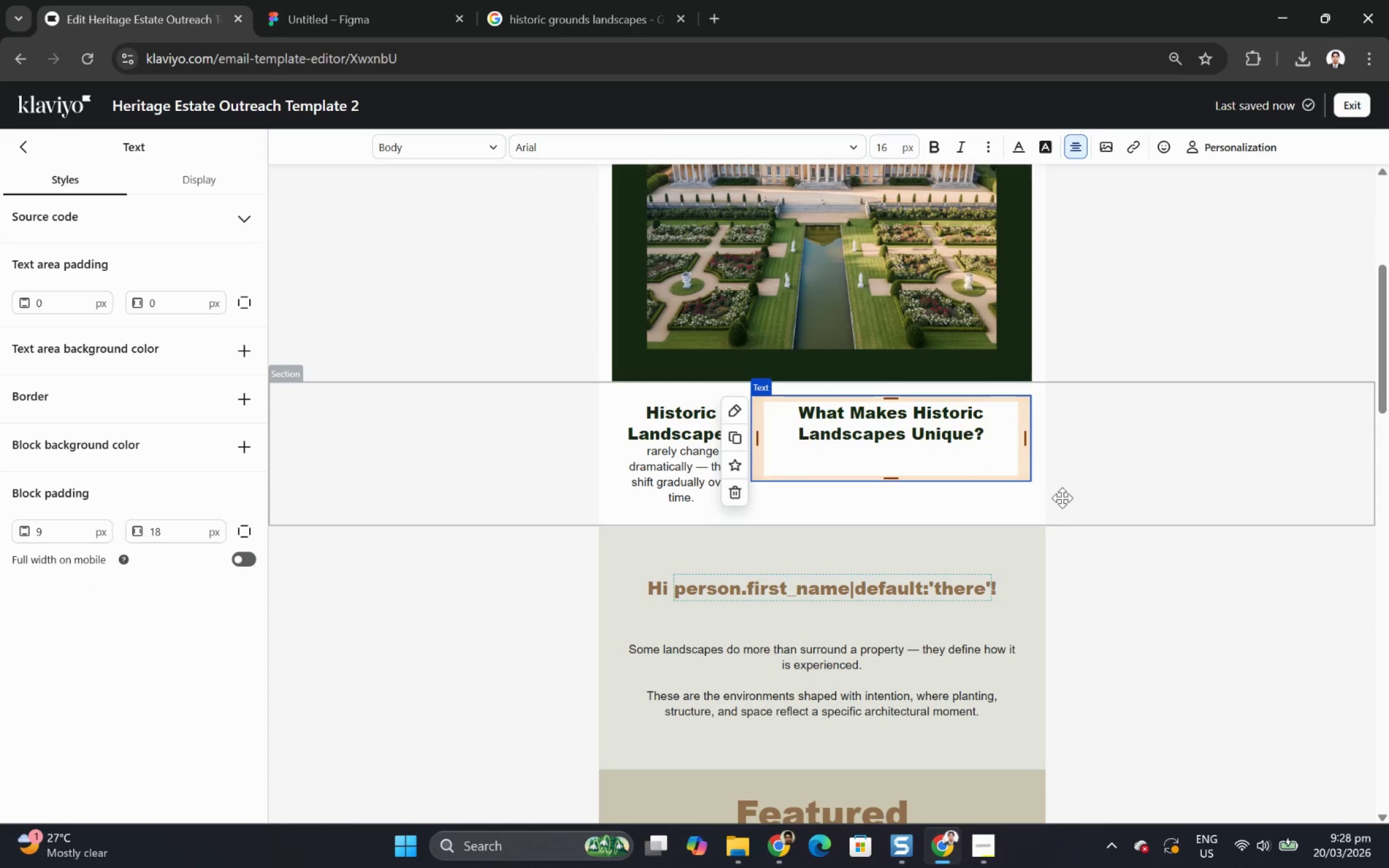 
key(Backspace)
 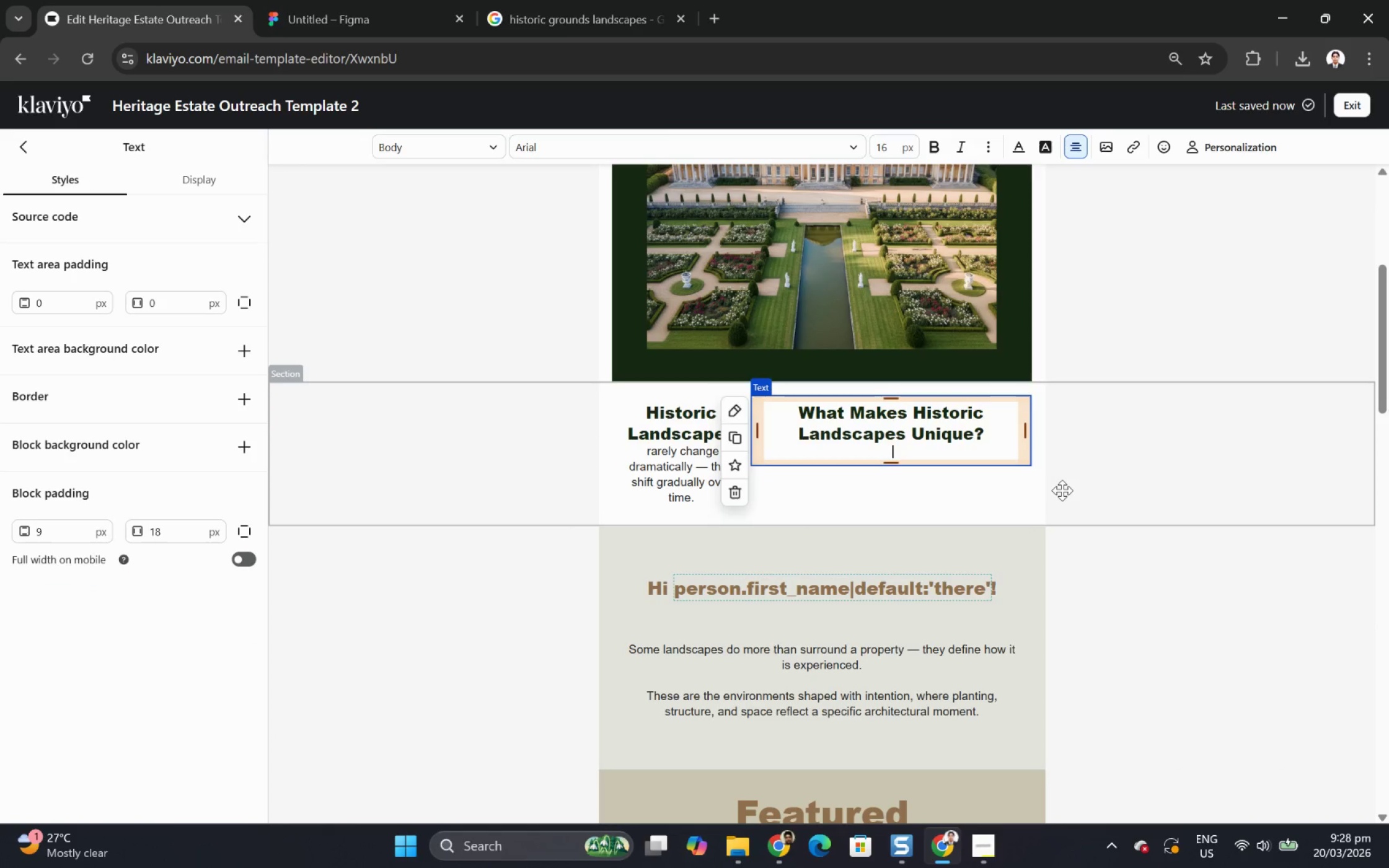 
key(Backspace)
 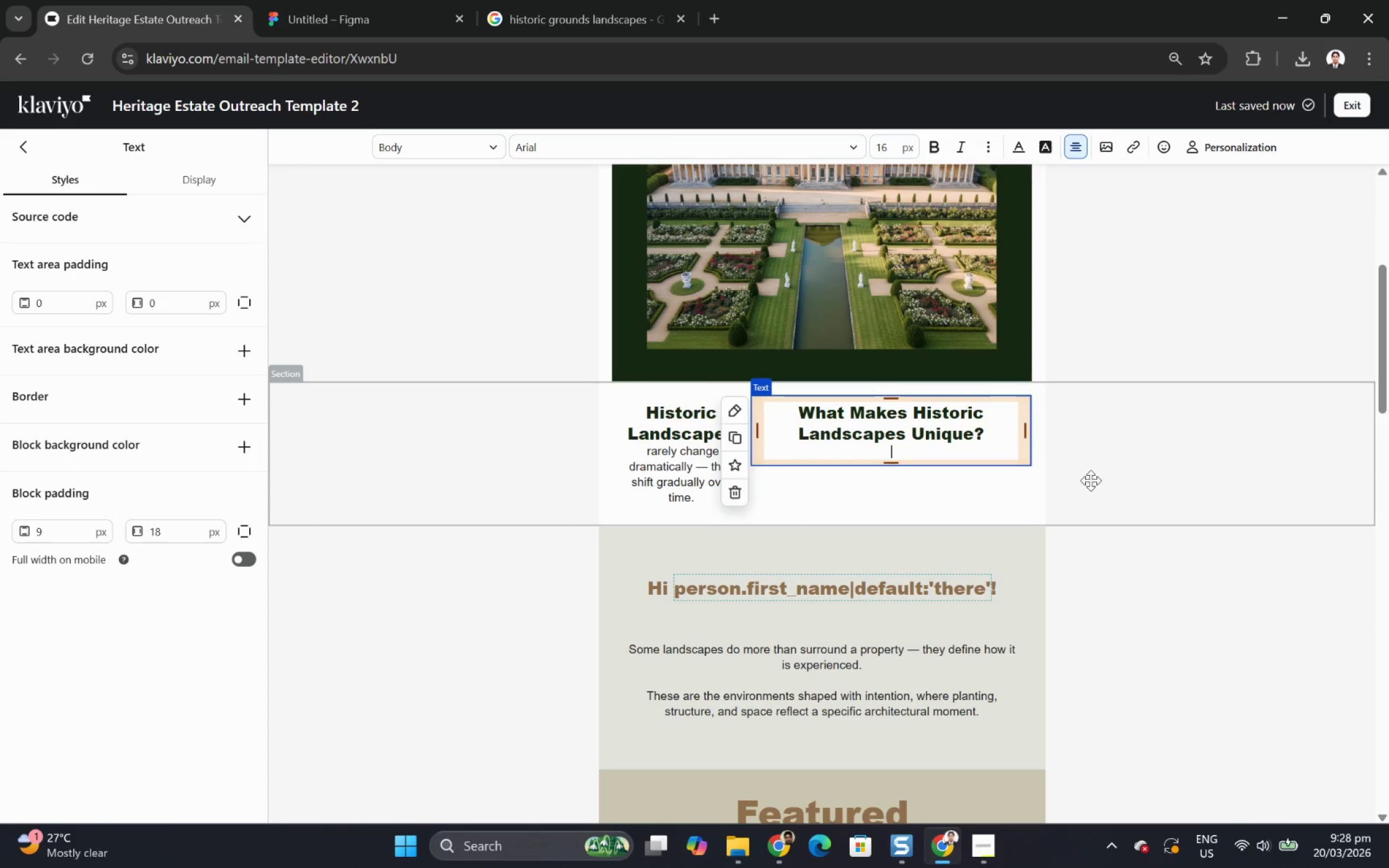 
key(Backspace)
 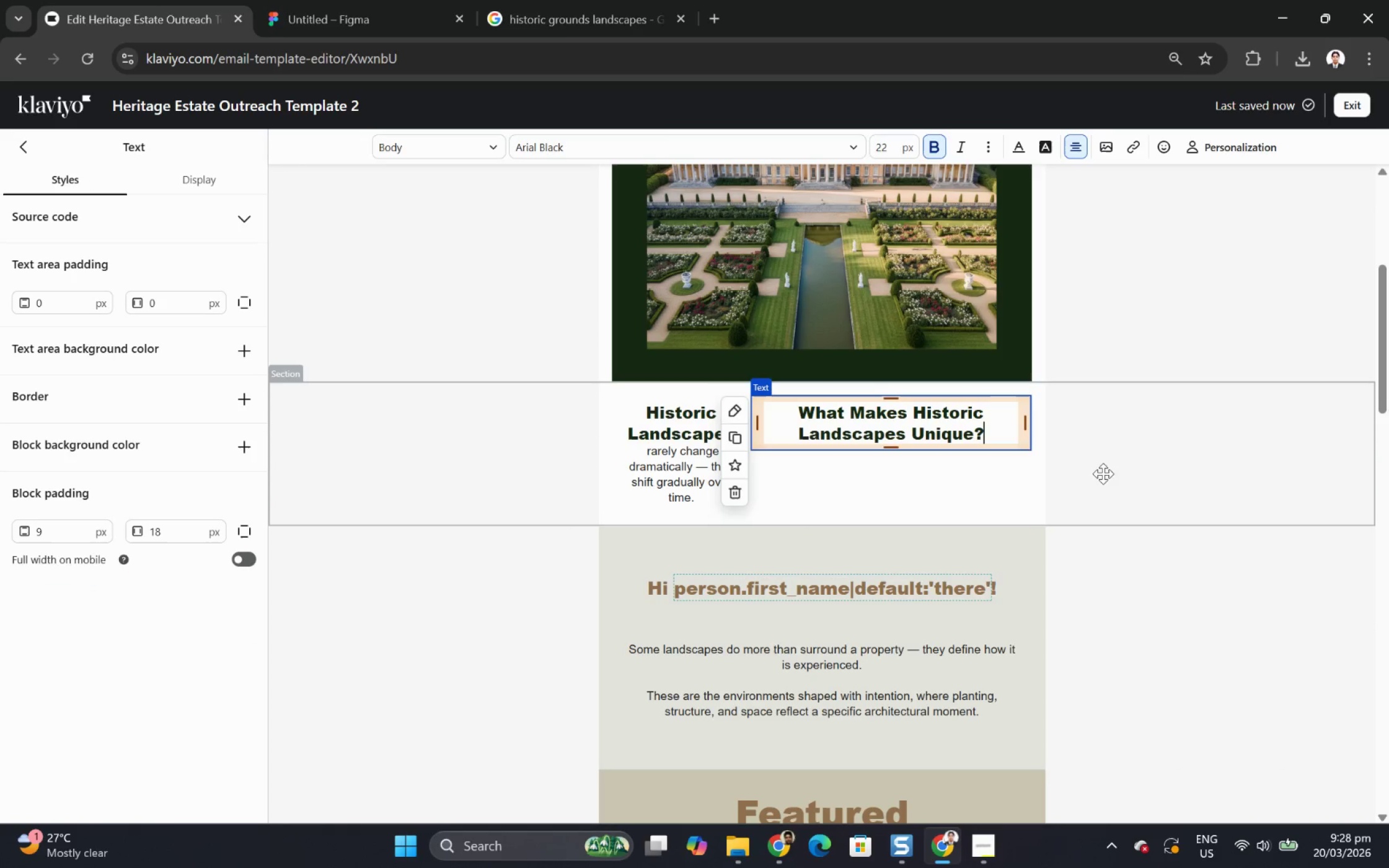 
left_click([1105, 473])
 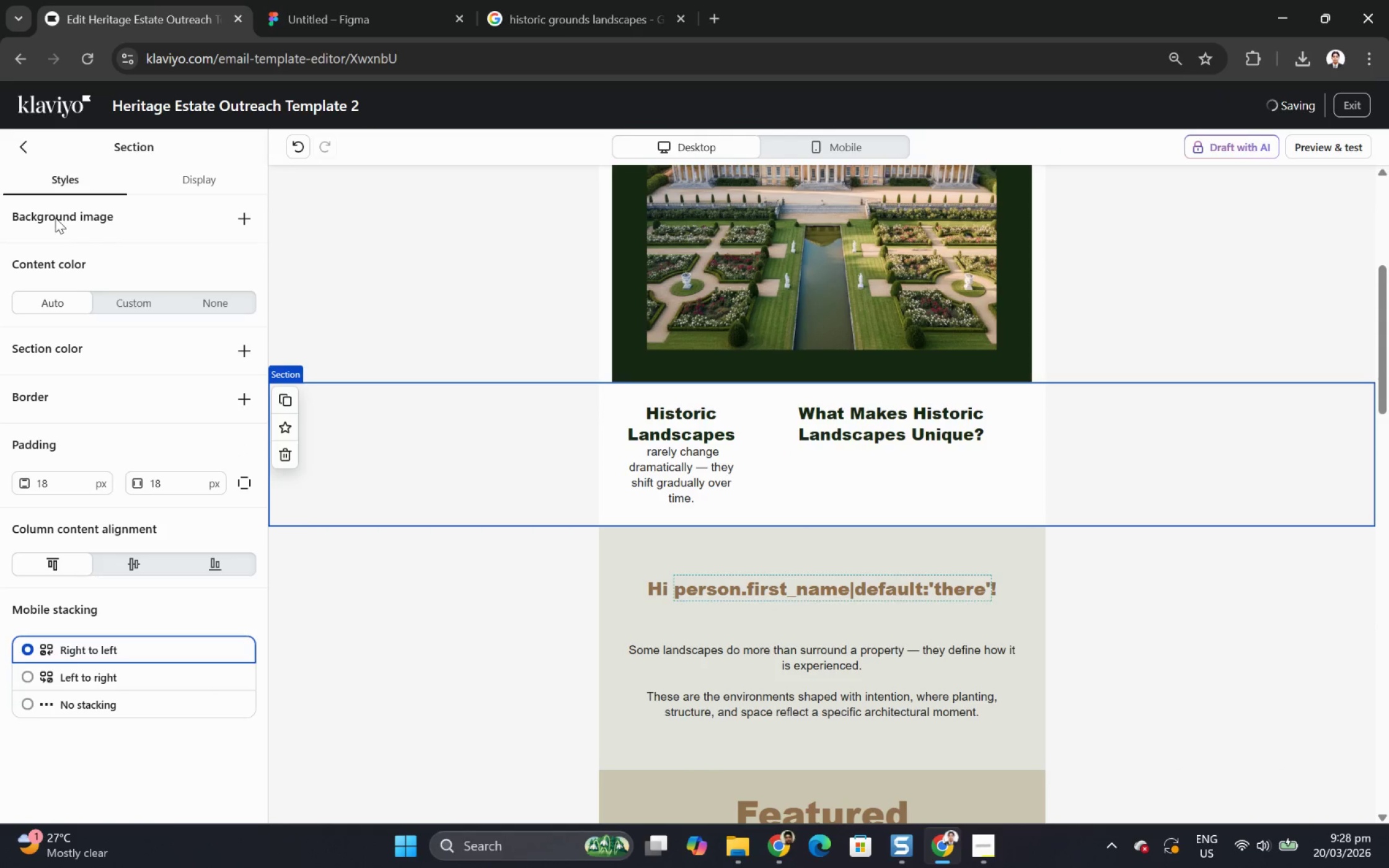 
left_click([22, 151])
 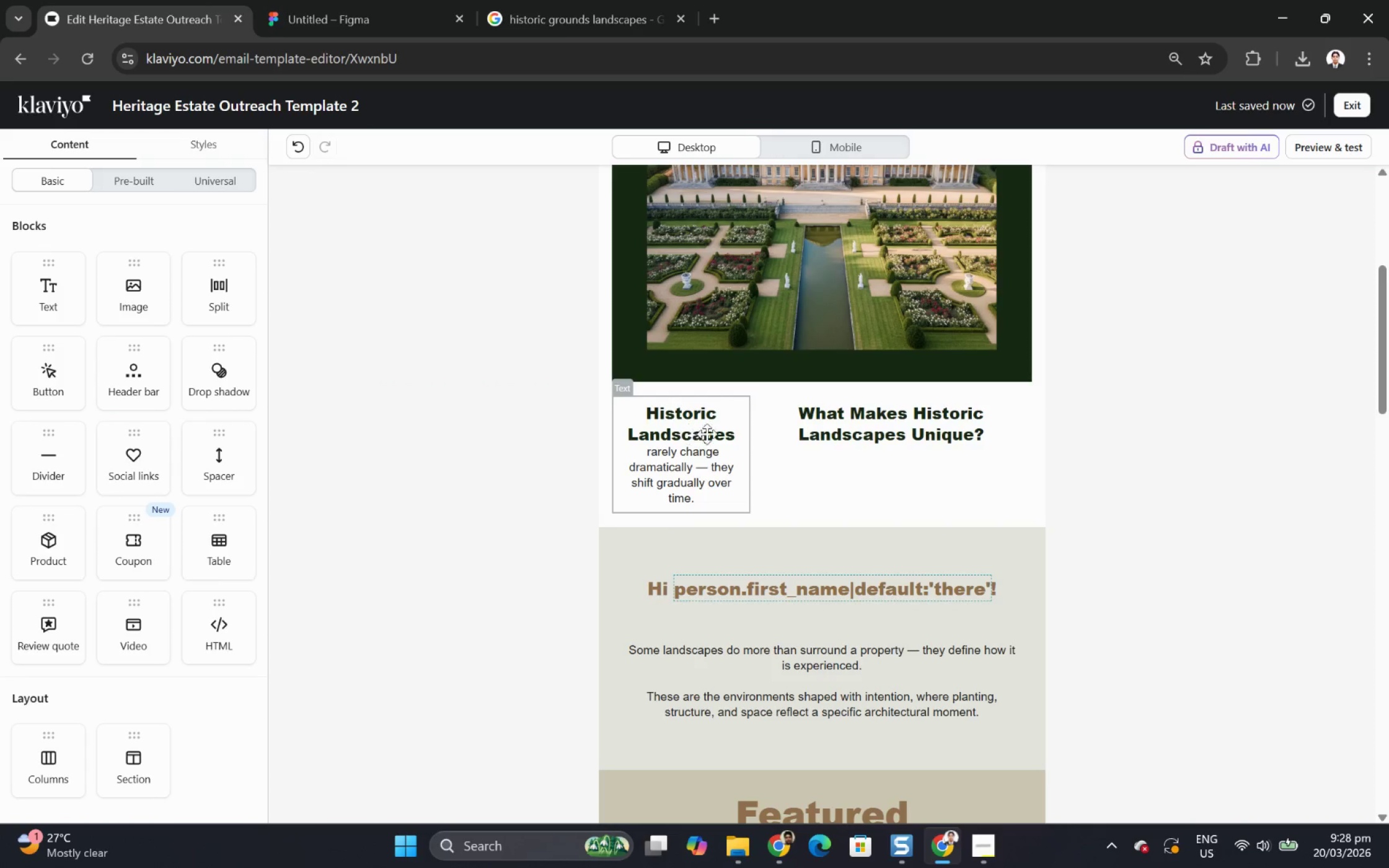 
wait(6.97)
 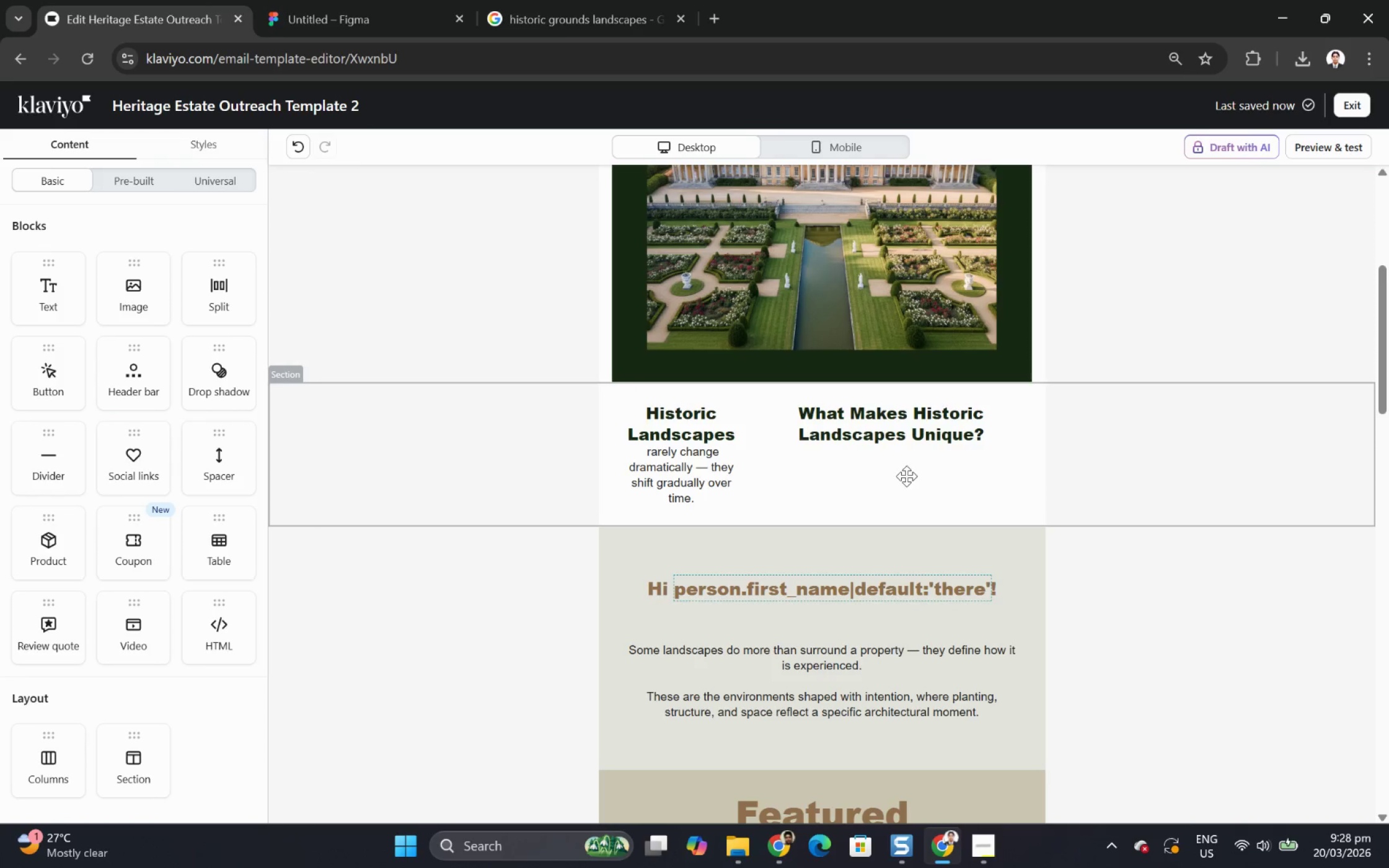 
left_click([298, 142])
 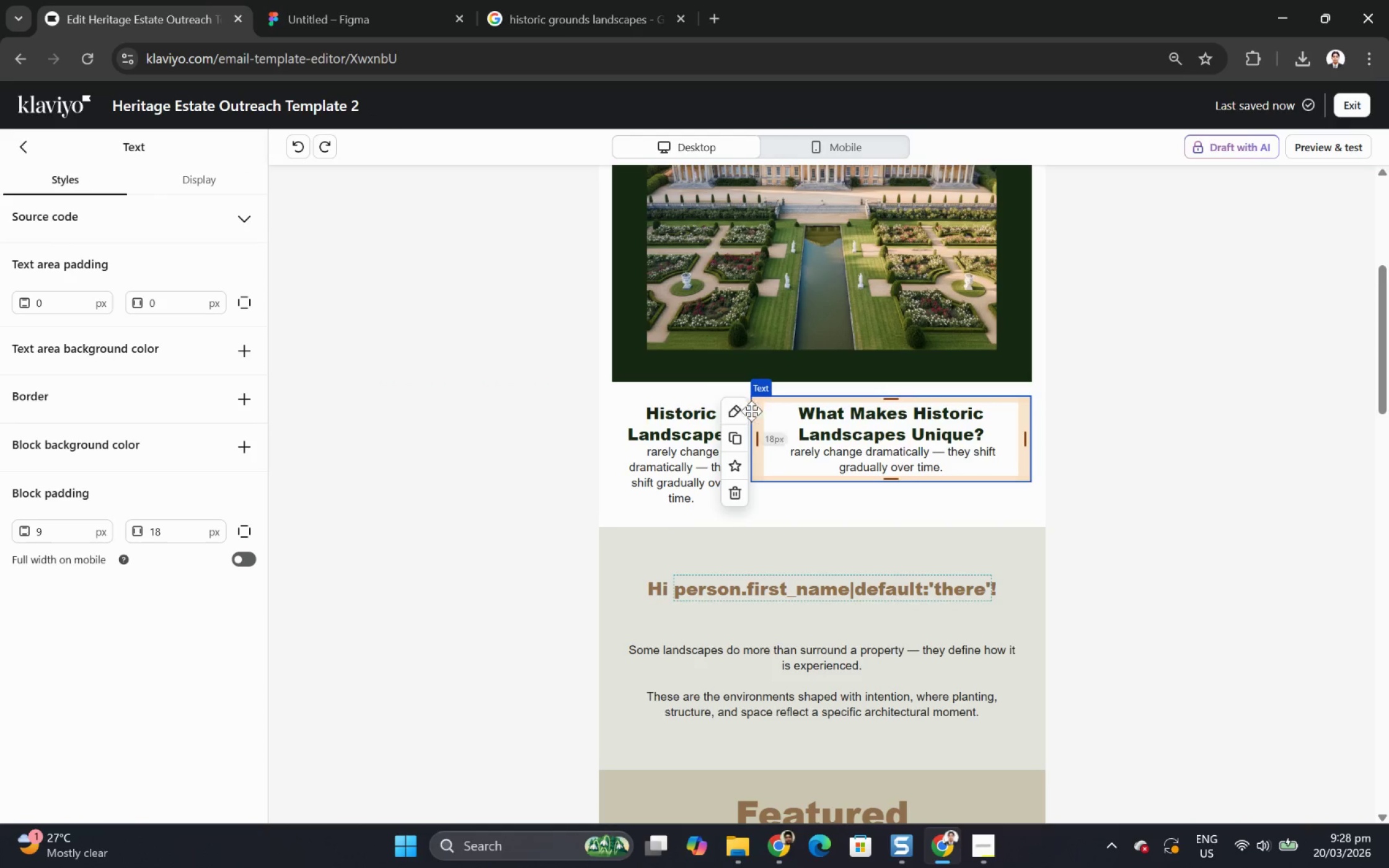 
left_click([739, 432])
 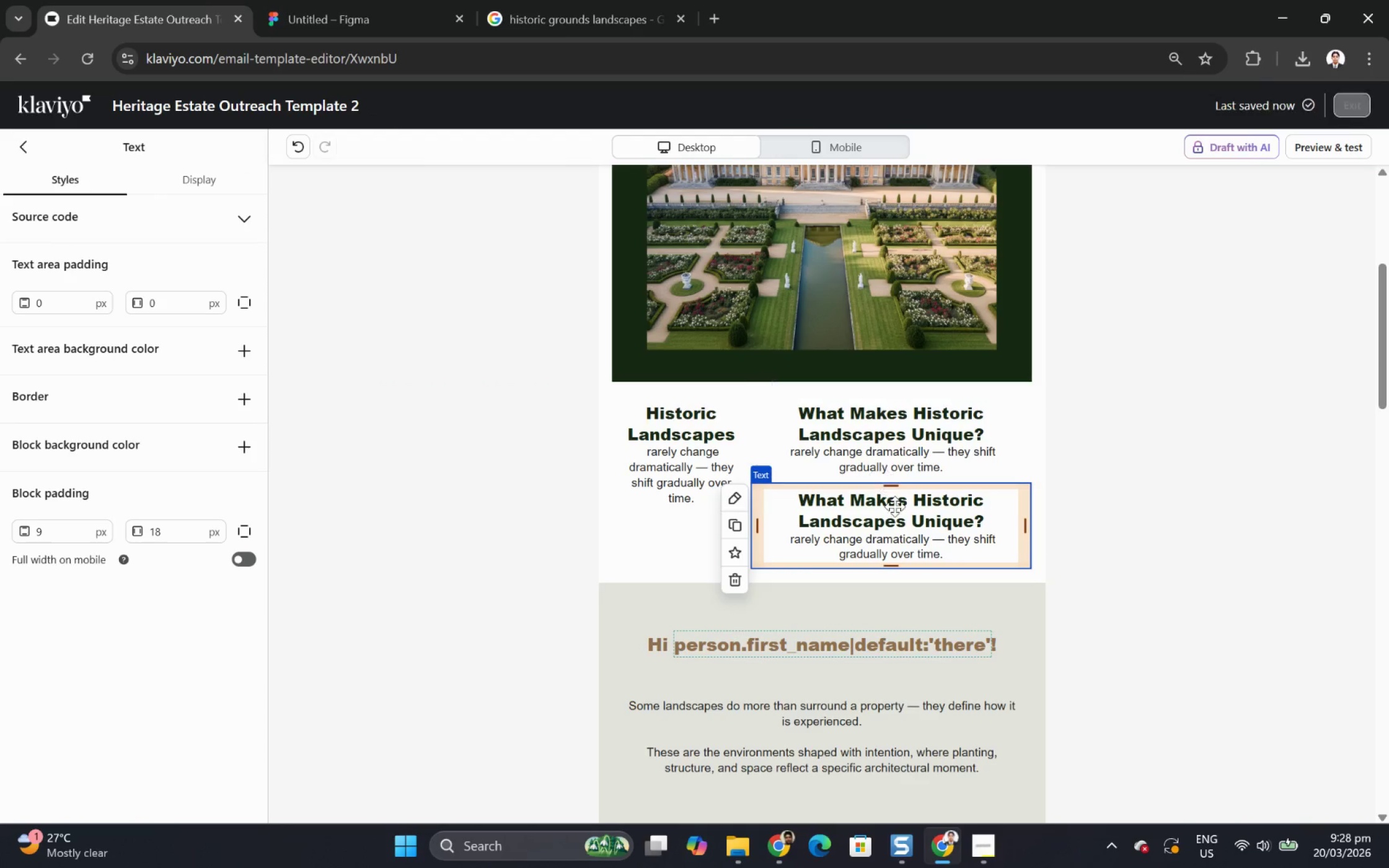 
double_click([894, 509])
 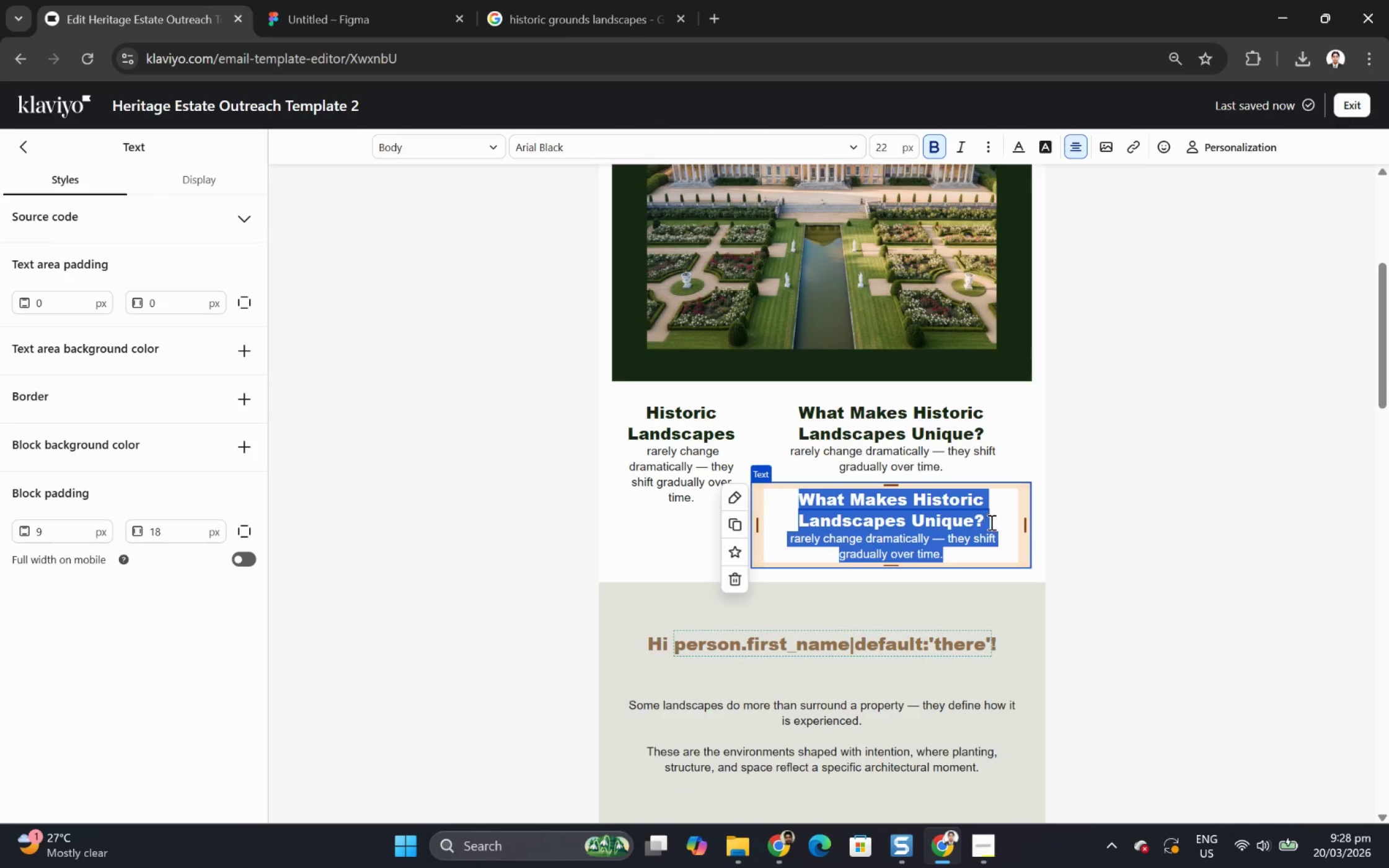 
left_click_drag(start_coordinate=[993, 524], to_coordinate=[966, 524])
 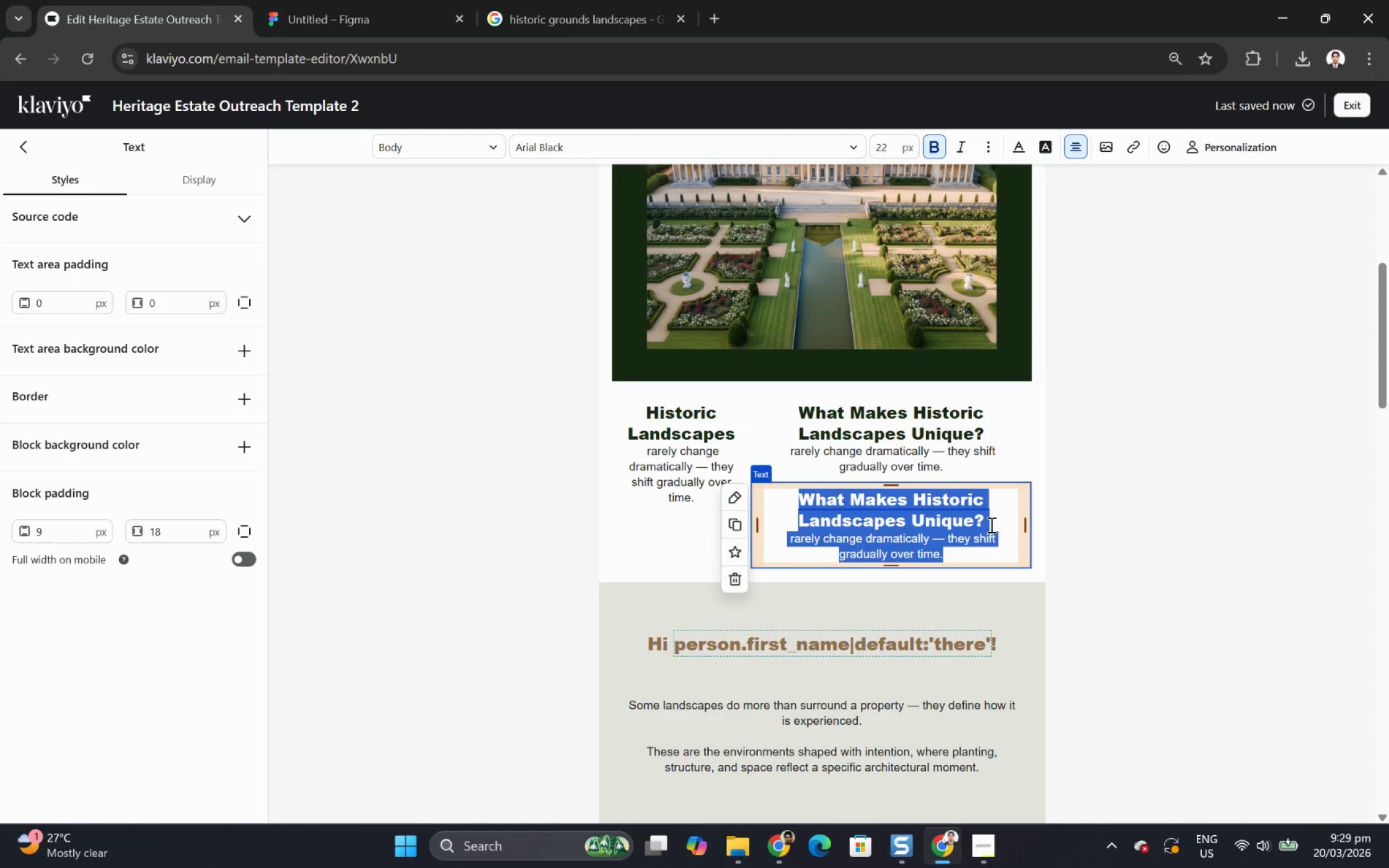 
left_click([990, 524])
 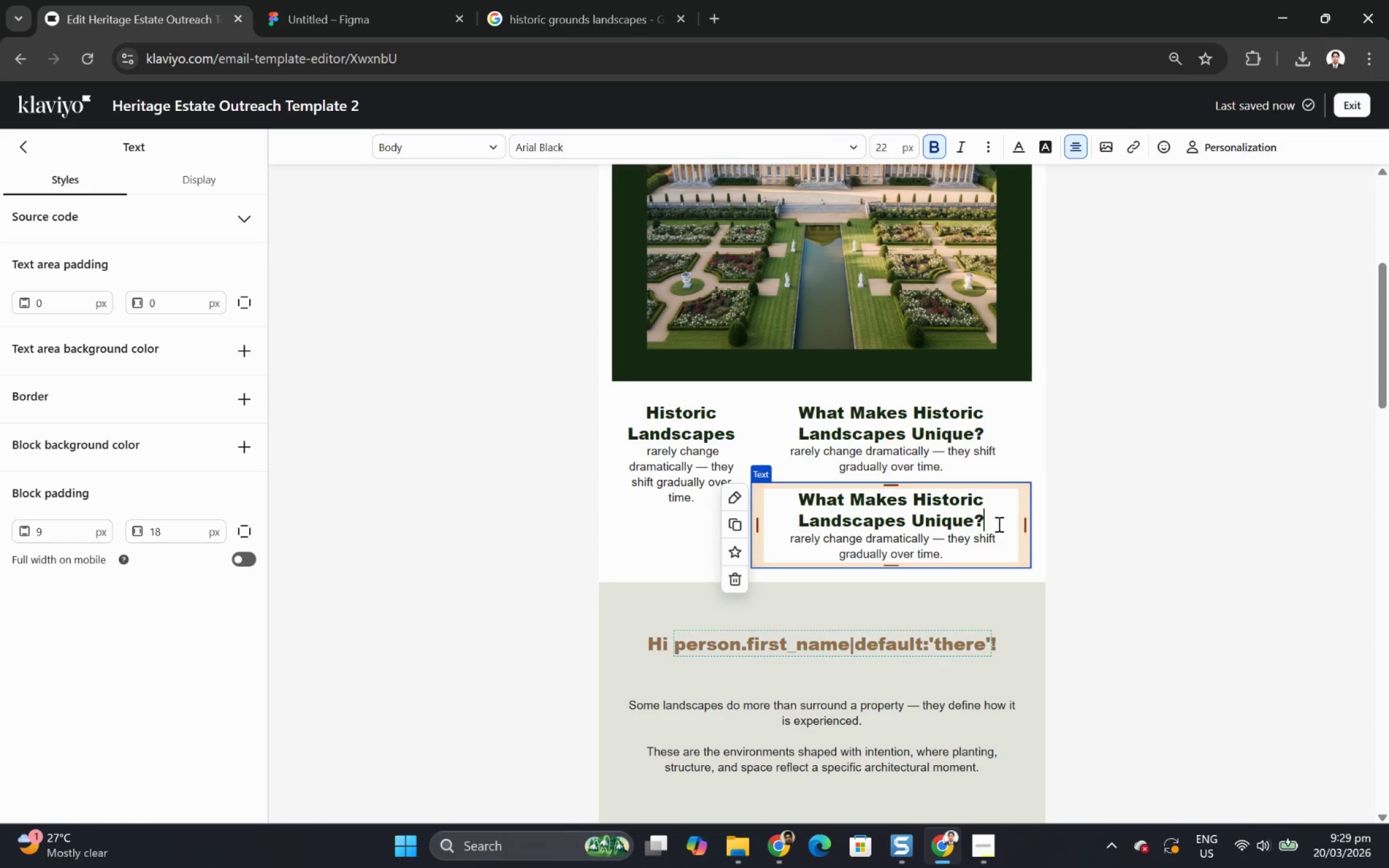 
left_click_drag(start_coordinate=[997, 524], to_coordinate=[788, 504])
 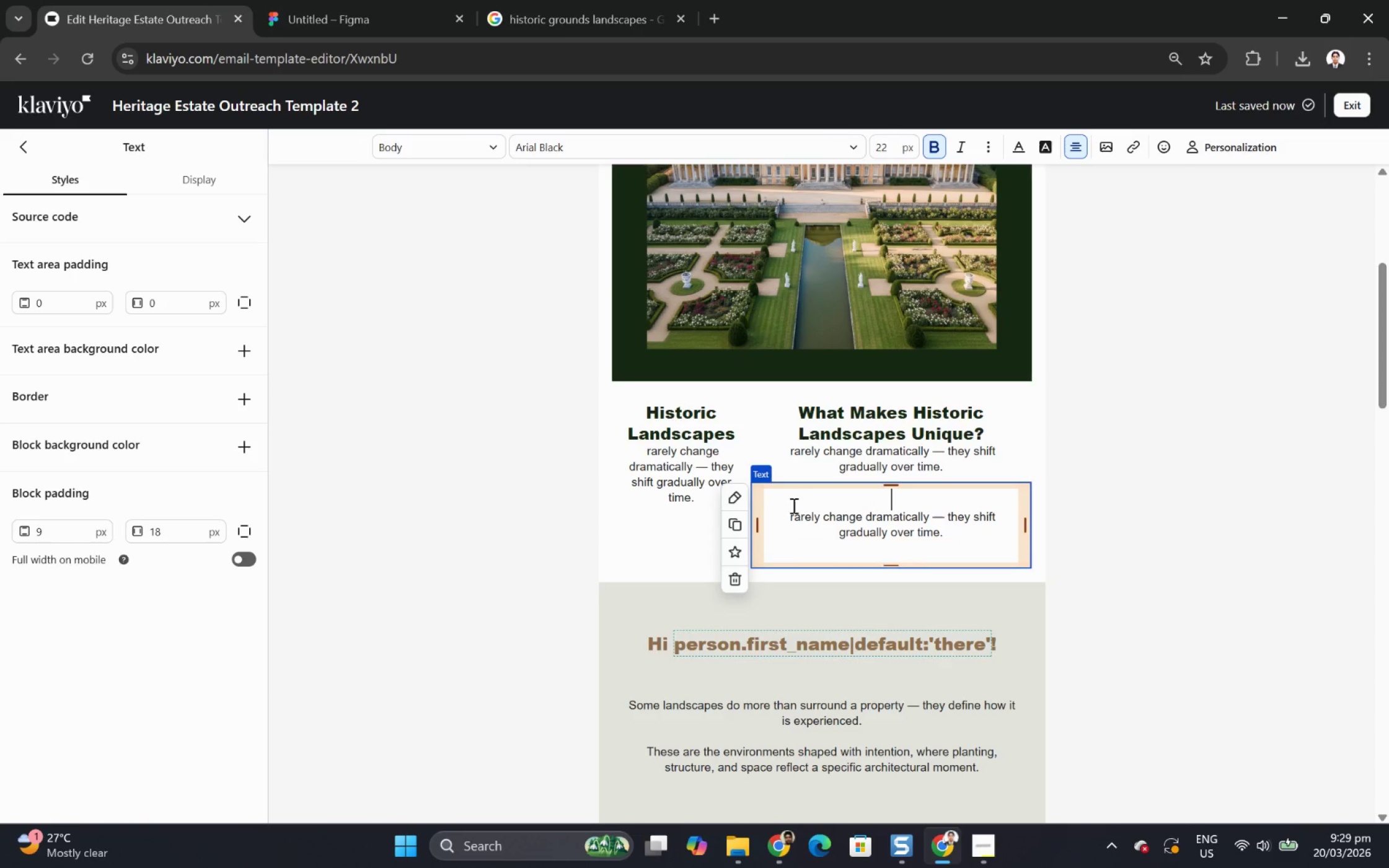 
key(Backspace)
 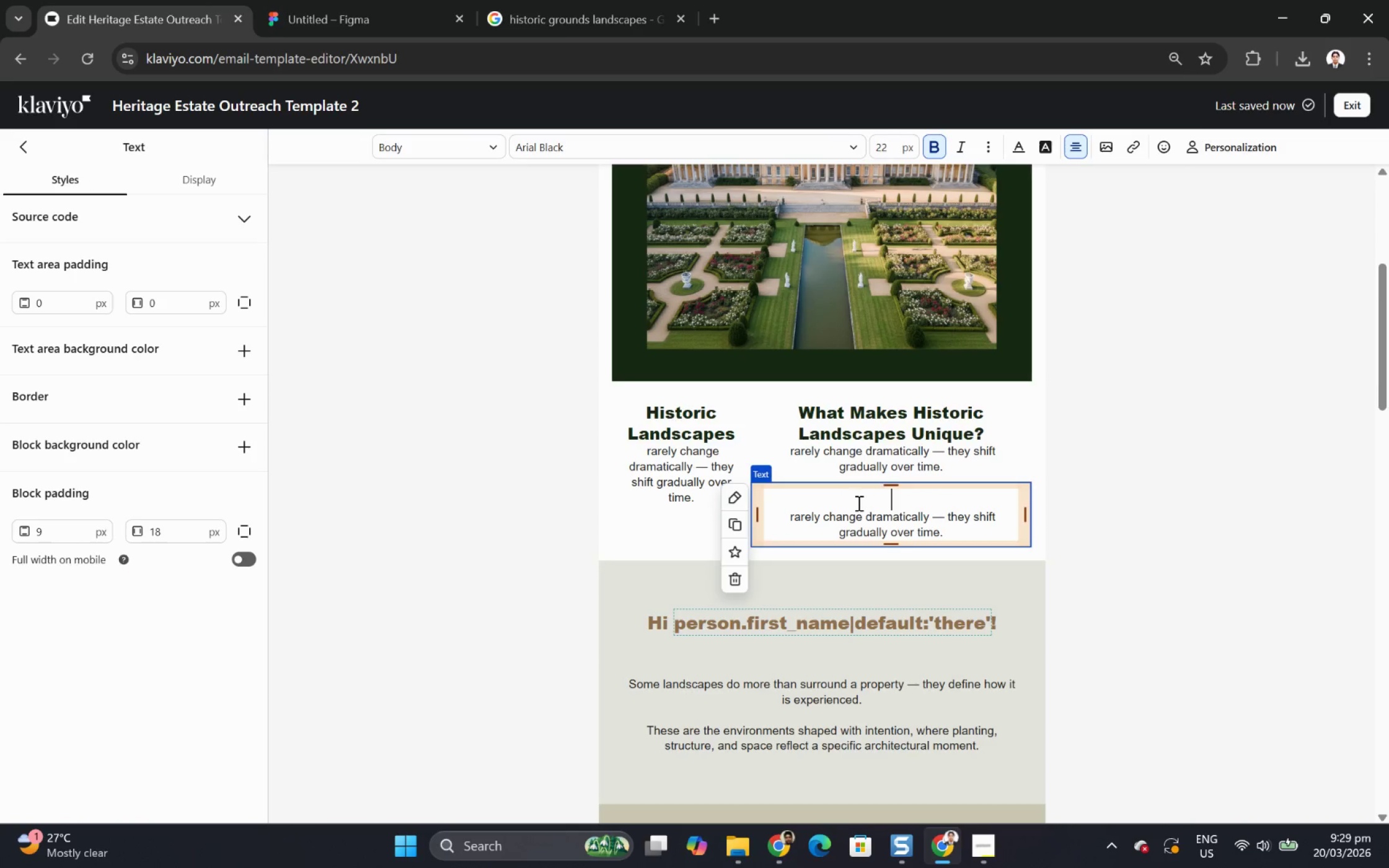 
key(Delete)
 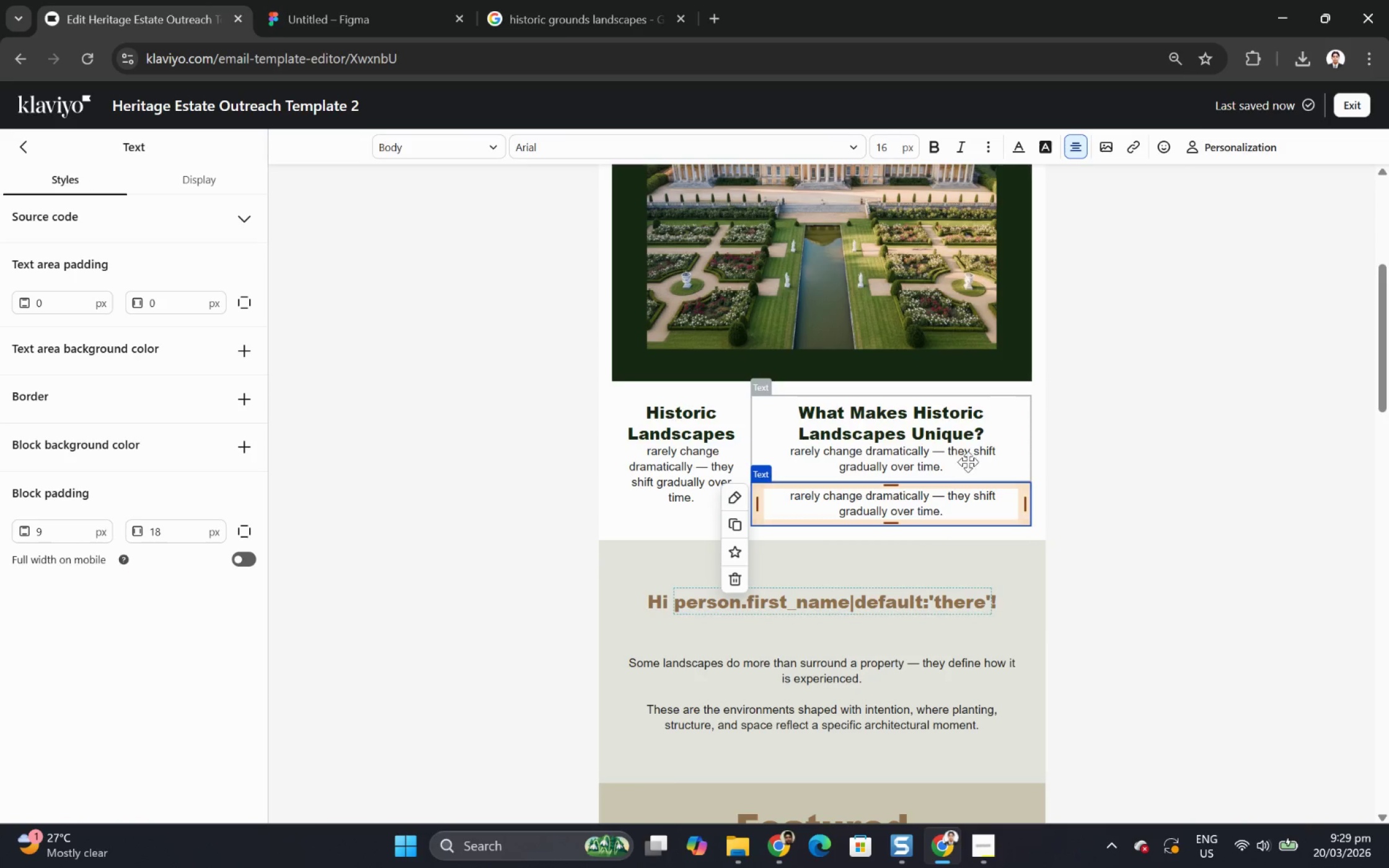 
left_click([971, 460])
 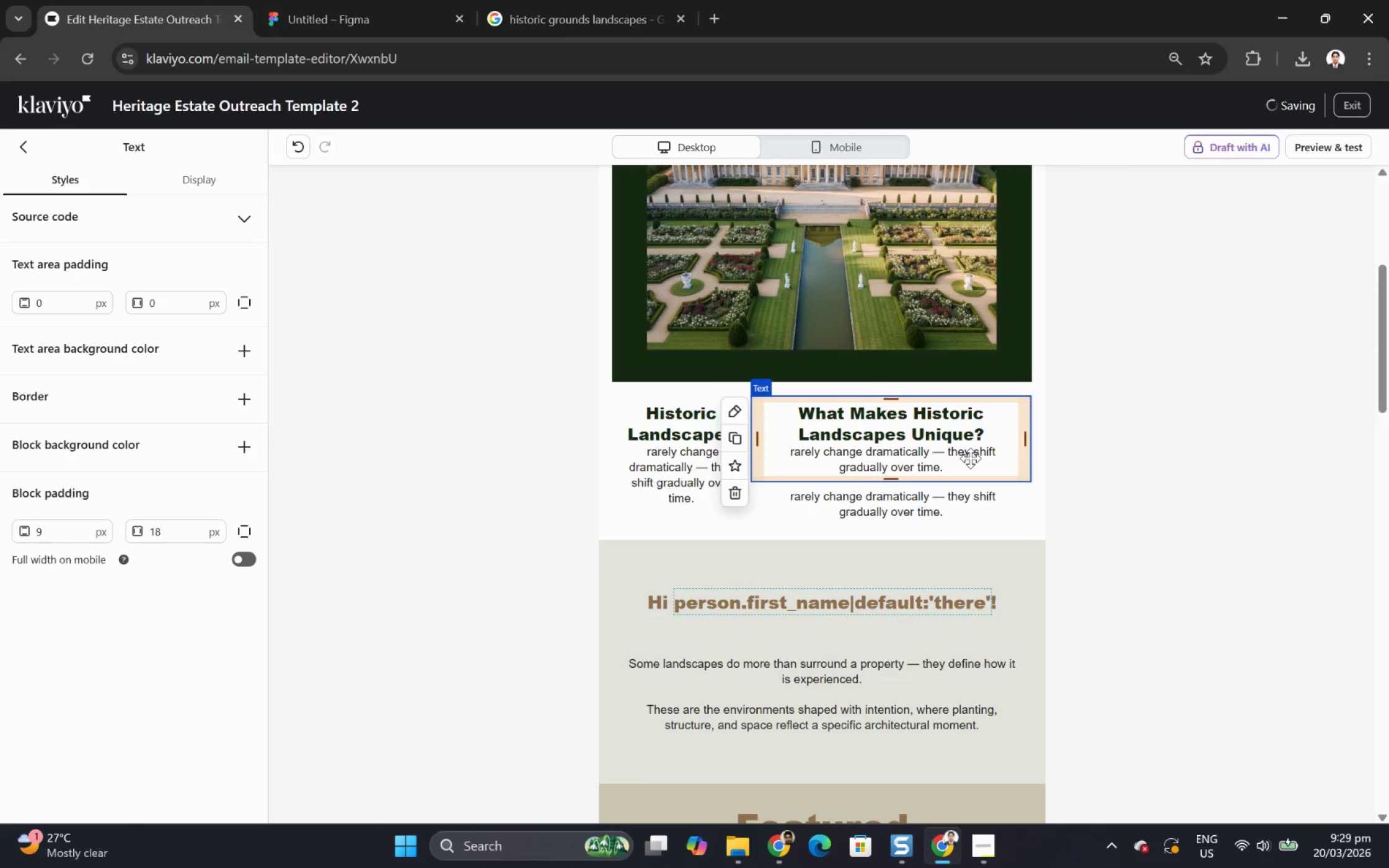 
double_click([970, 458])
 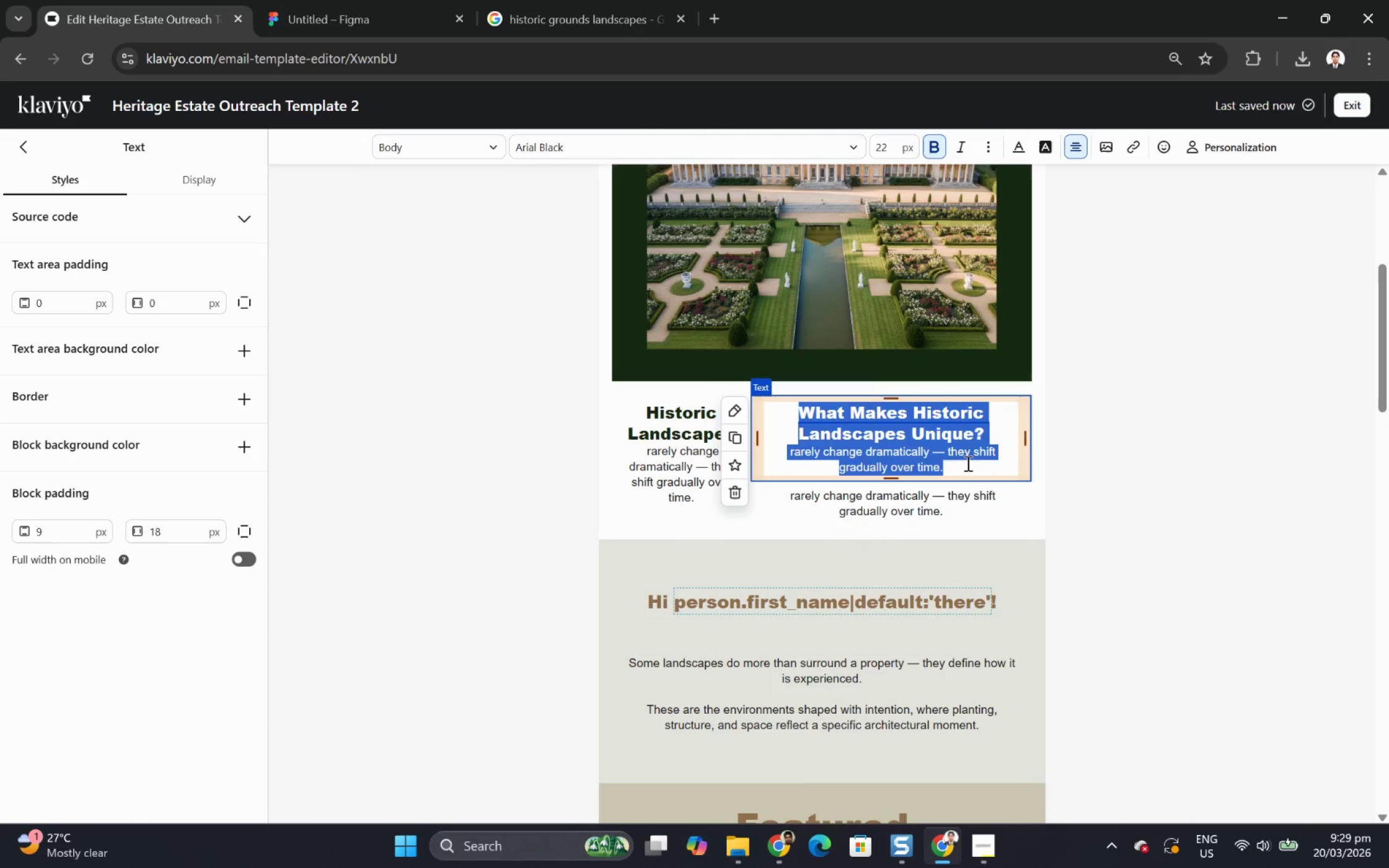 
left_click([966, 463])
 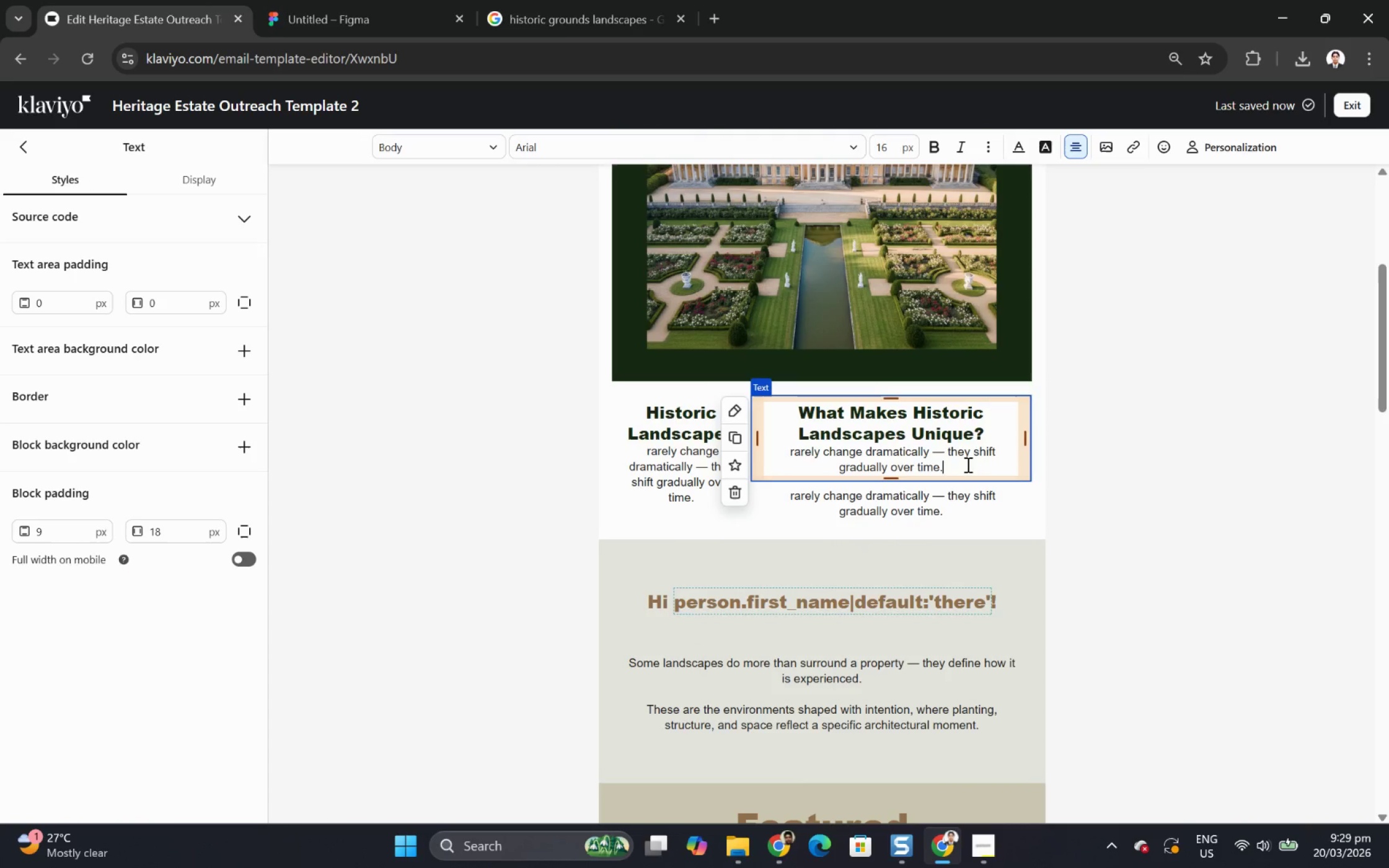 
left_click_drag(start_coordinate=[966, 464], to_coordinate=[772, 457])
 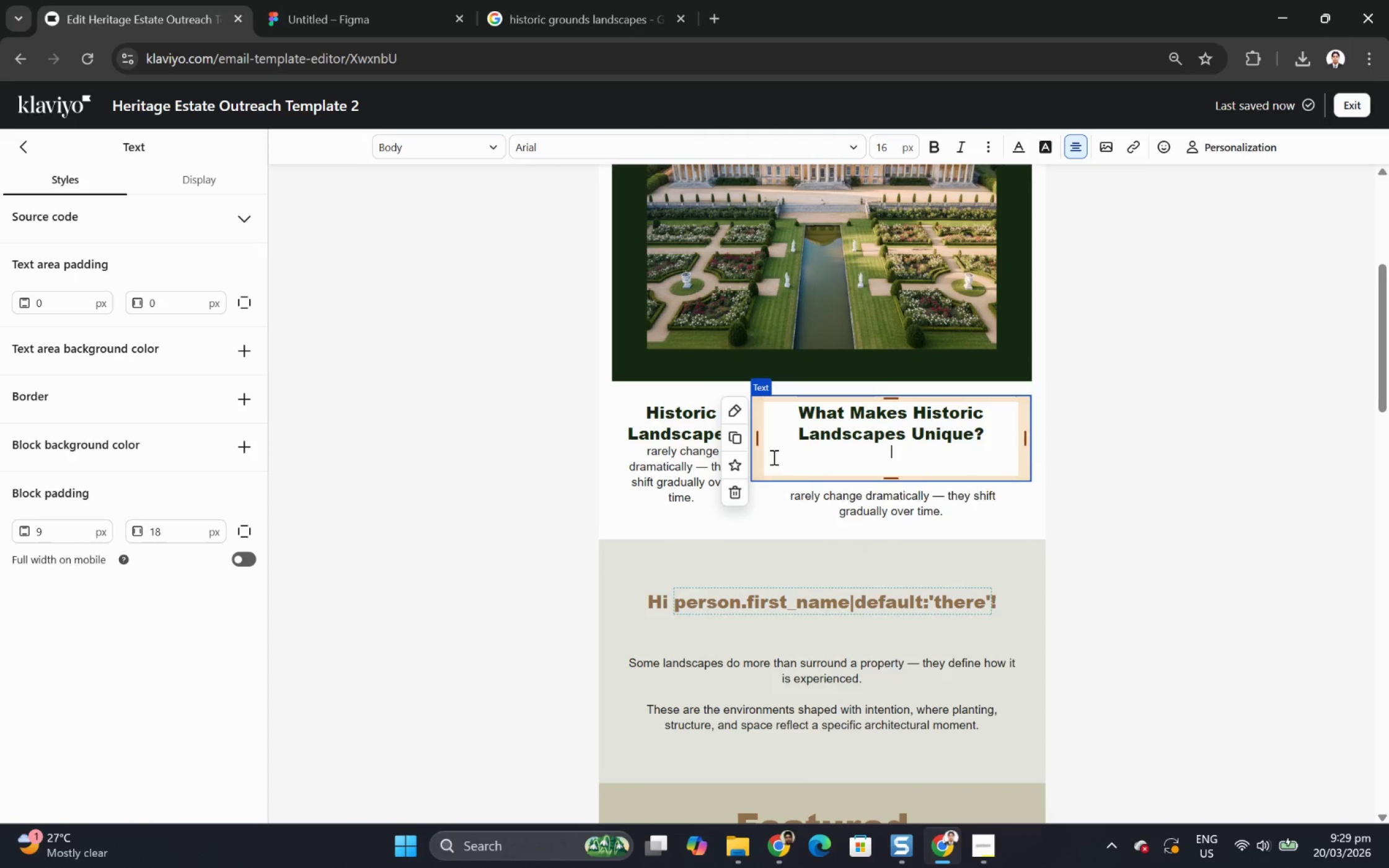 
key(Backspace)
 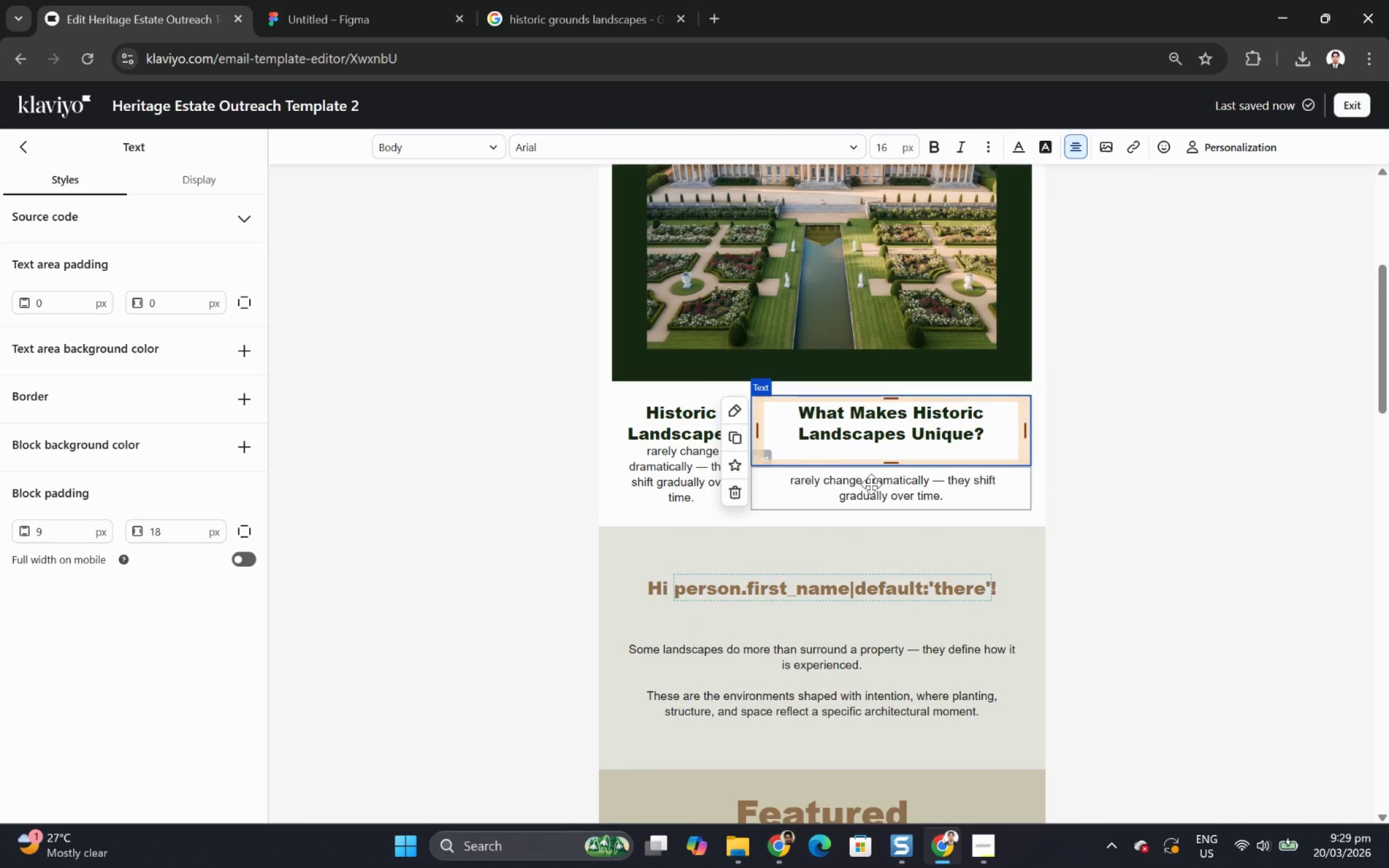 
key(Backspace)
 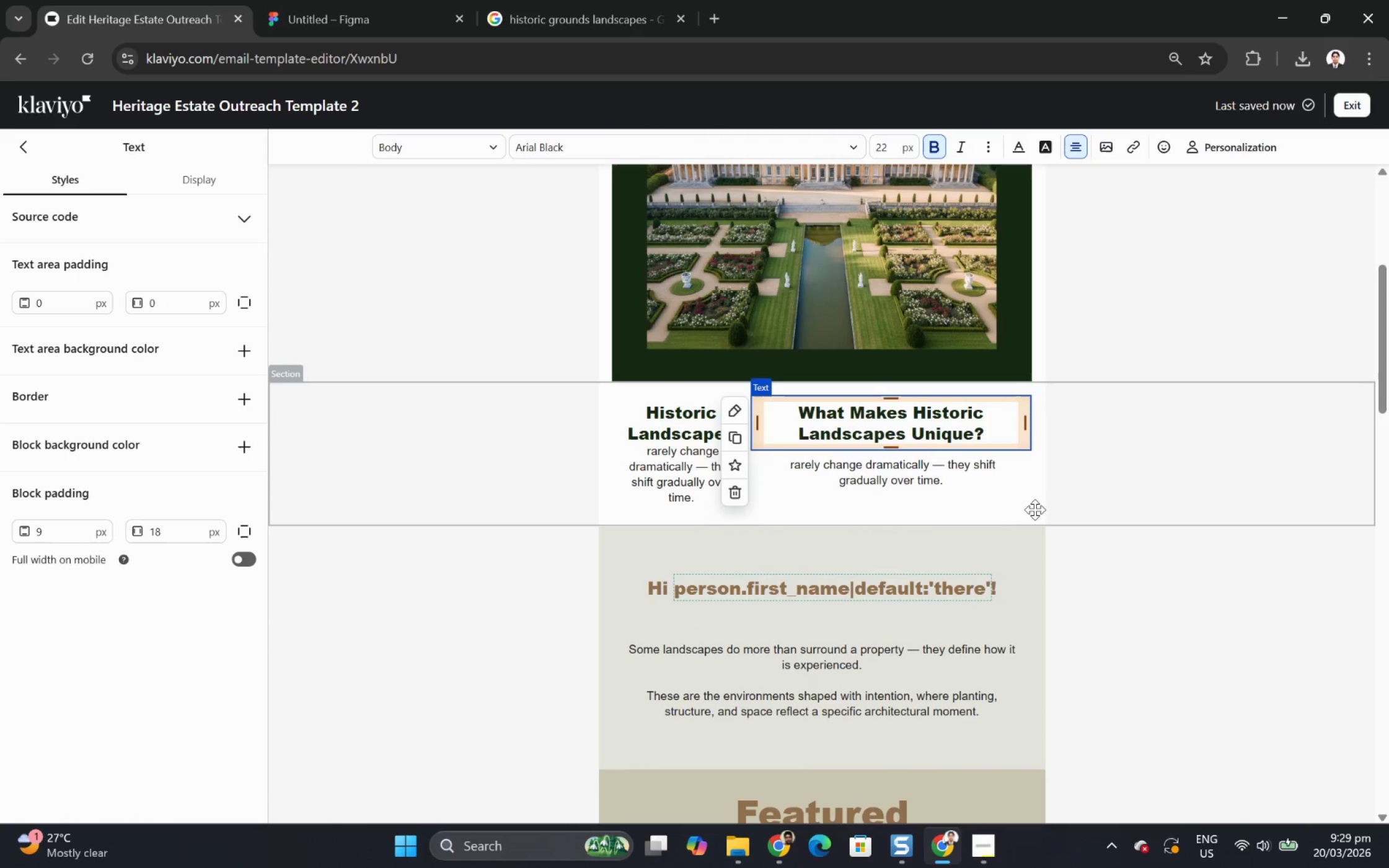 
left_click([1022, 499])
 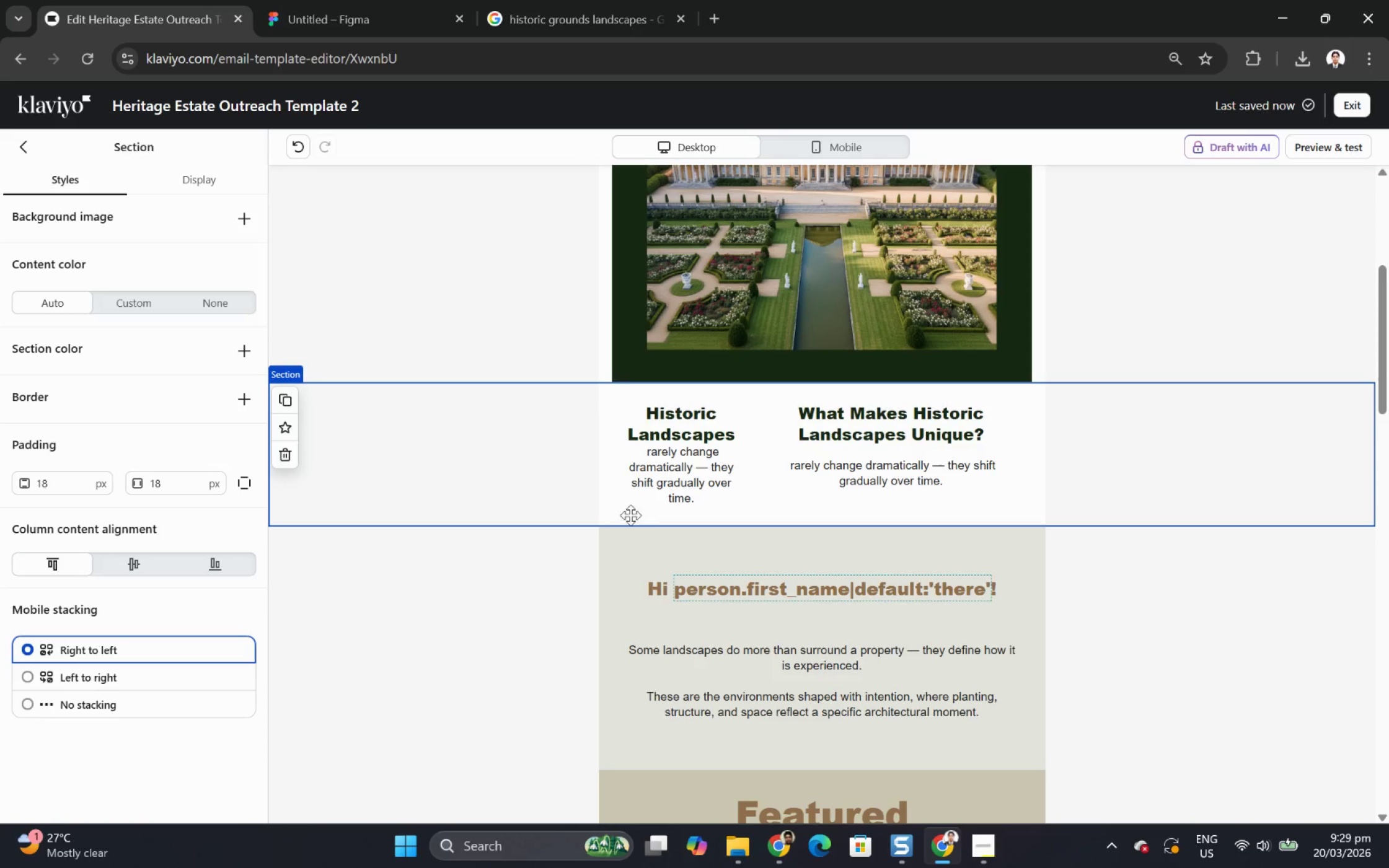 
double_click([683, 479])
 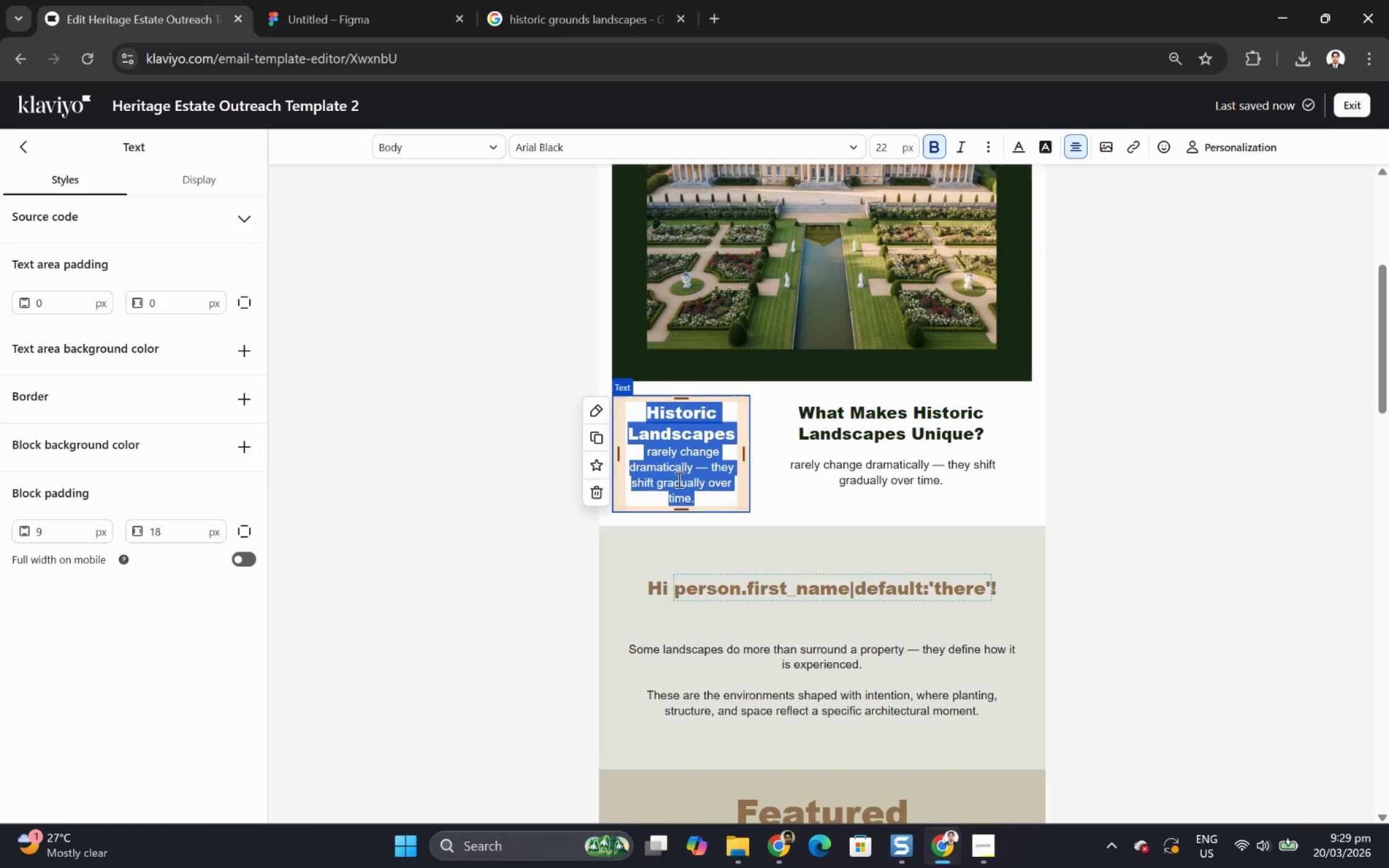 
left_click([658, 463])
 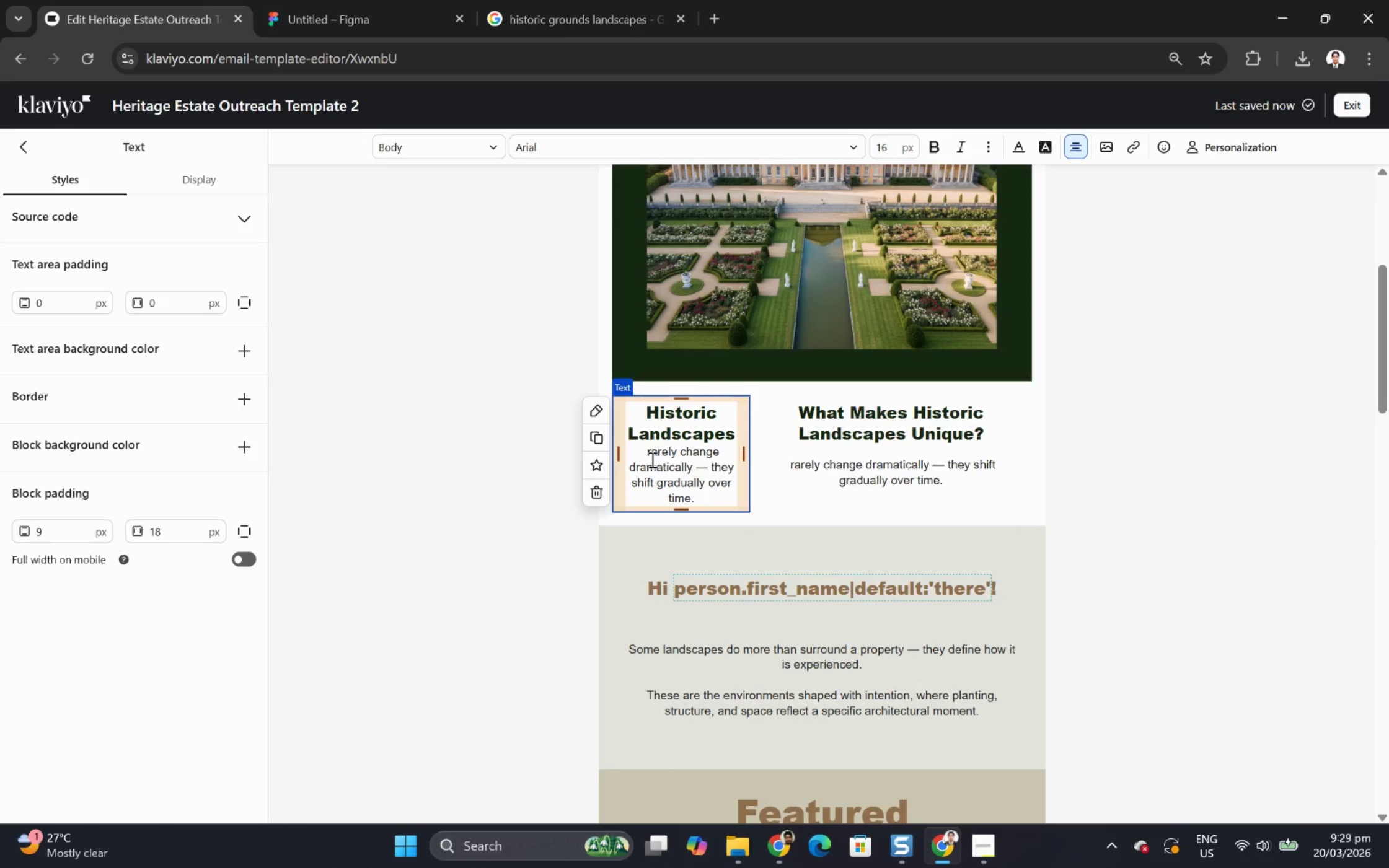 
left_click_drag(start_coordinate=[648, 455], to_coordinate=[721, 499])
 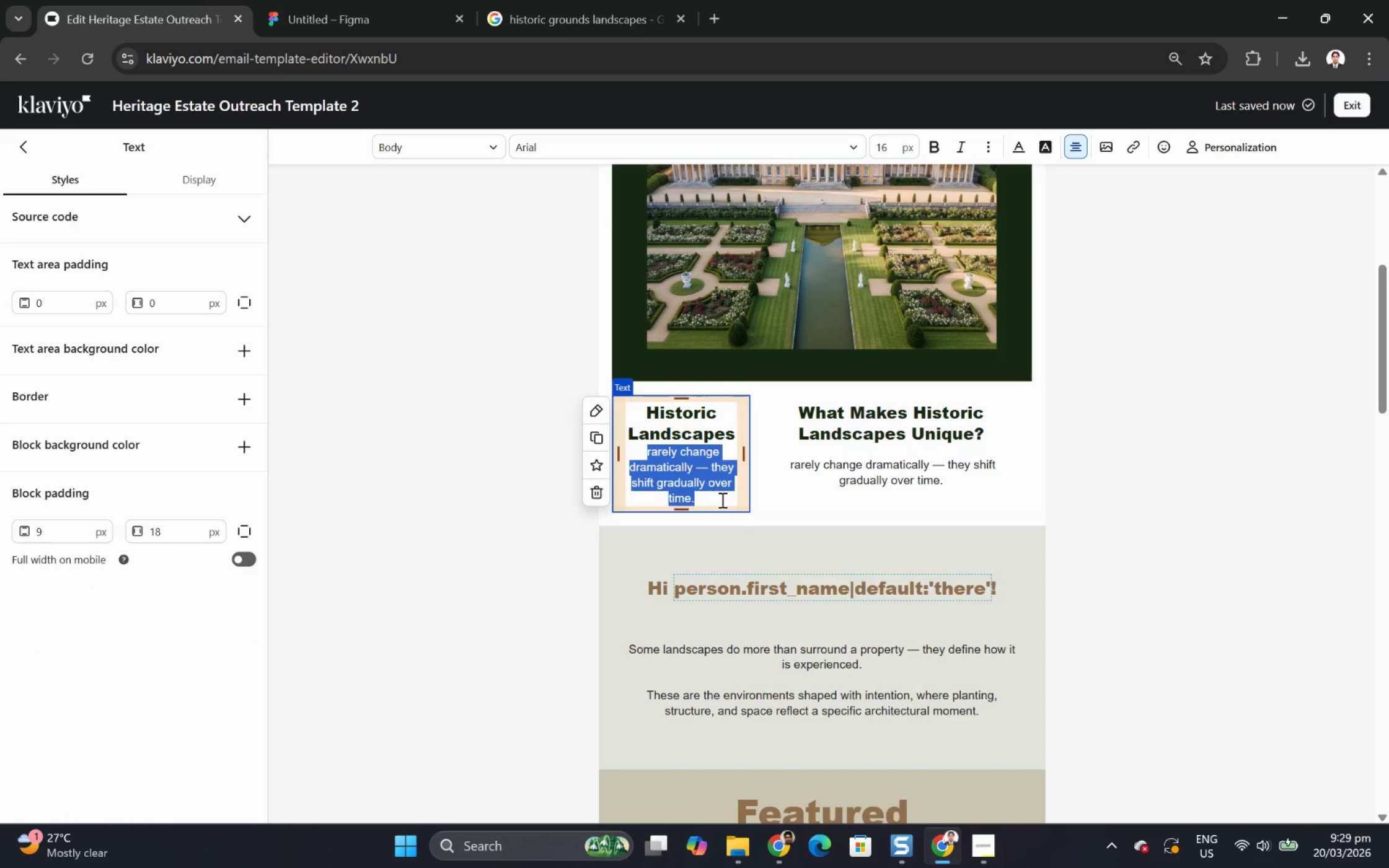 
key(Control+X)
 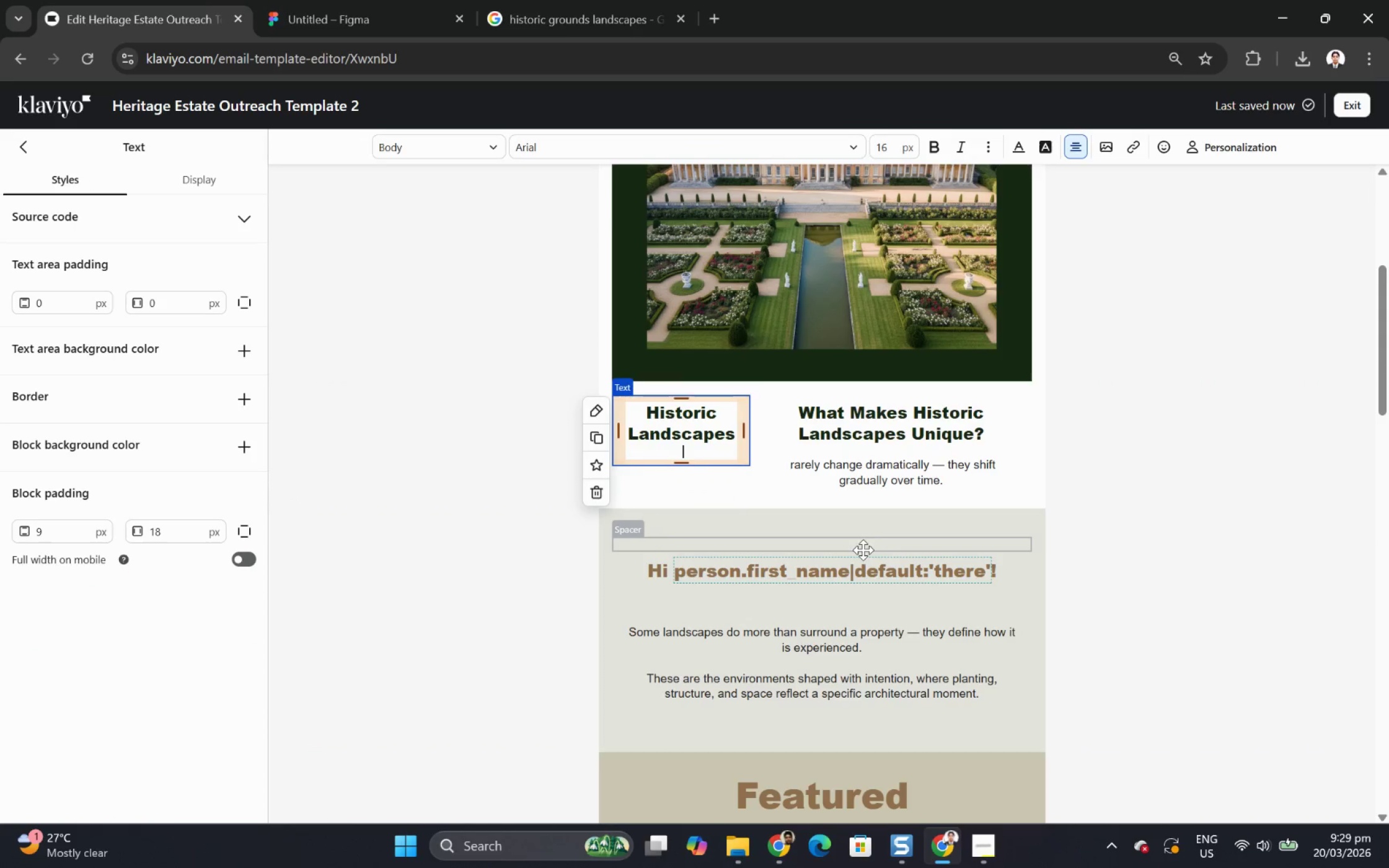 
left_click([862, 550])
 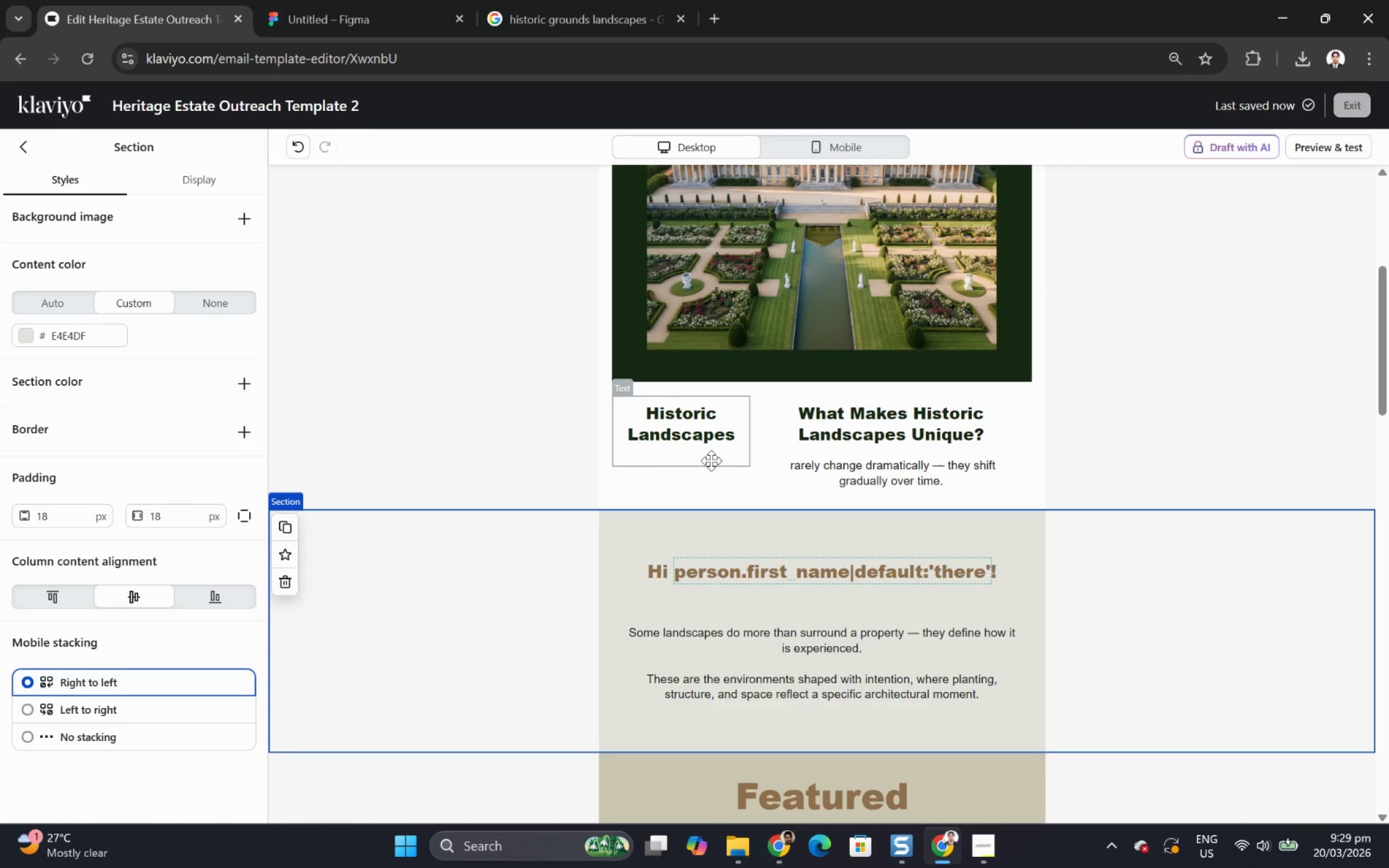 
double_click([711, 460])
 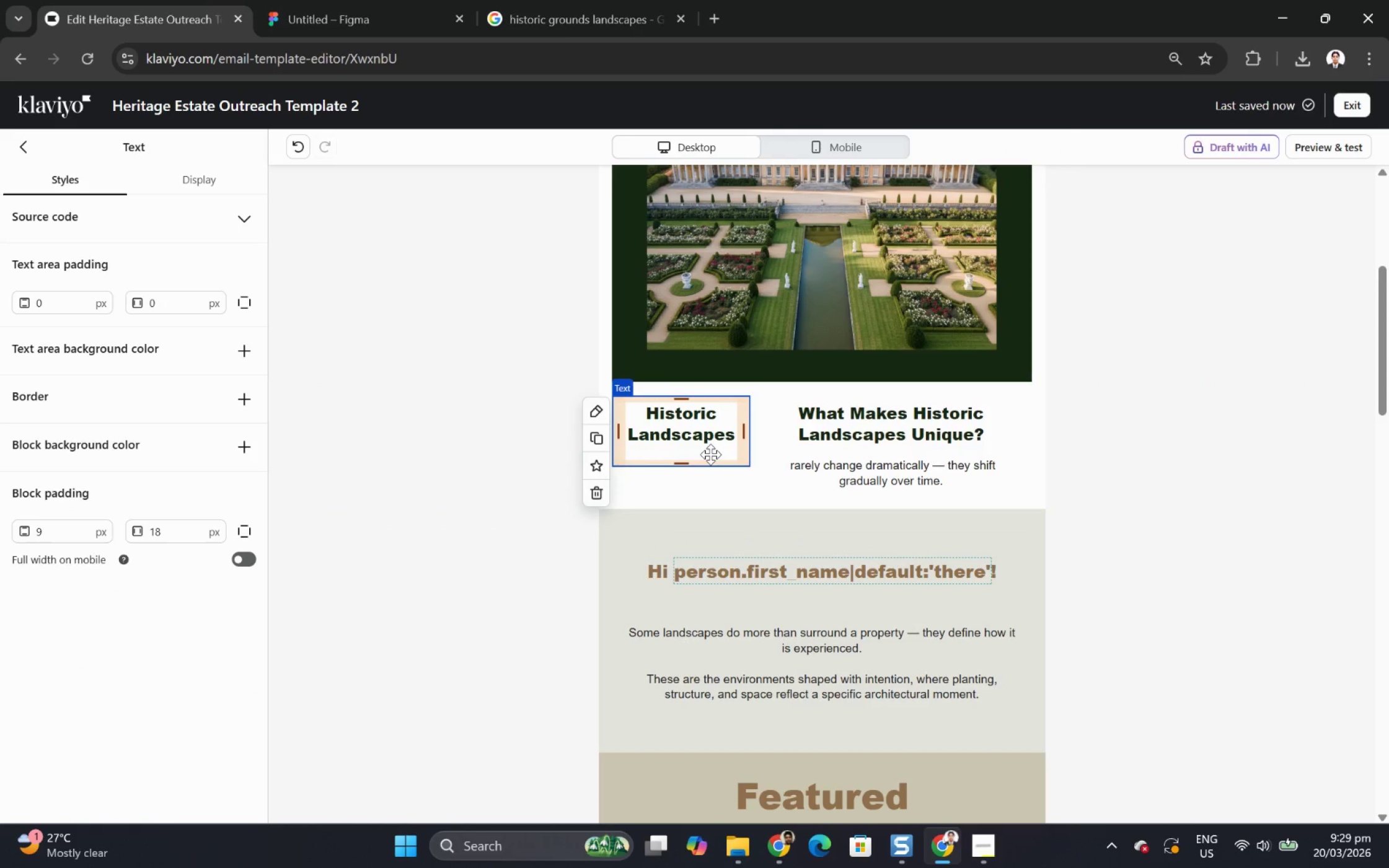 
double_click([710, 454])
 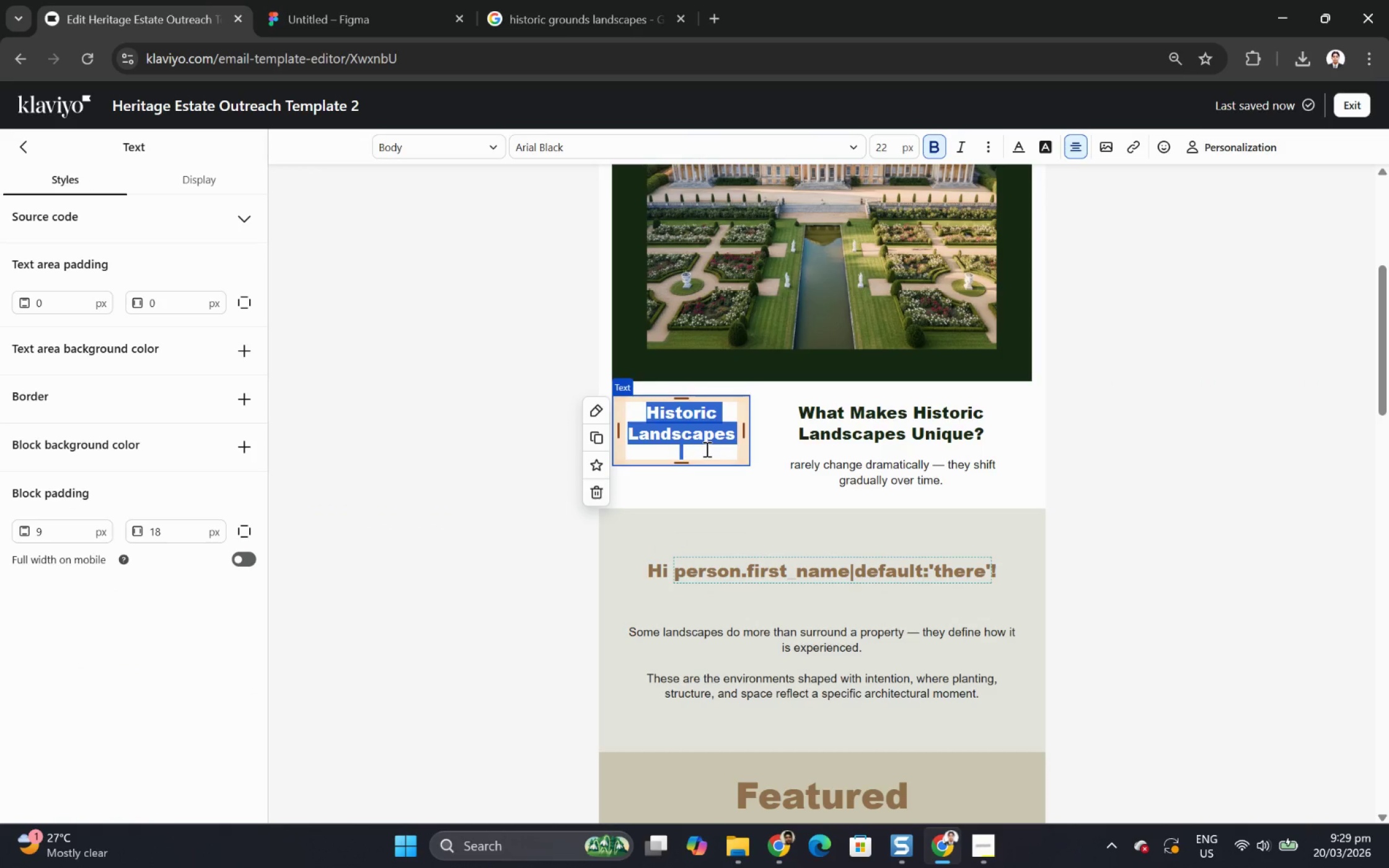 
left_click([705, 449])
 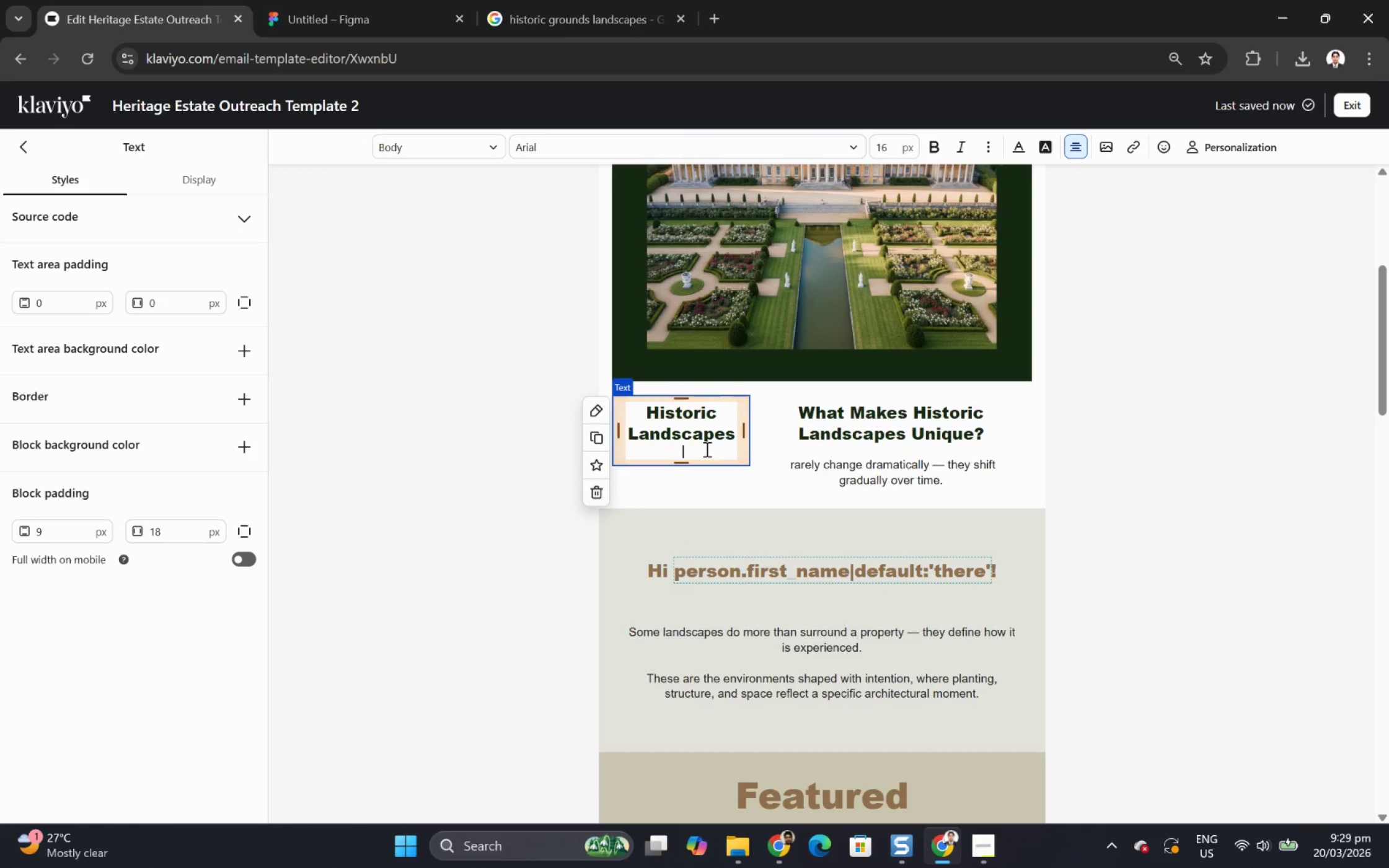 
key(Backspace)
 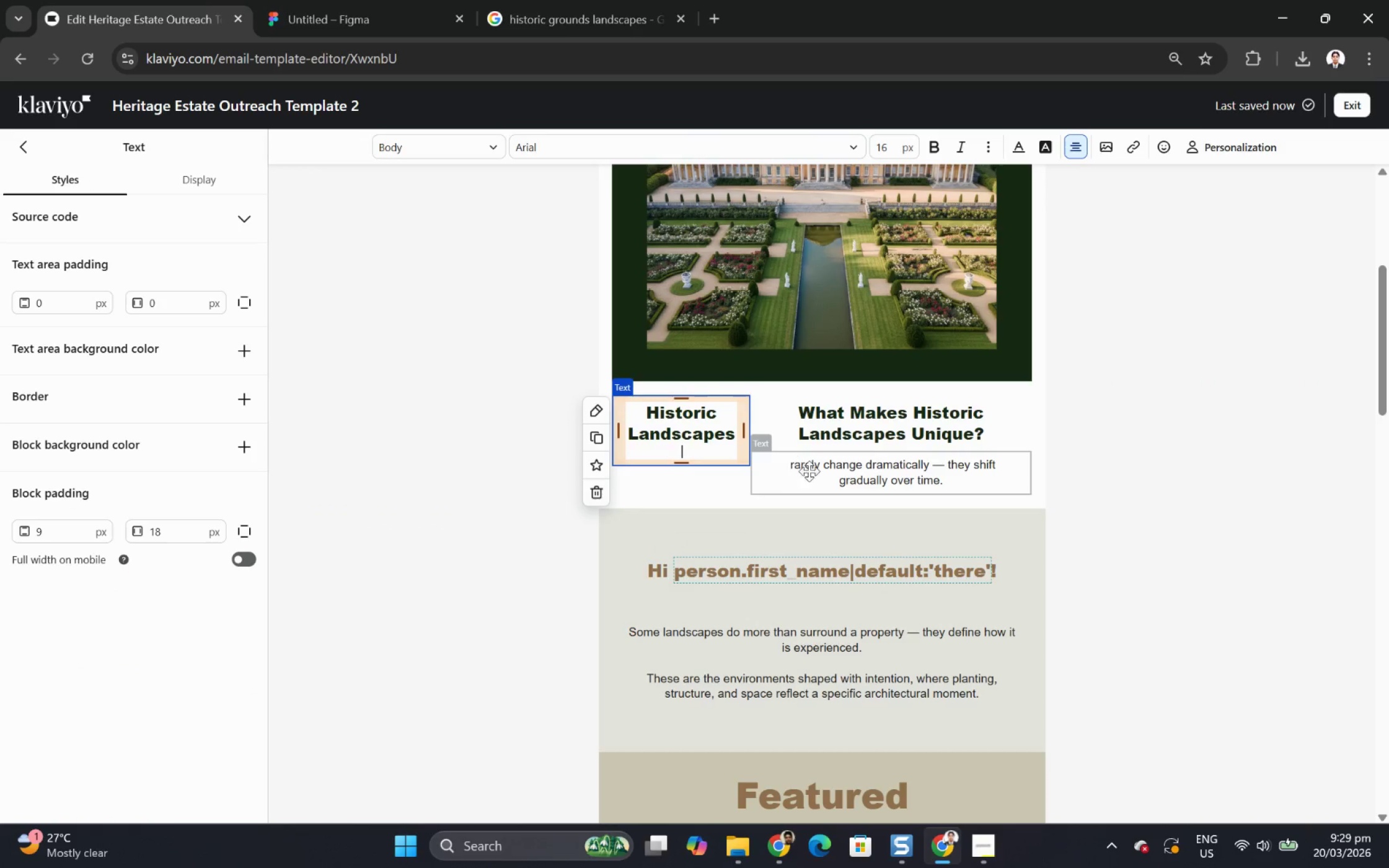 
key(Backspace)
 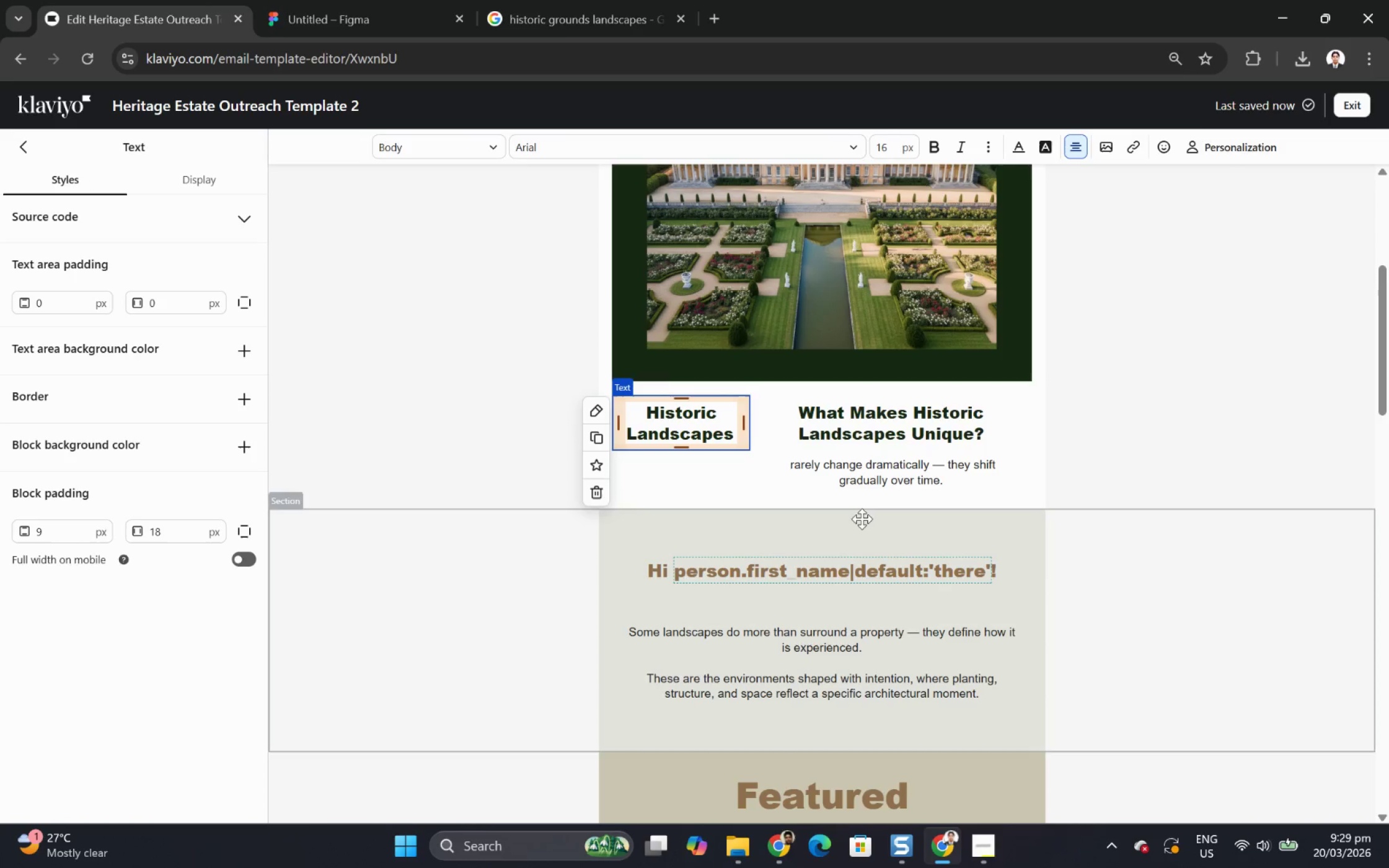 
left_click([862, 524])
 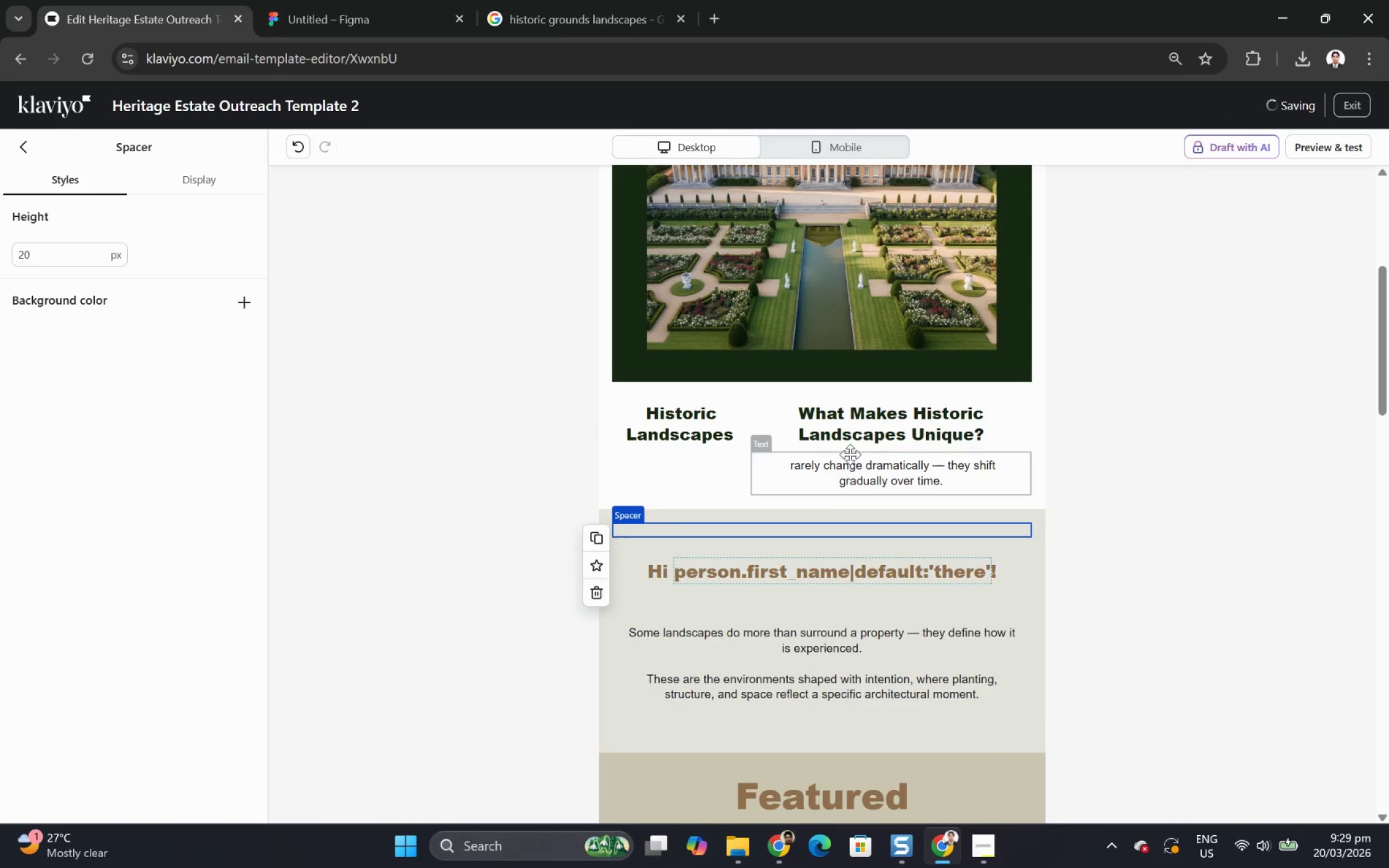 
left_click([852, 469])
 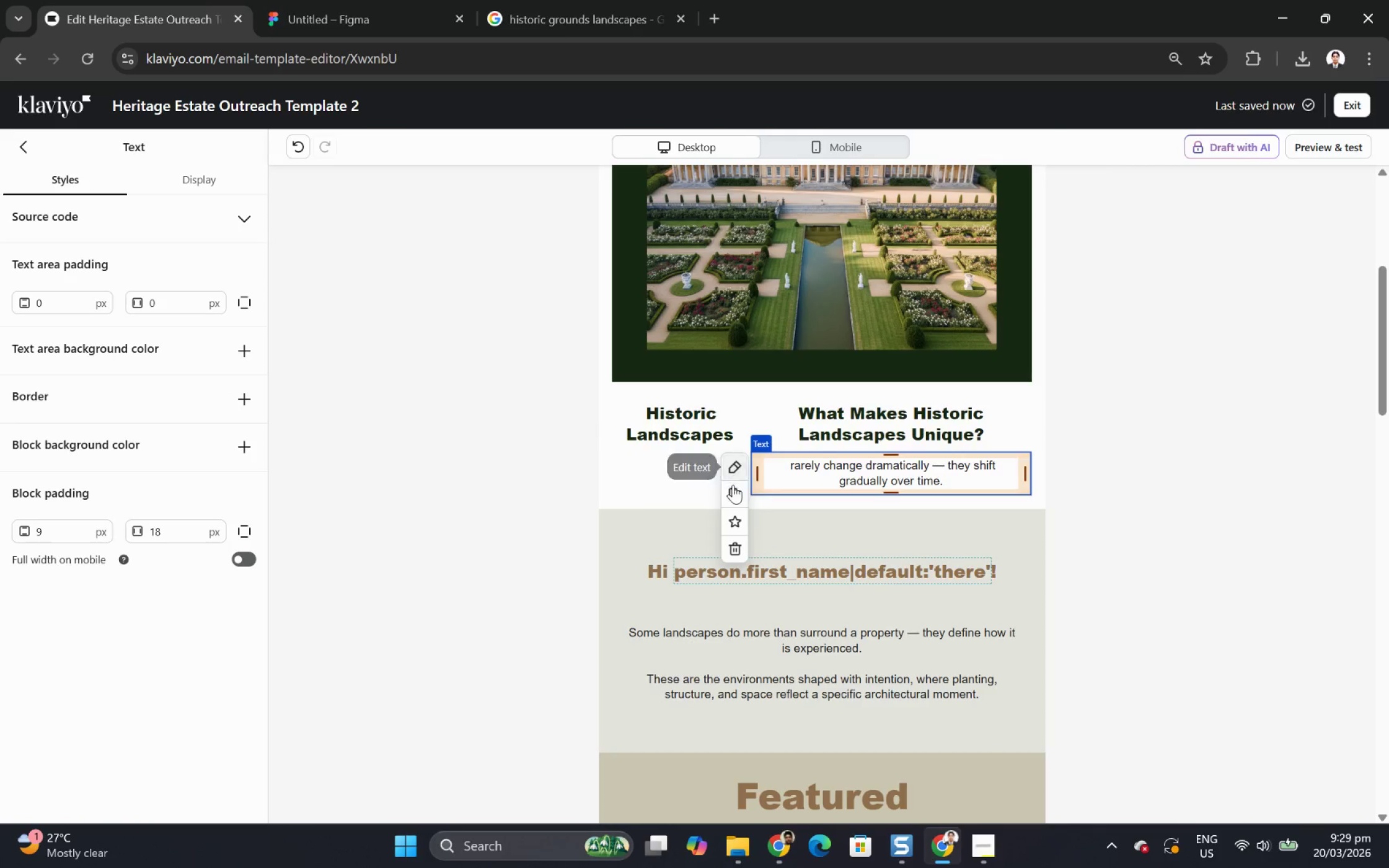 
left_click([738, 493])
 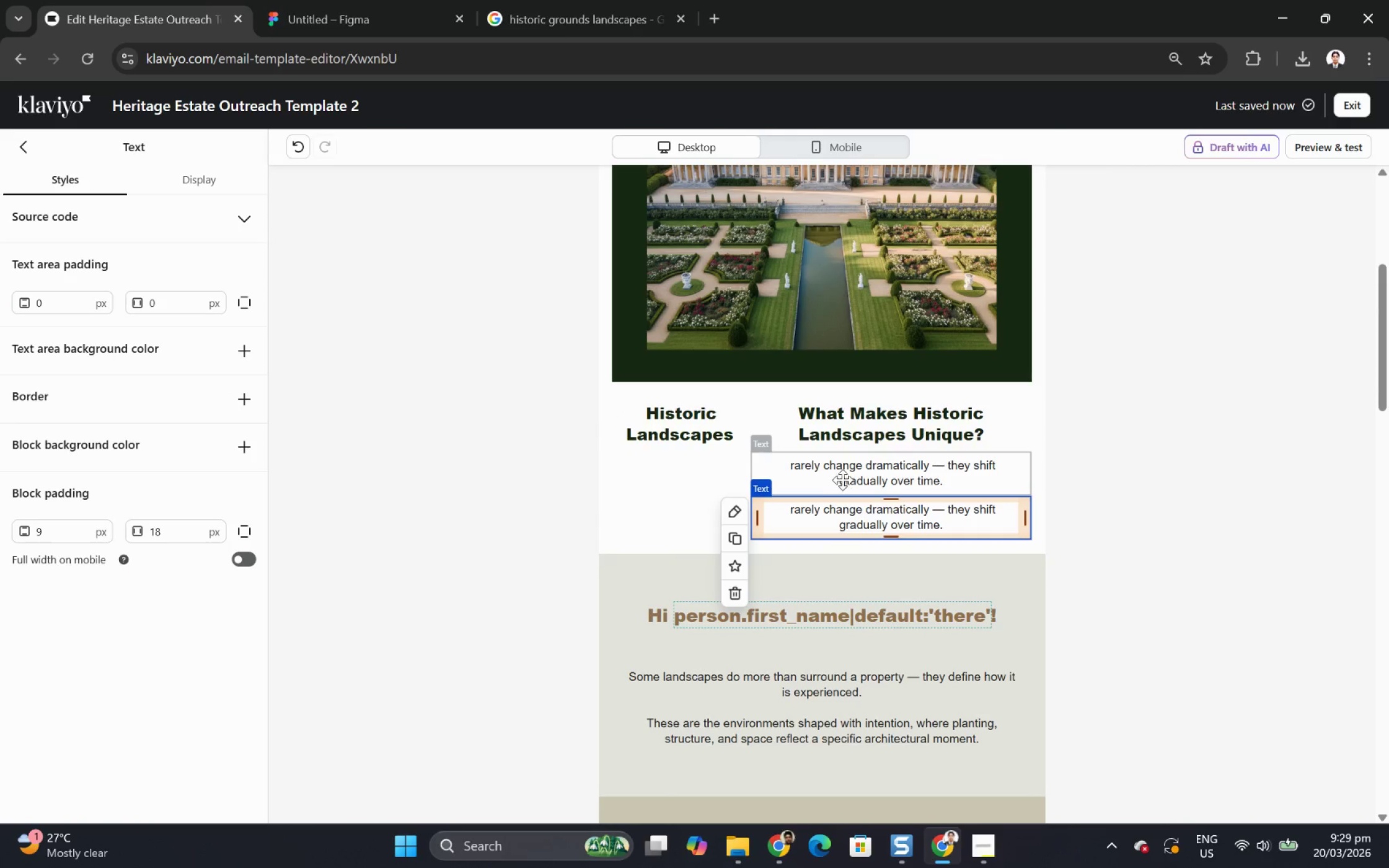 
left_click_drag(start_coordinate=[830, 517], to_coordinate=[663, 459])
 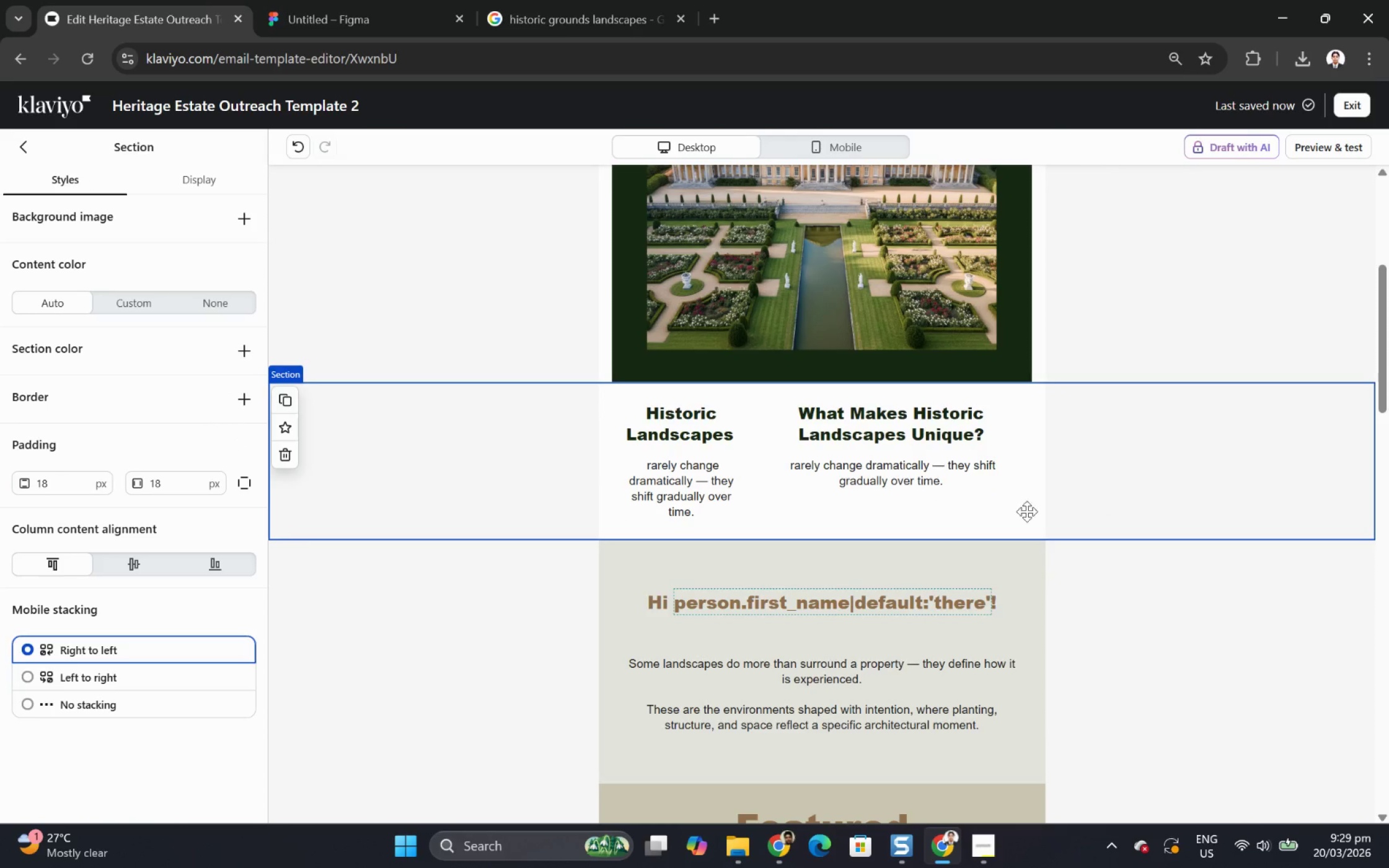 
double_click([883, 474])
 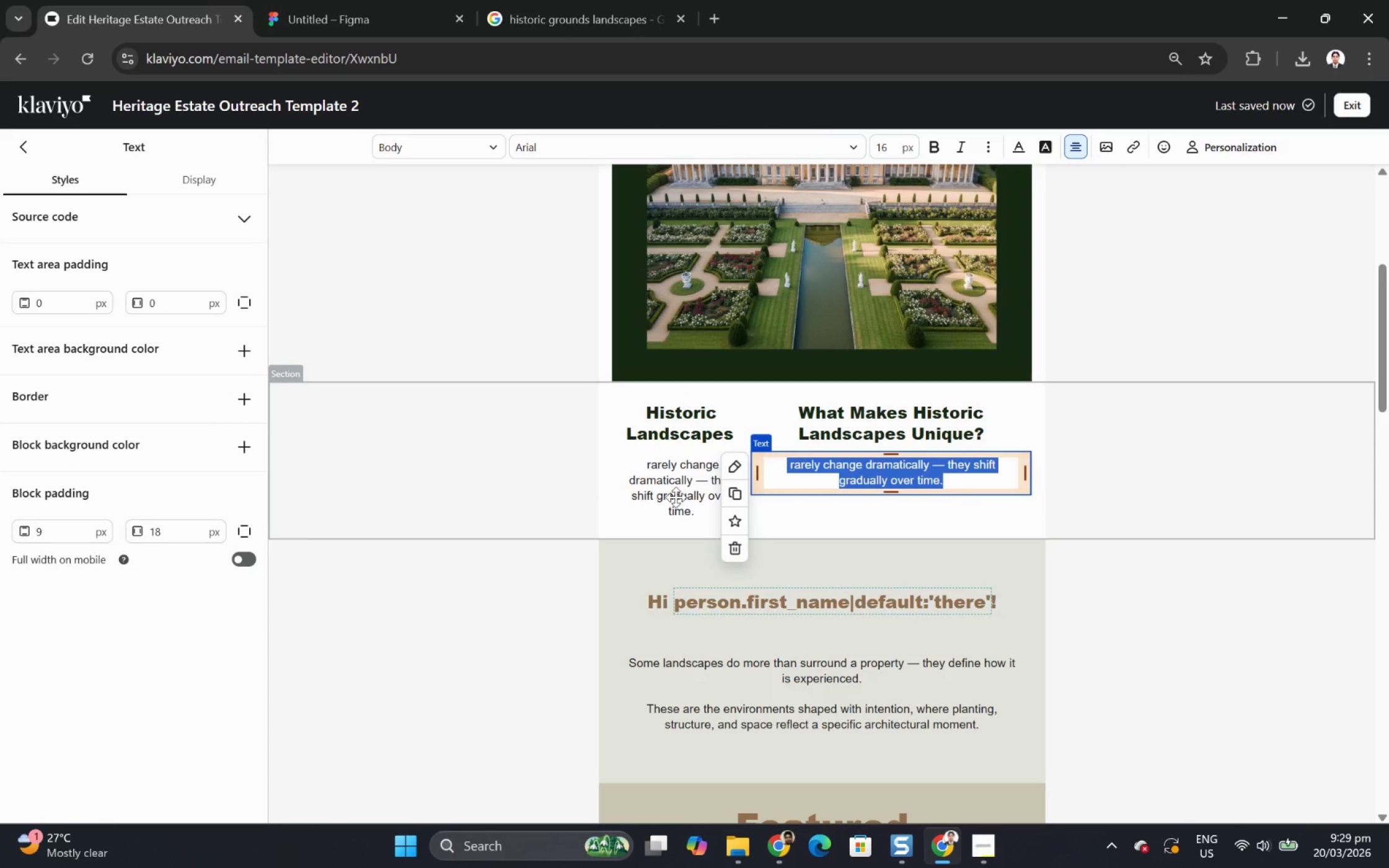 
left_click([342, 444])
 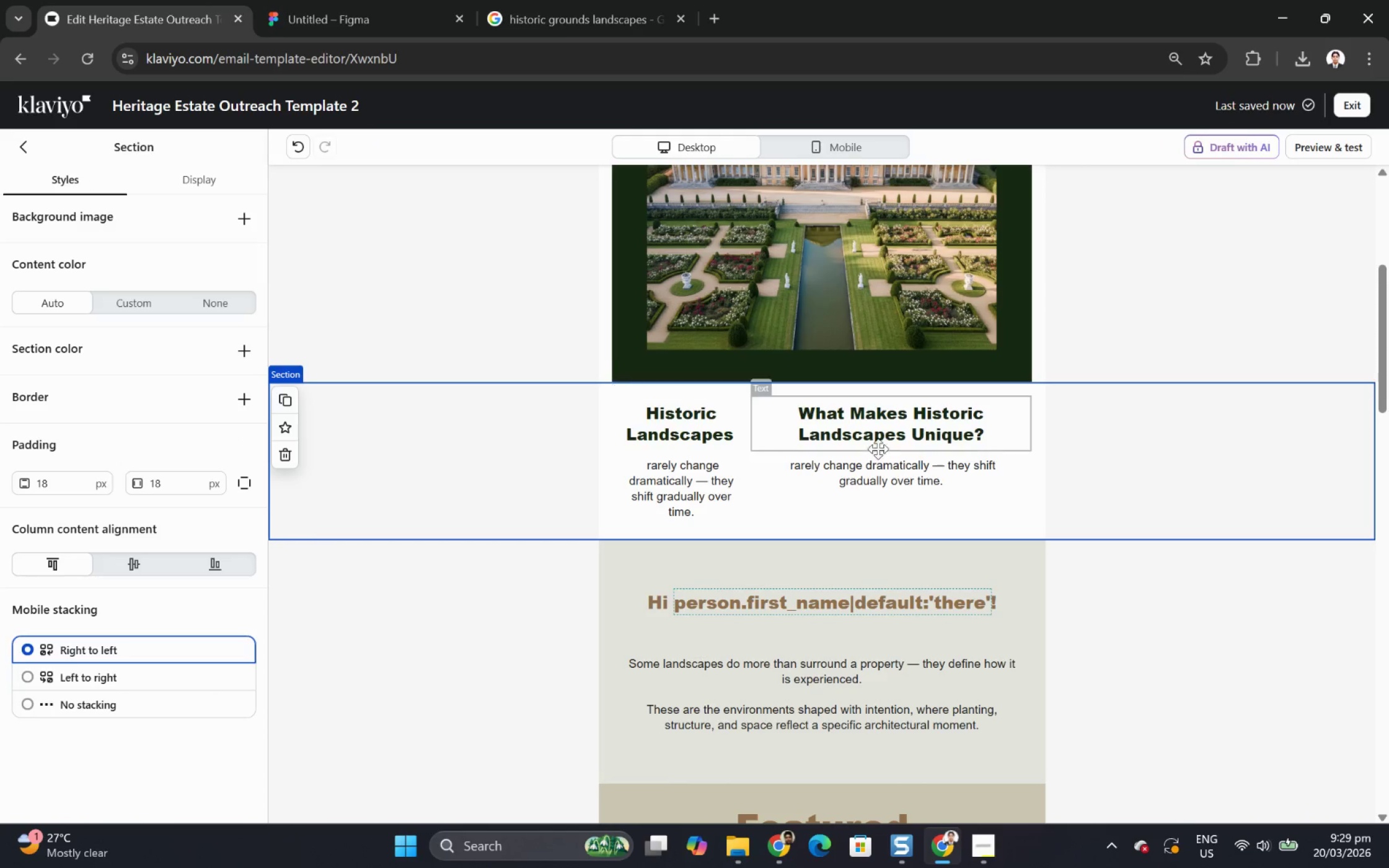 
double_click([932, 465])
 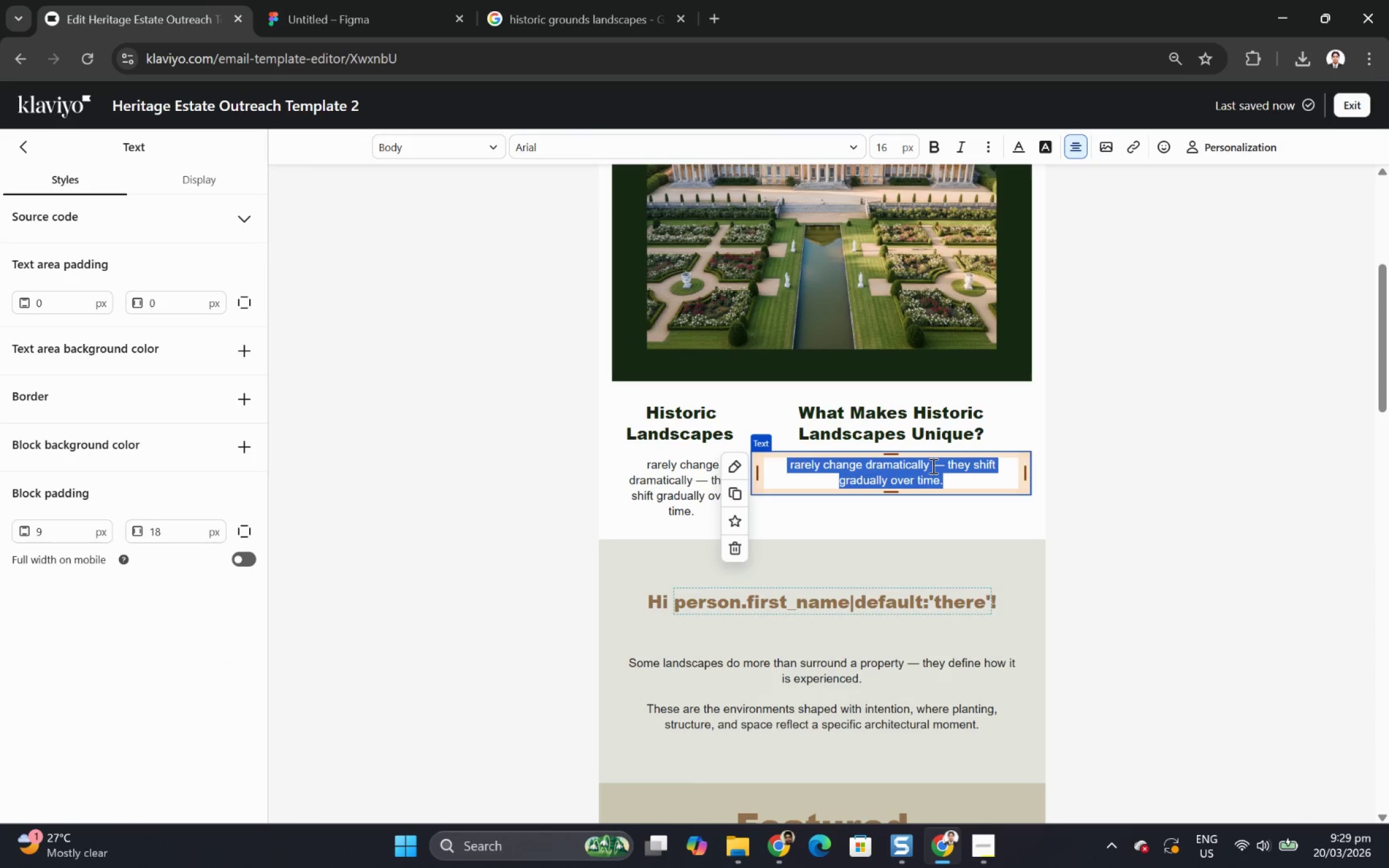 
key(Shift+W)
 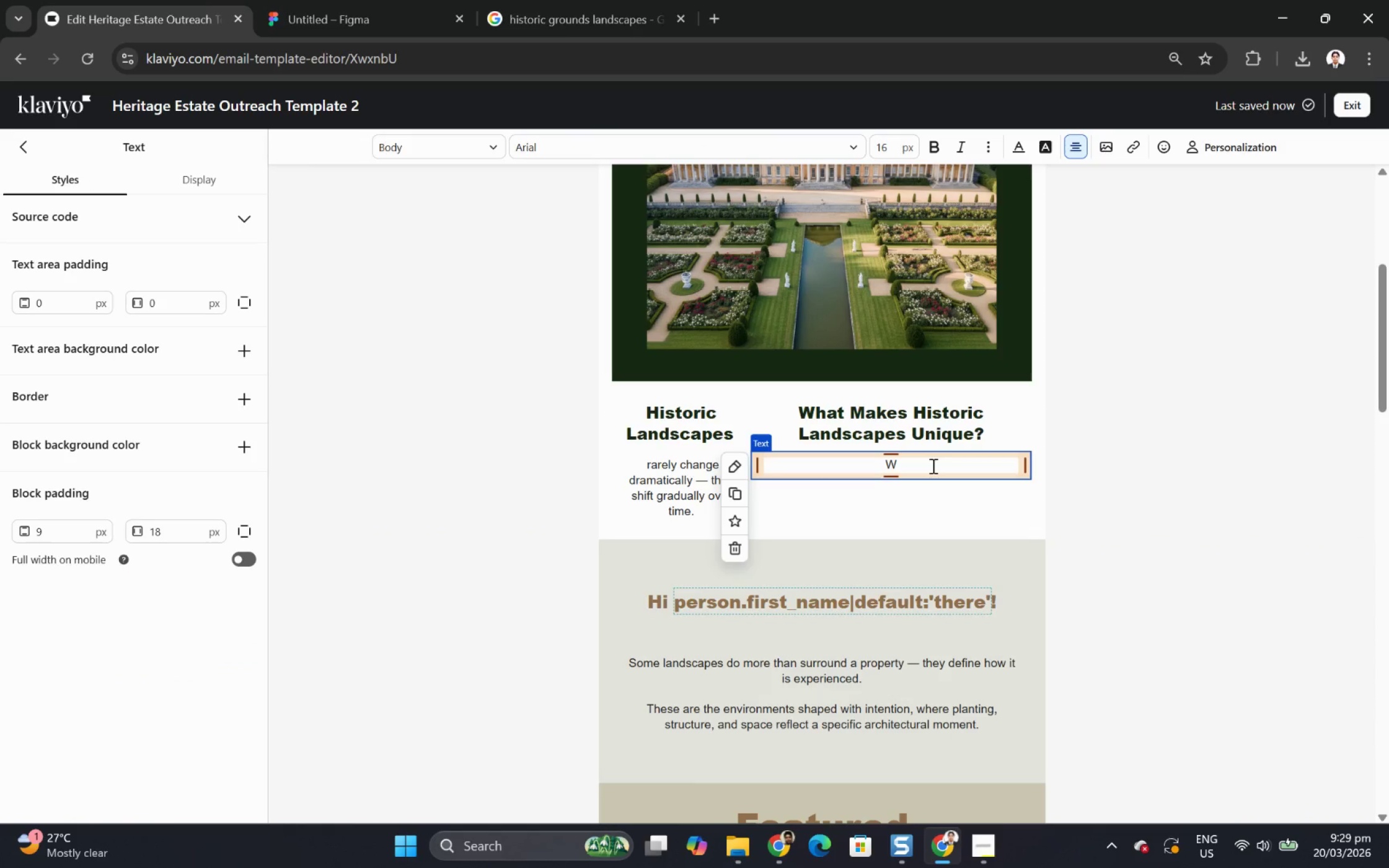 
type(hat Ma)
key(Backspace)
key(Backspace)
type(mja)
key(Backspace)
key(Backspace)
type(akes it unique is their alig)
 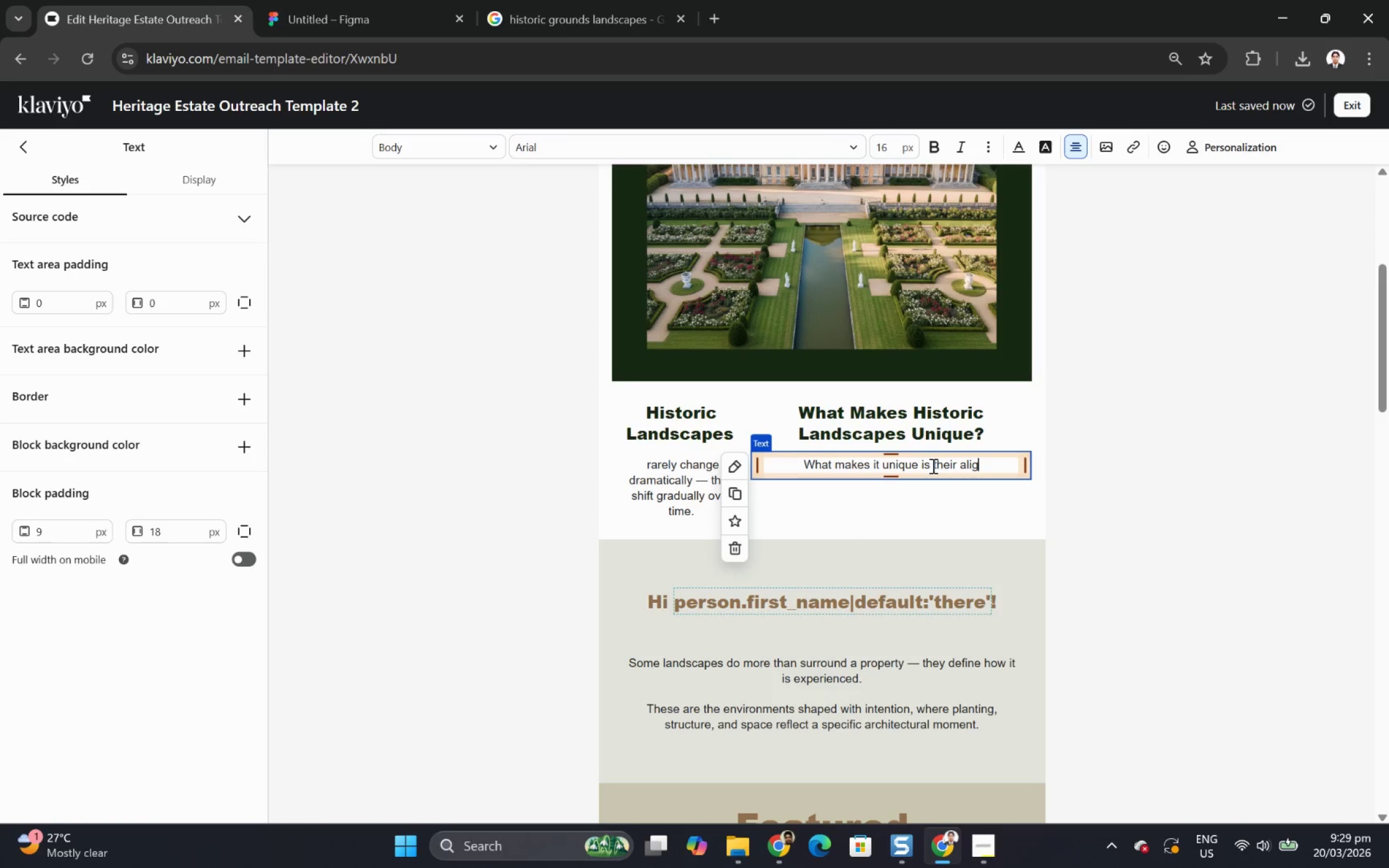 
type(nment with the architecture)
 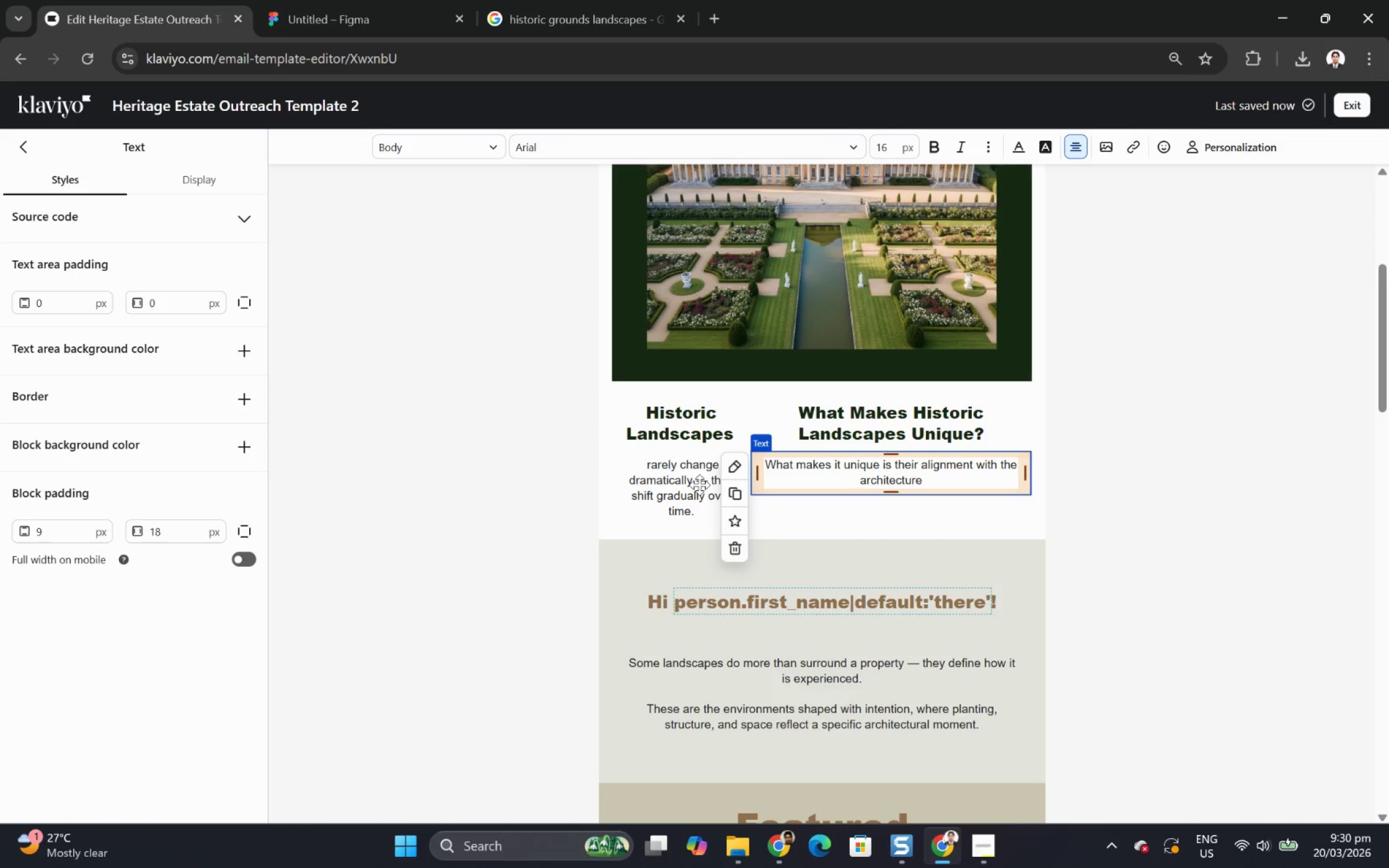 
double_click([700, 484])
 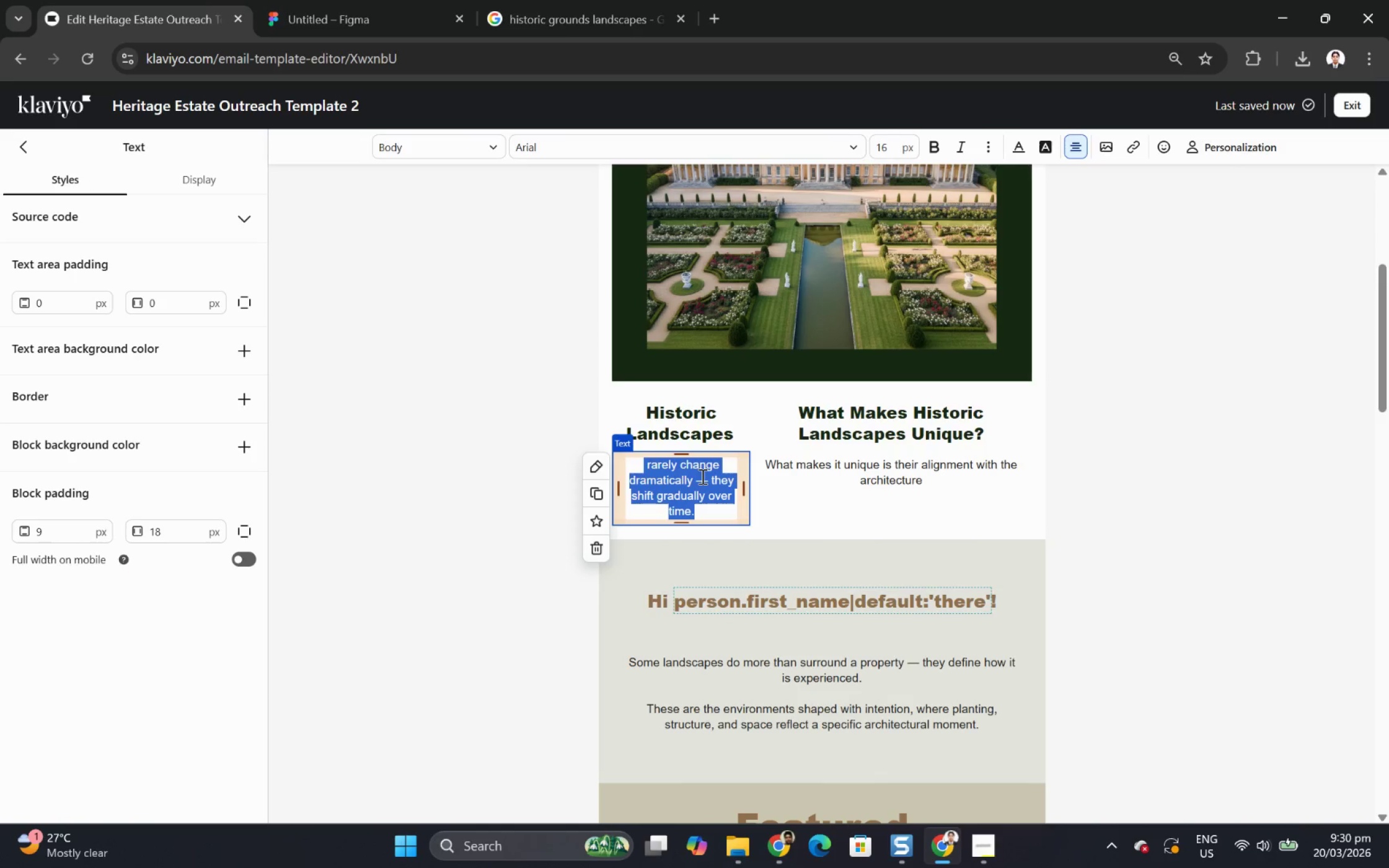 
left_click([702, 476])
 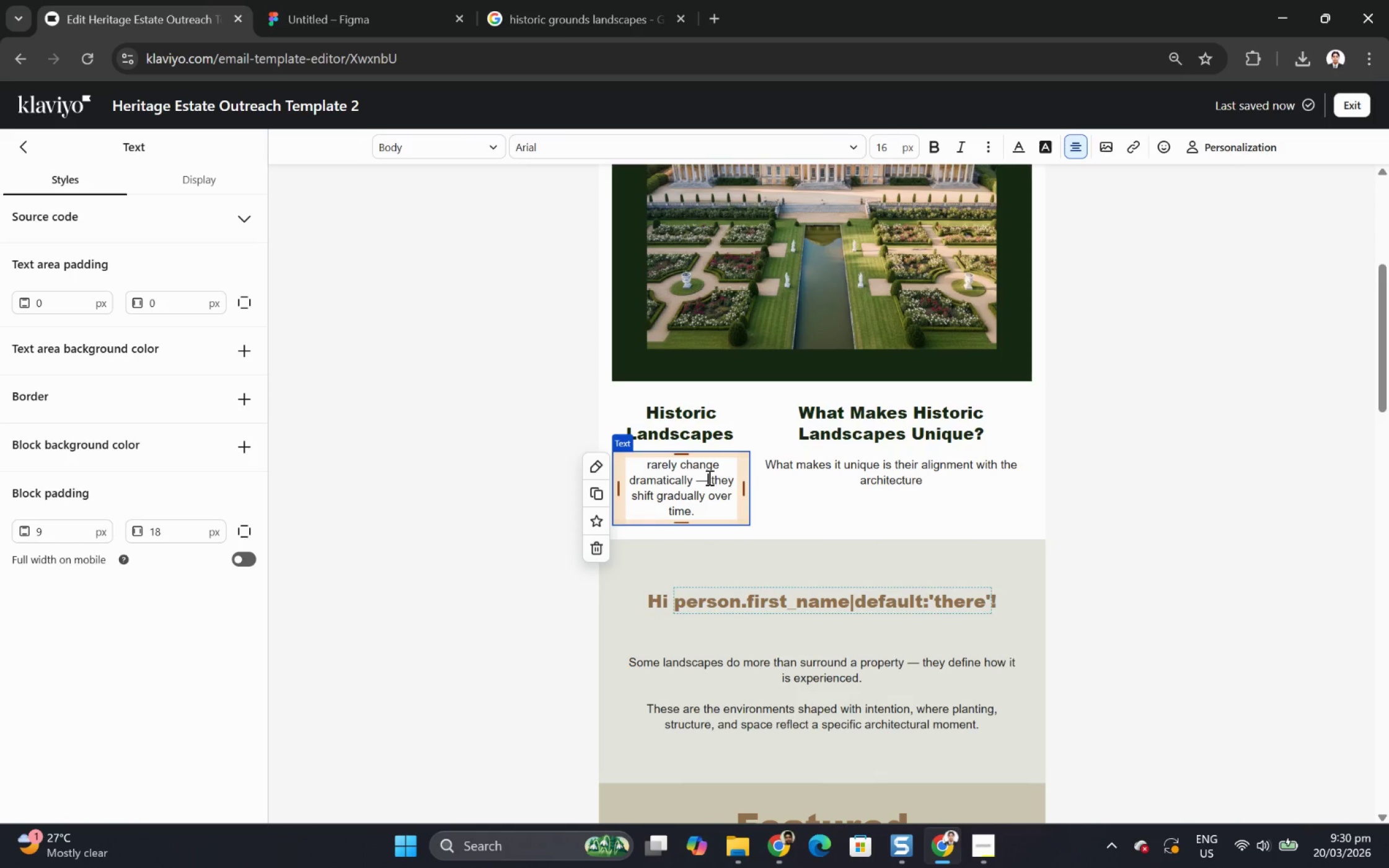 
left_click_drag(start_coordinate=[708, 477], to_coordinate=[698, 477])
 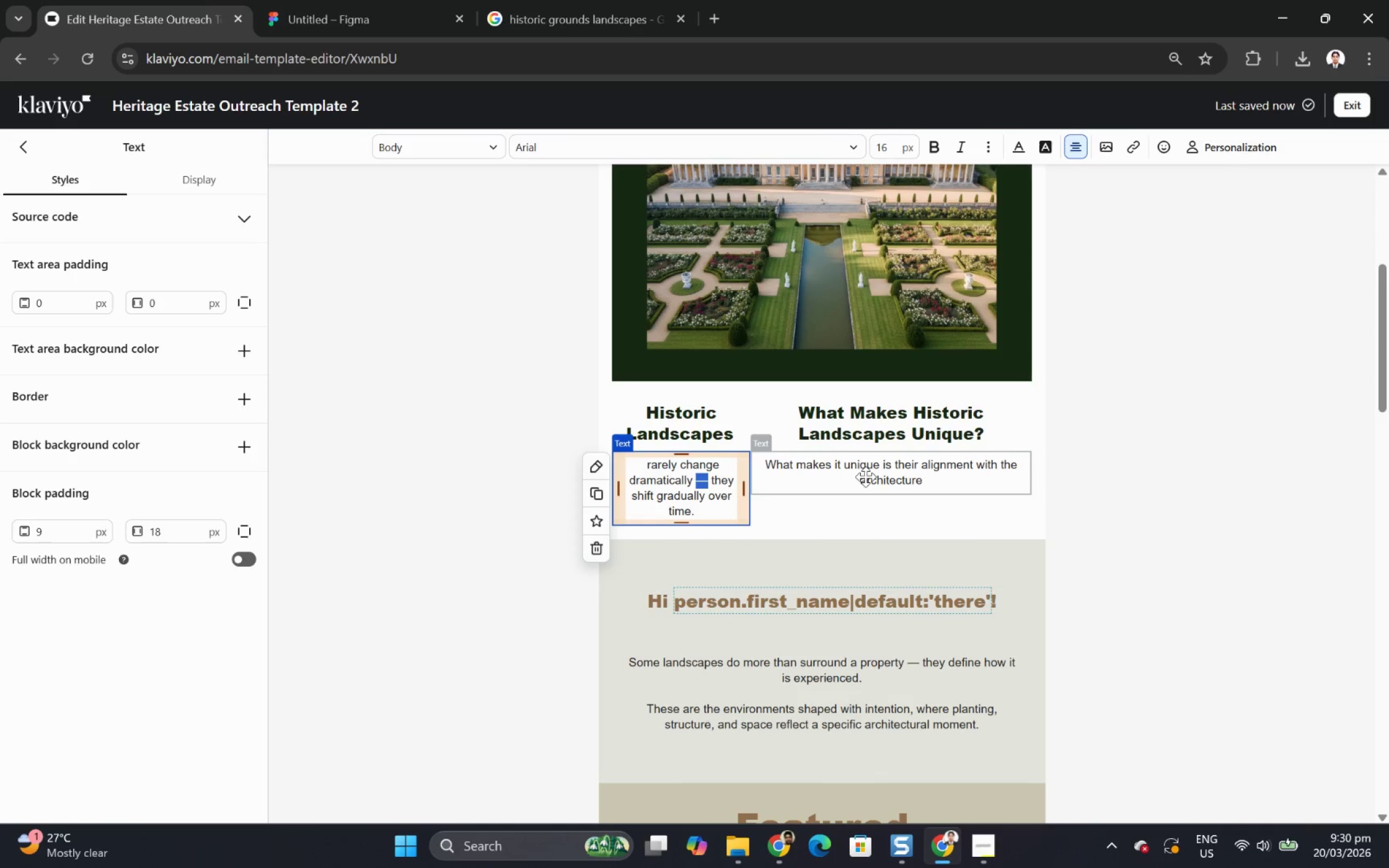 
key(Control+ControlLeft)
 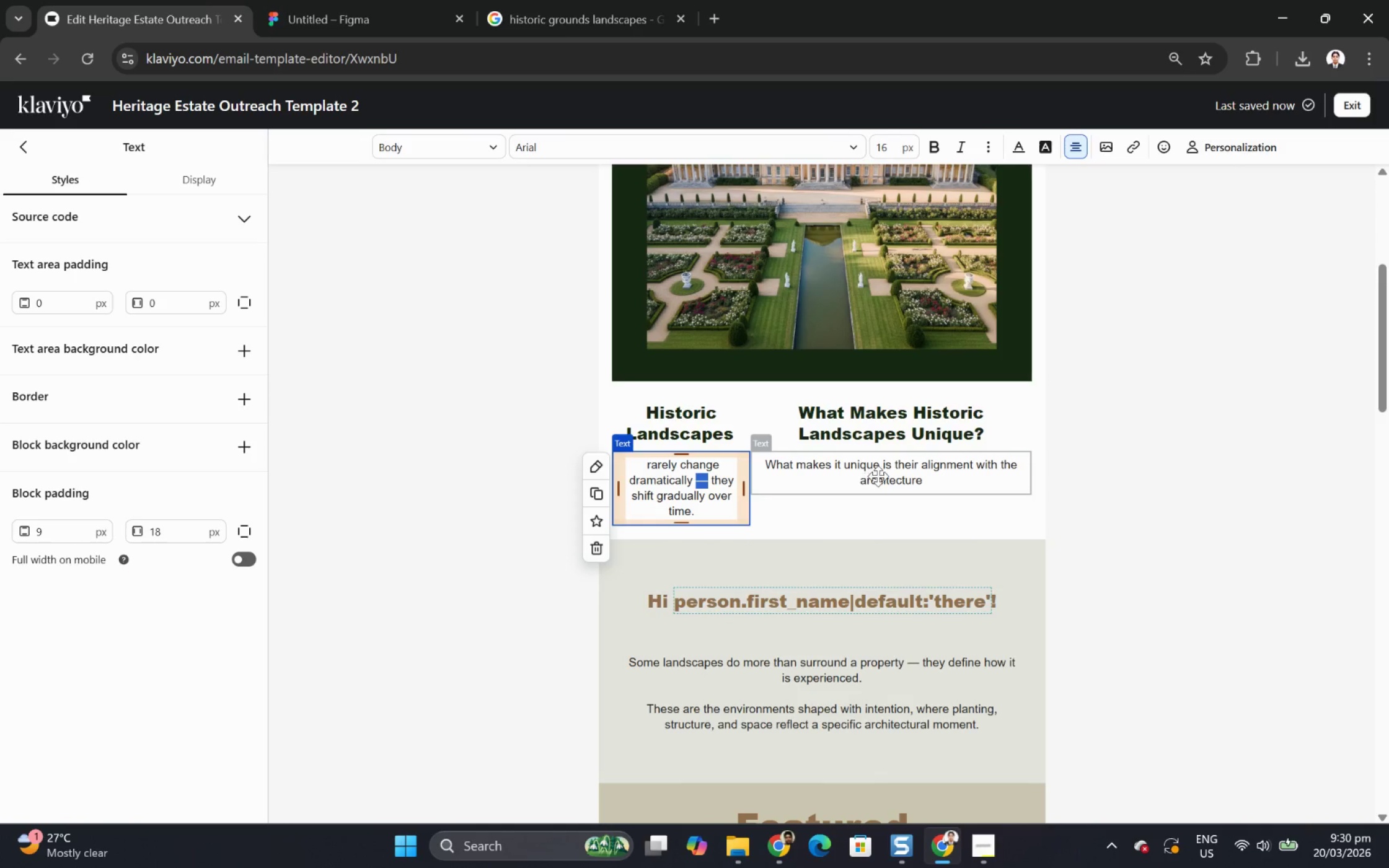 
key(Control+C)
 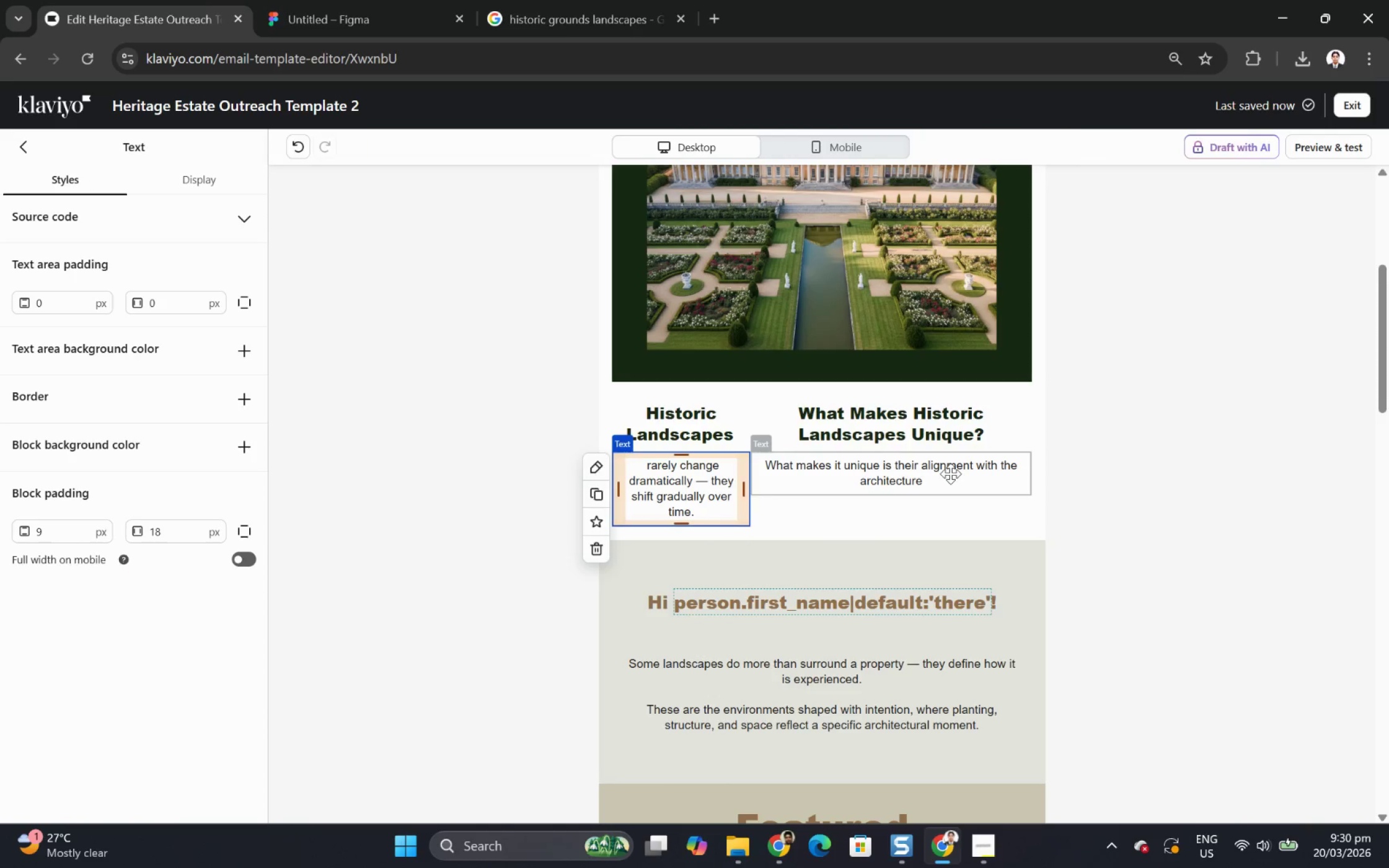 
double_click([950, 473])
 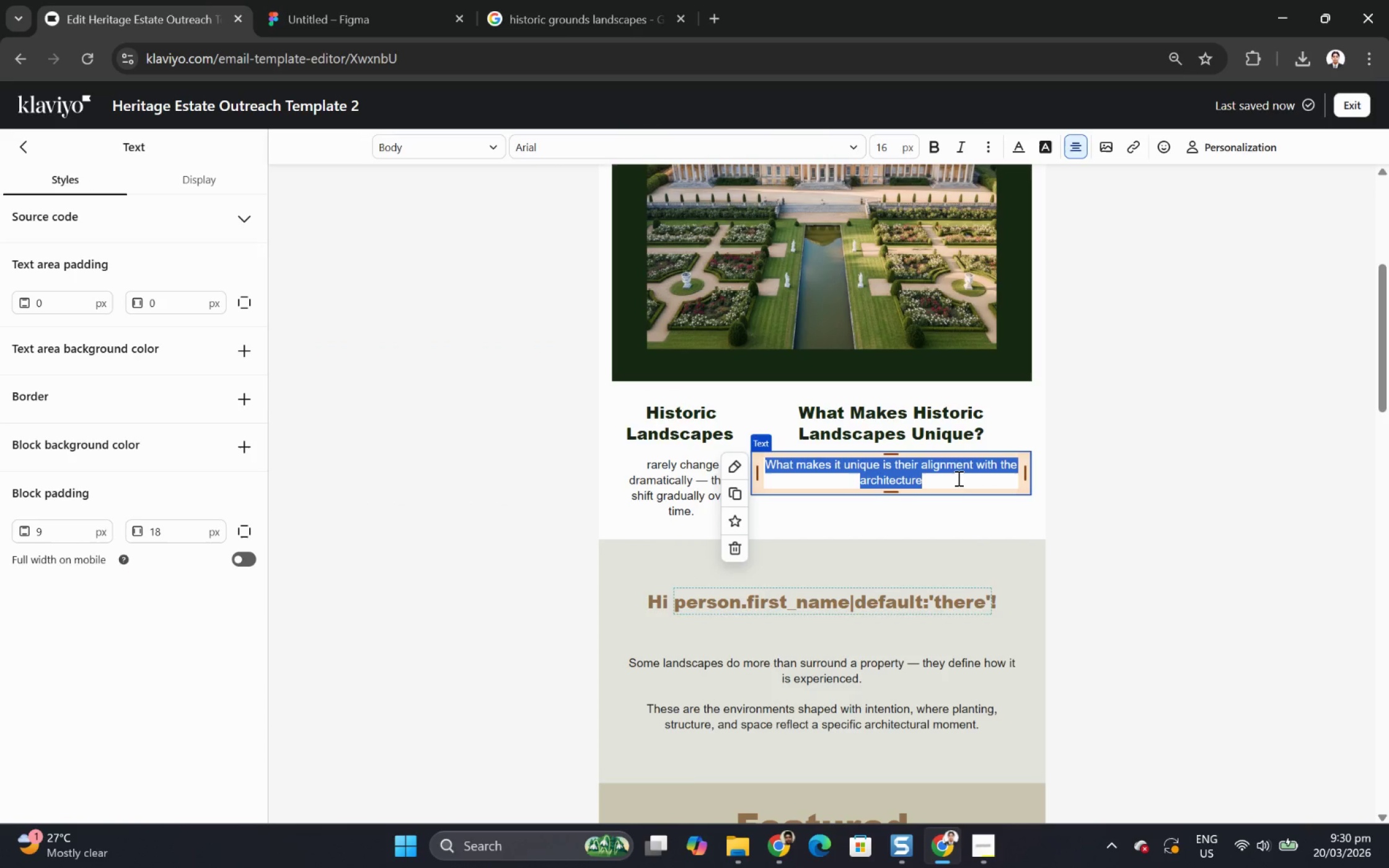 
left_click([958, 481])
 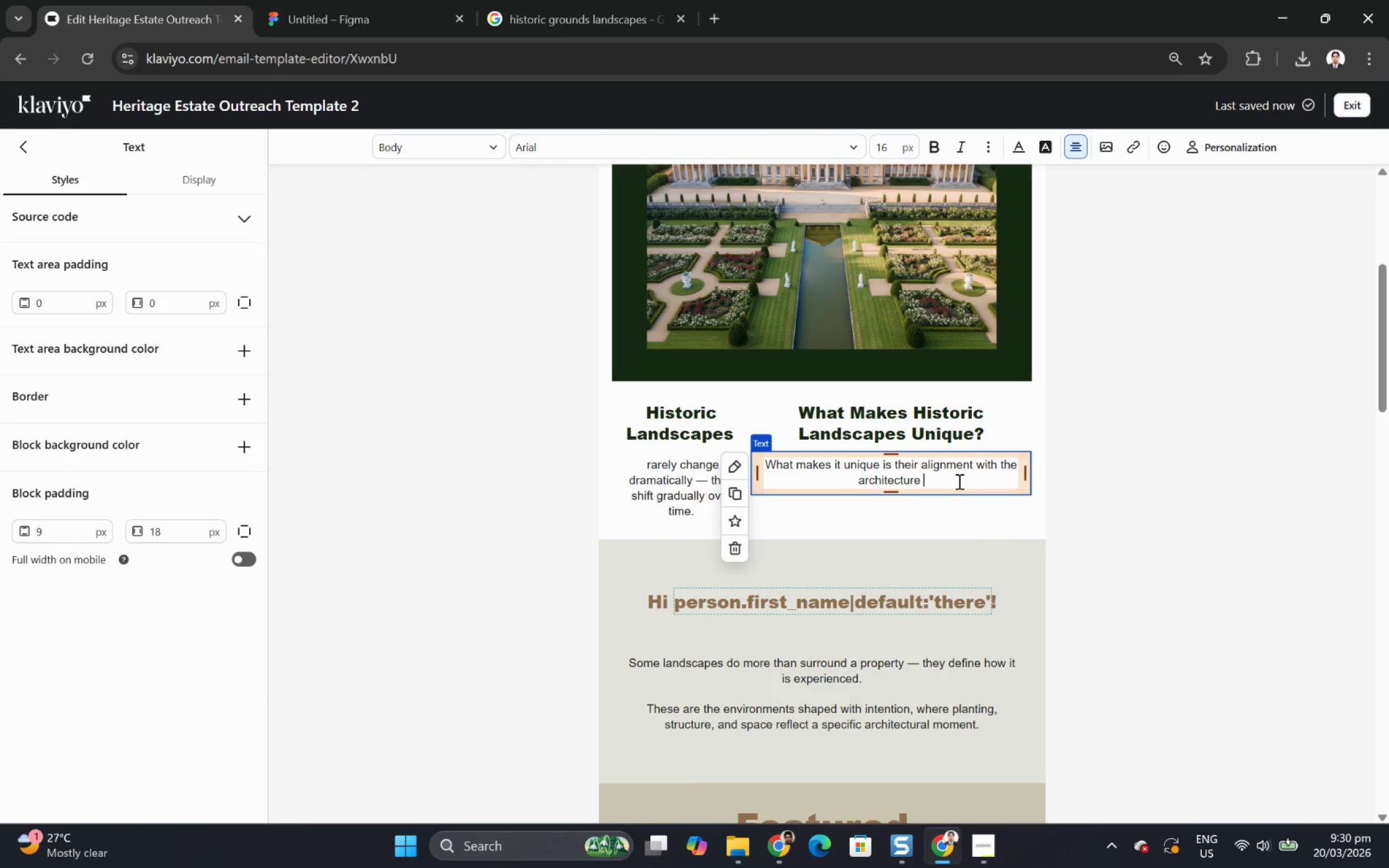 
key(Space)
 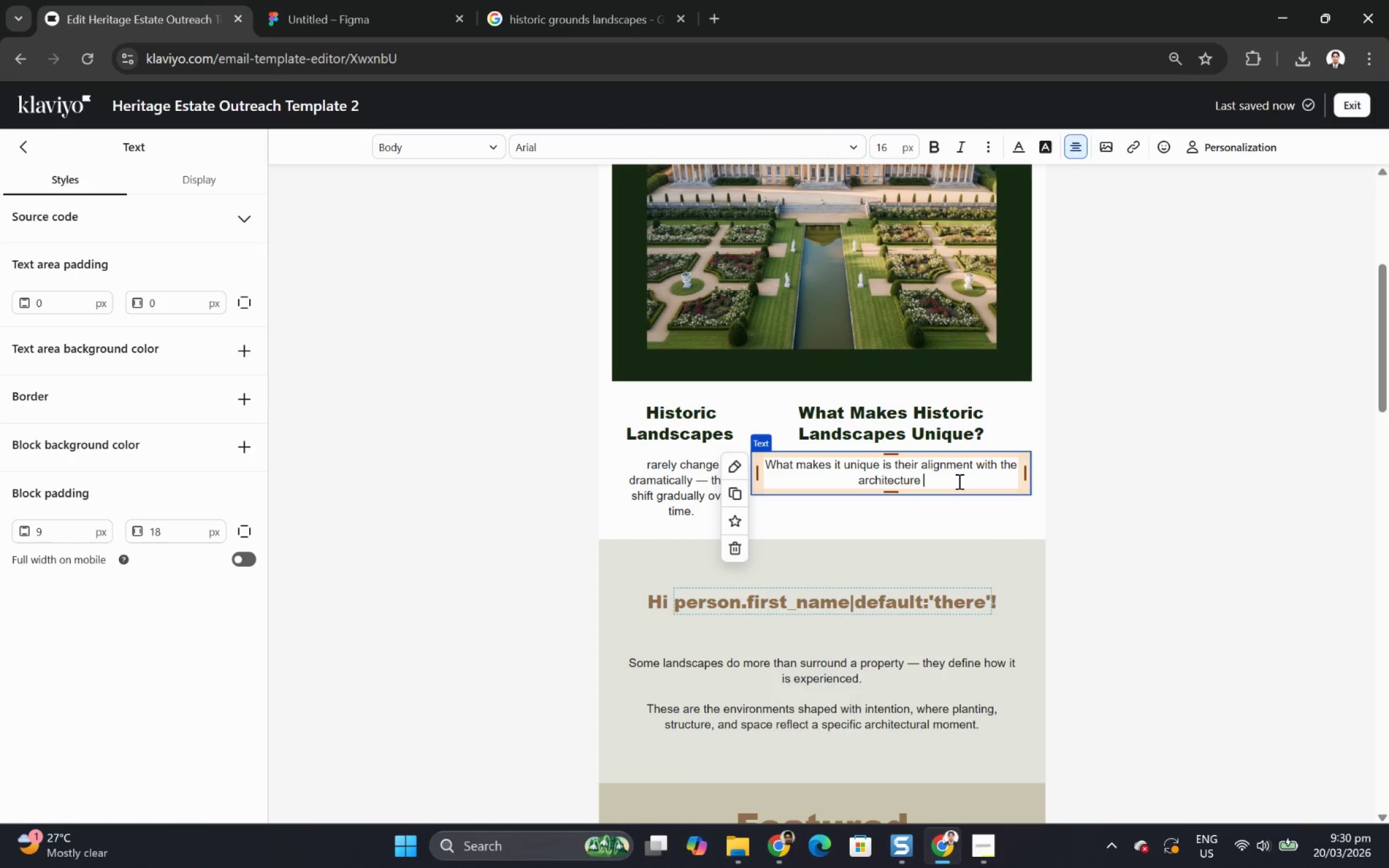 
key(Control+V)
 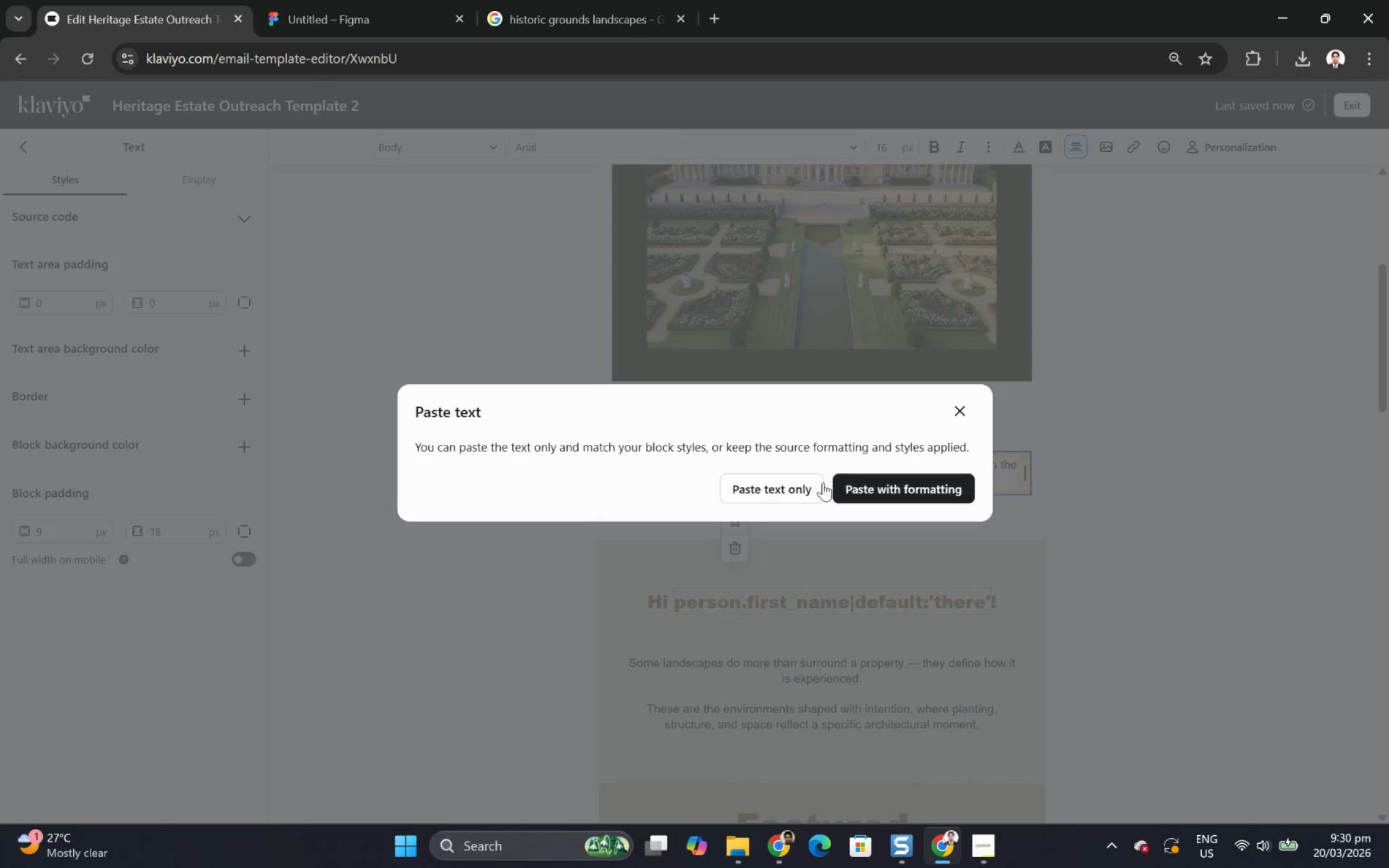 
left_click([795, 486])
 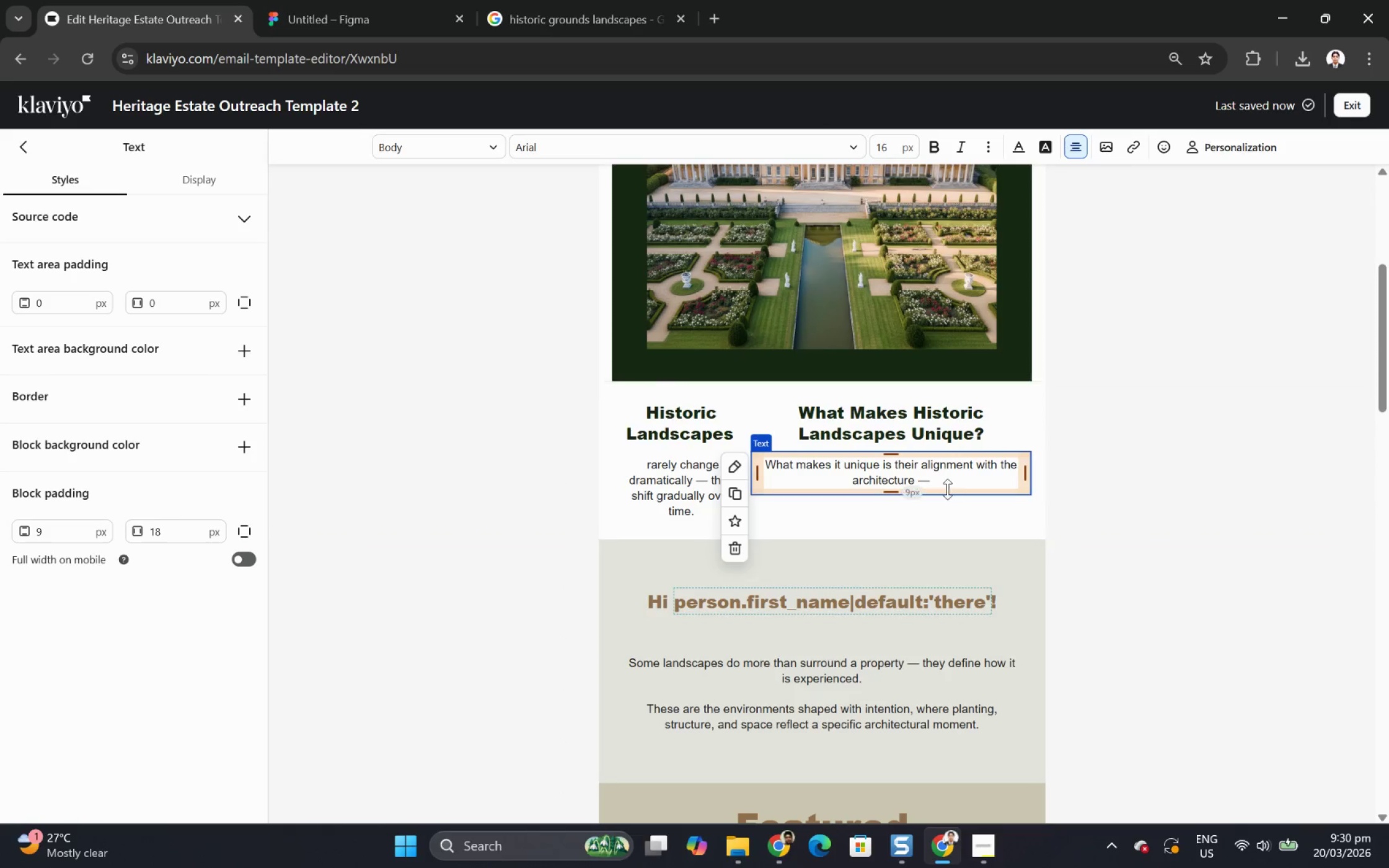 
left_click([950, 480])
 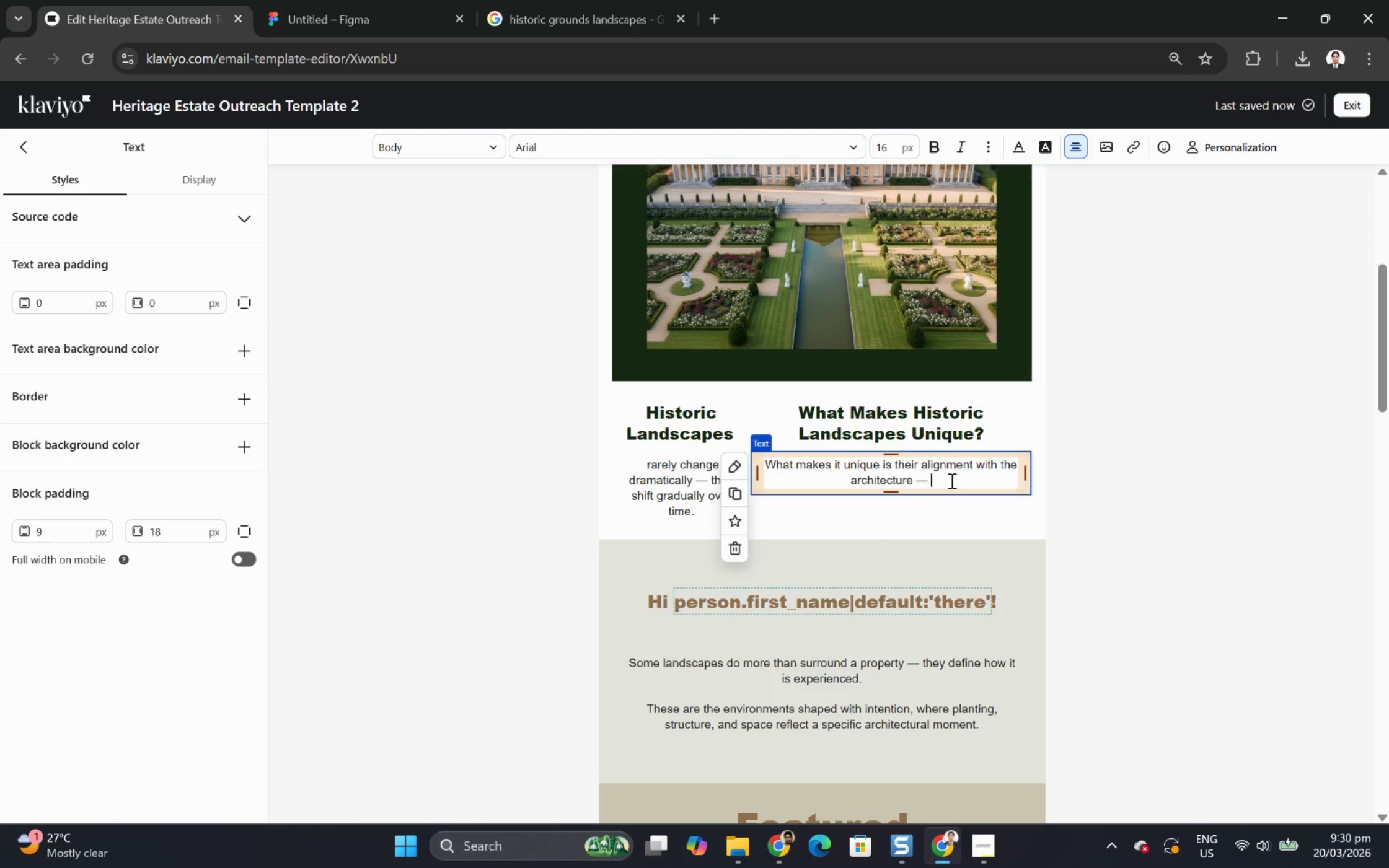 
key(Space)
 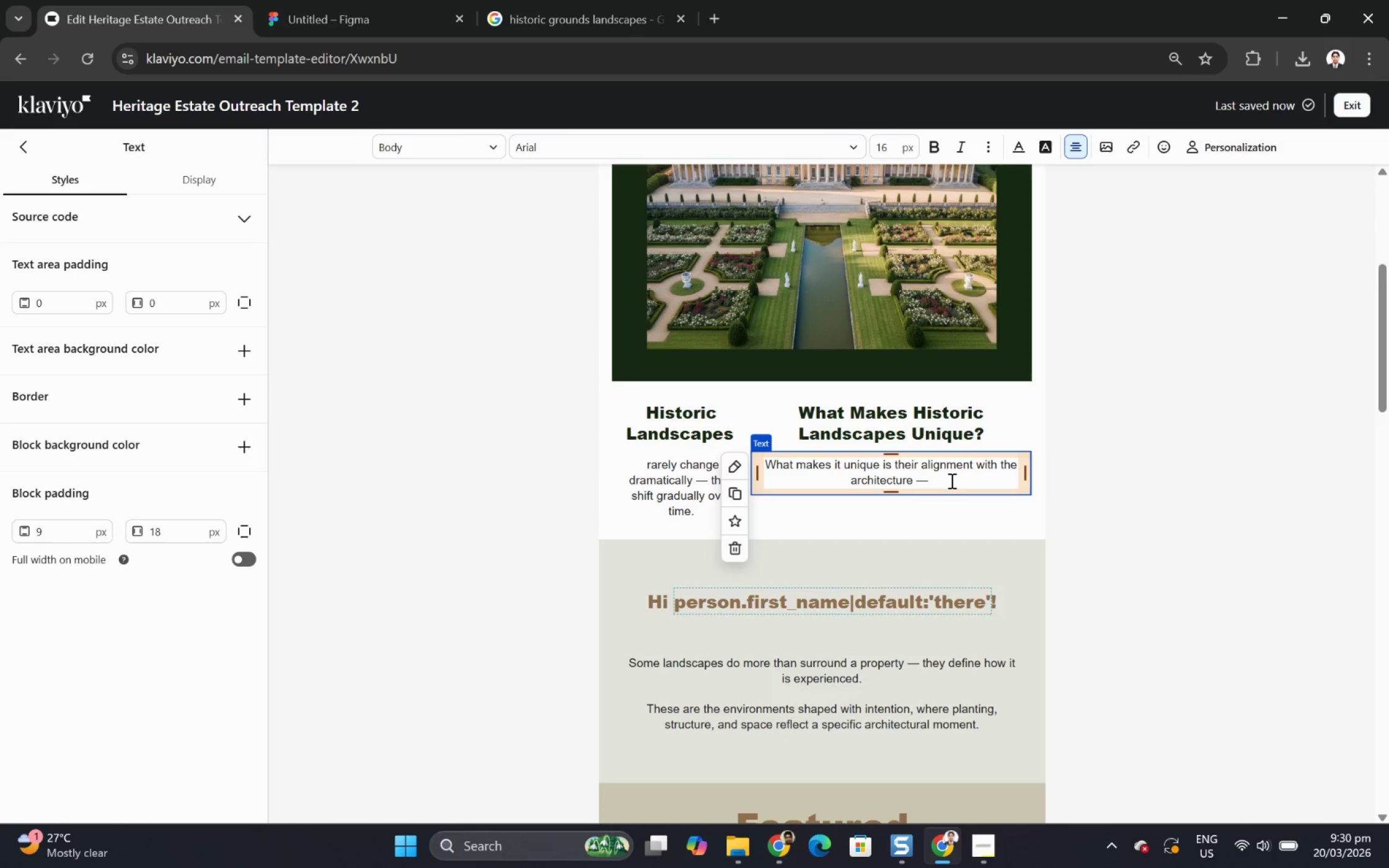 
wait(6.62)
 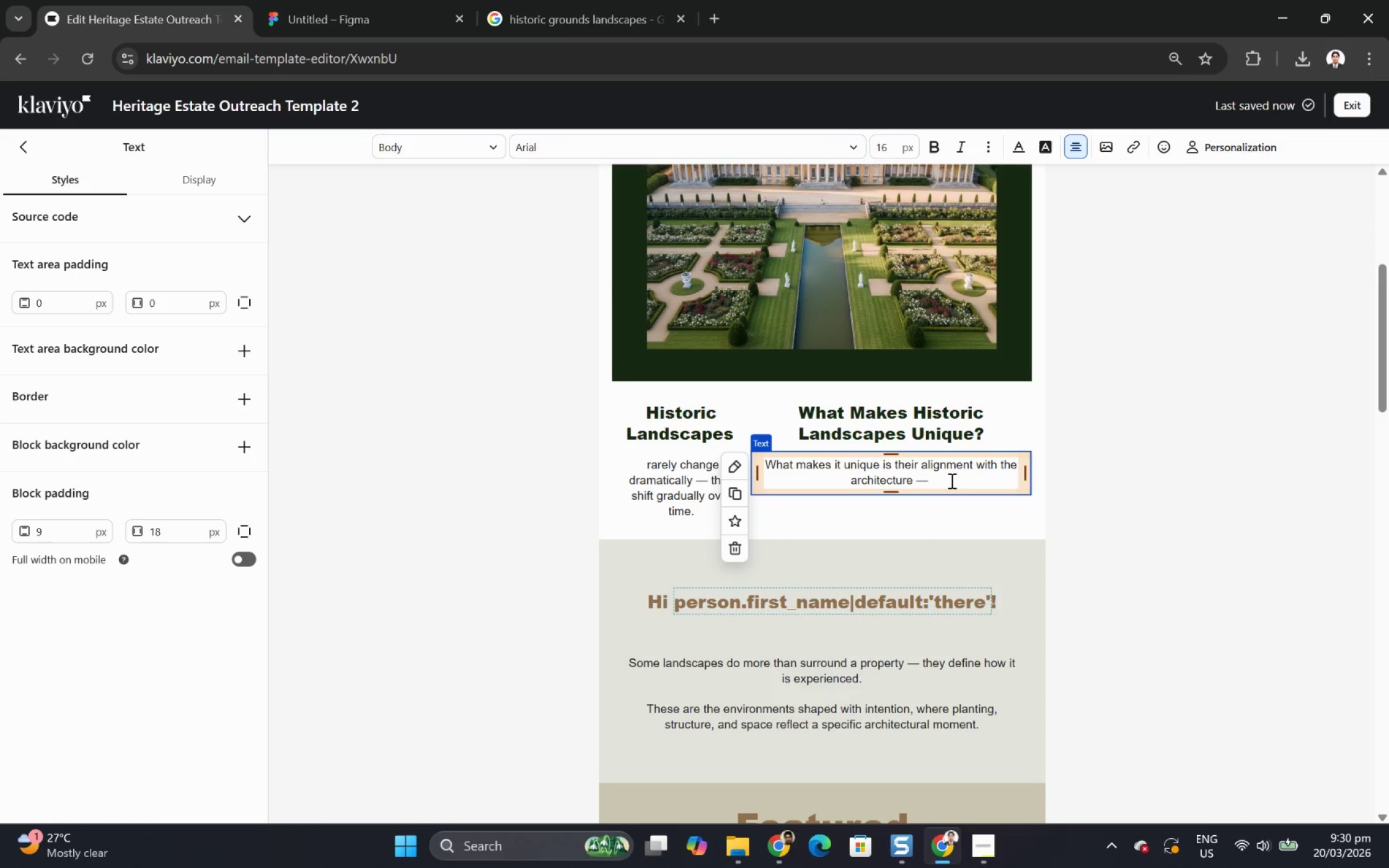 
type(every elemey)
key(Backspace)
type(t was originally designre)
key(Backspace)
type(d to work together,)
key(Backspace)
type(.)
 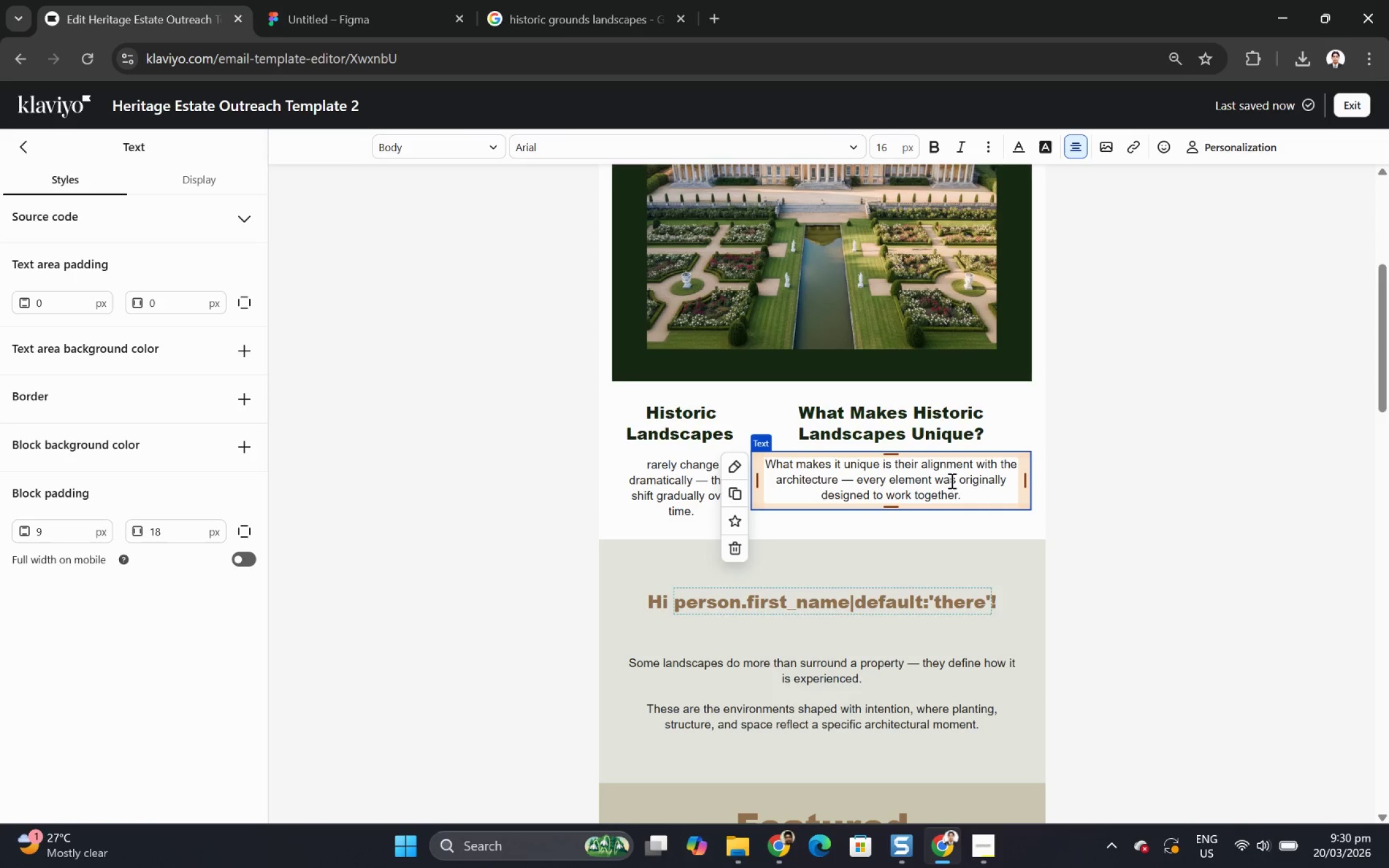 
key(Enter)
 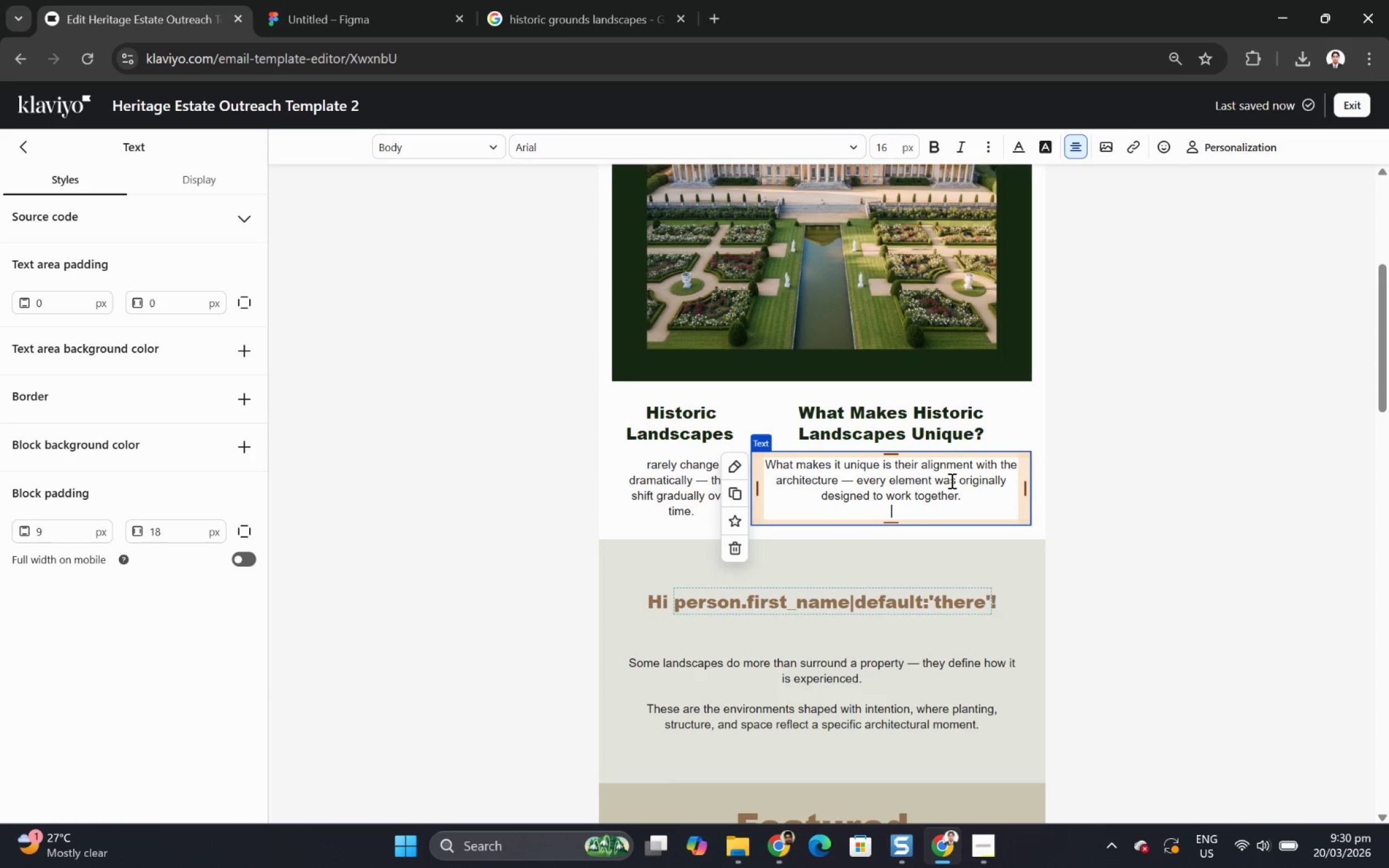 
key(Enter)
 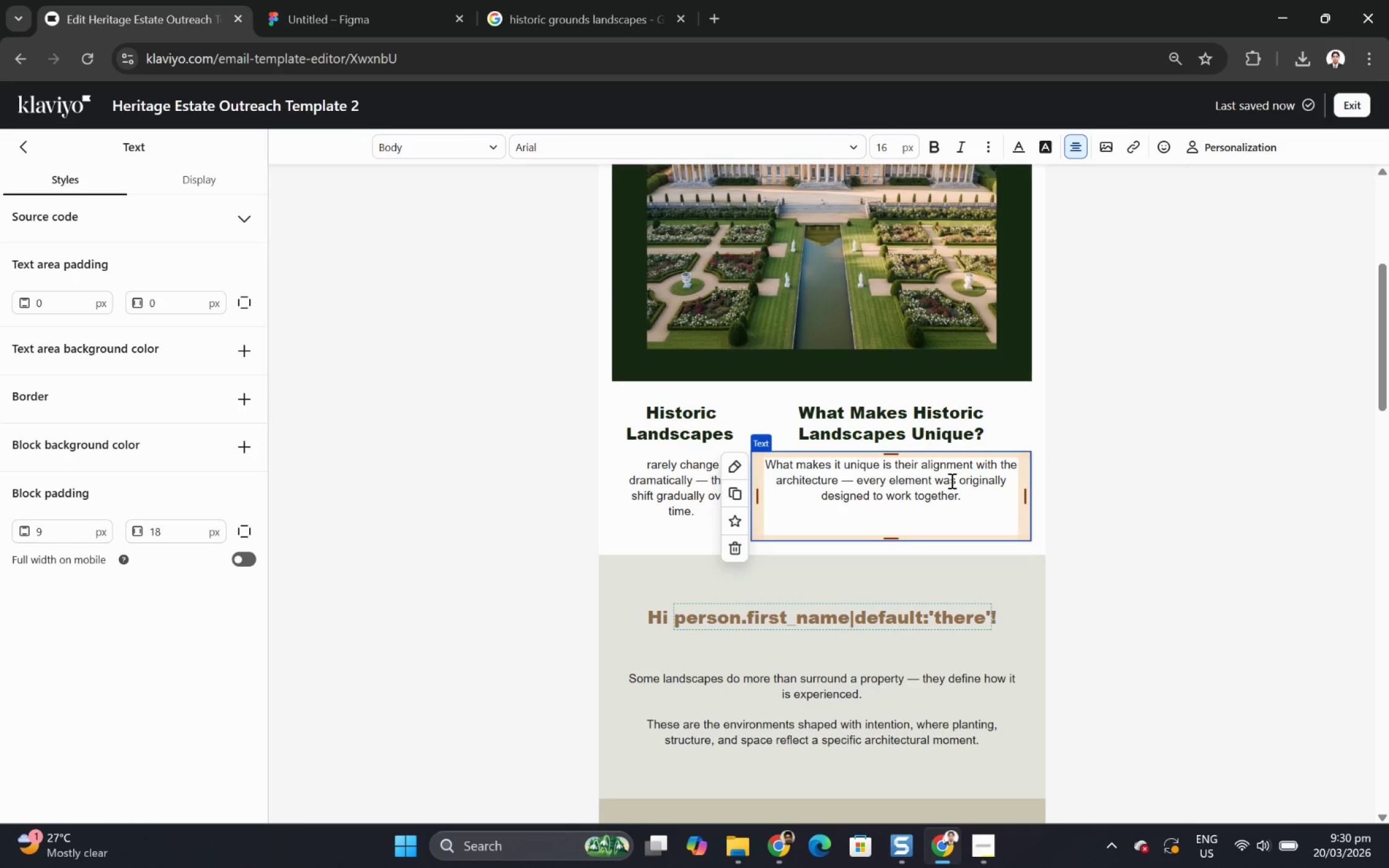 
key(Backspace)
 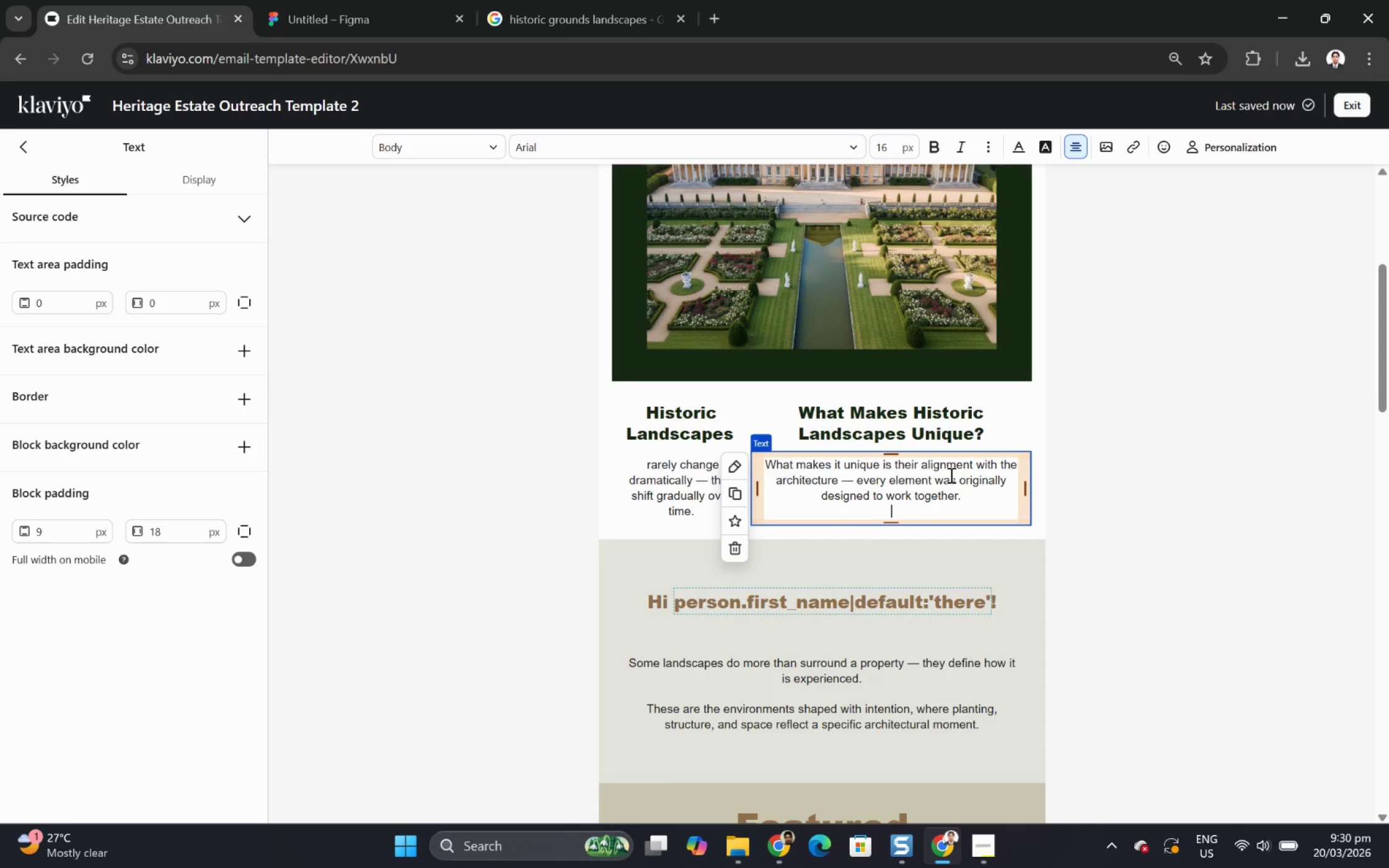 
left_click([1118, 558])
 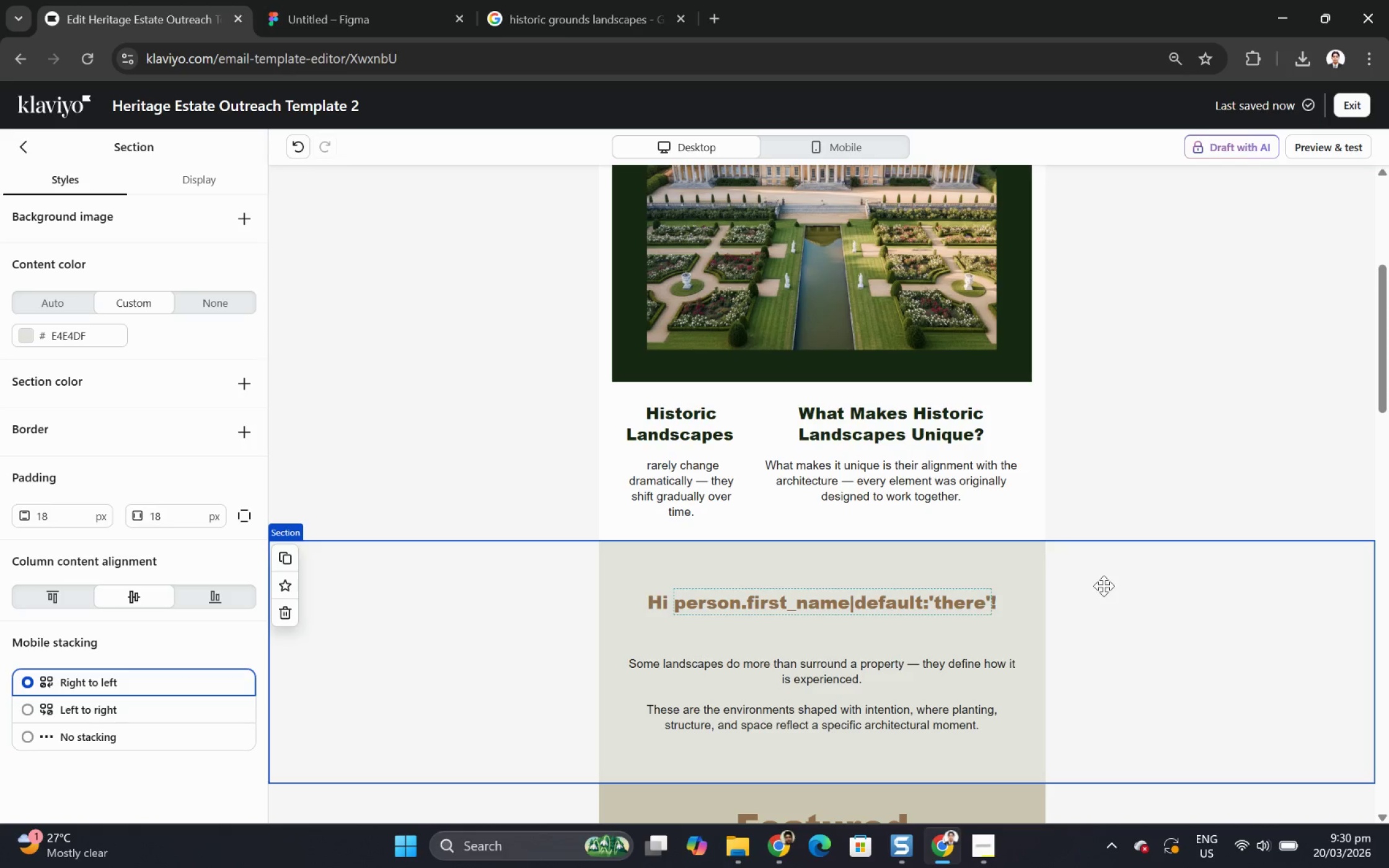 
double_click([987, 494])
 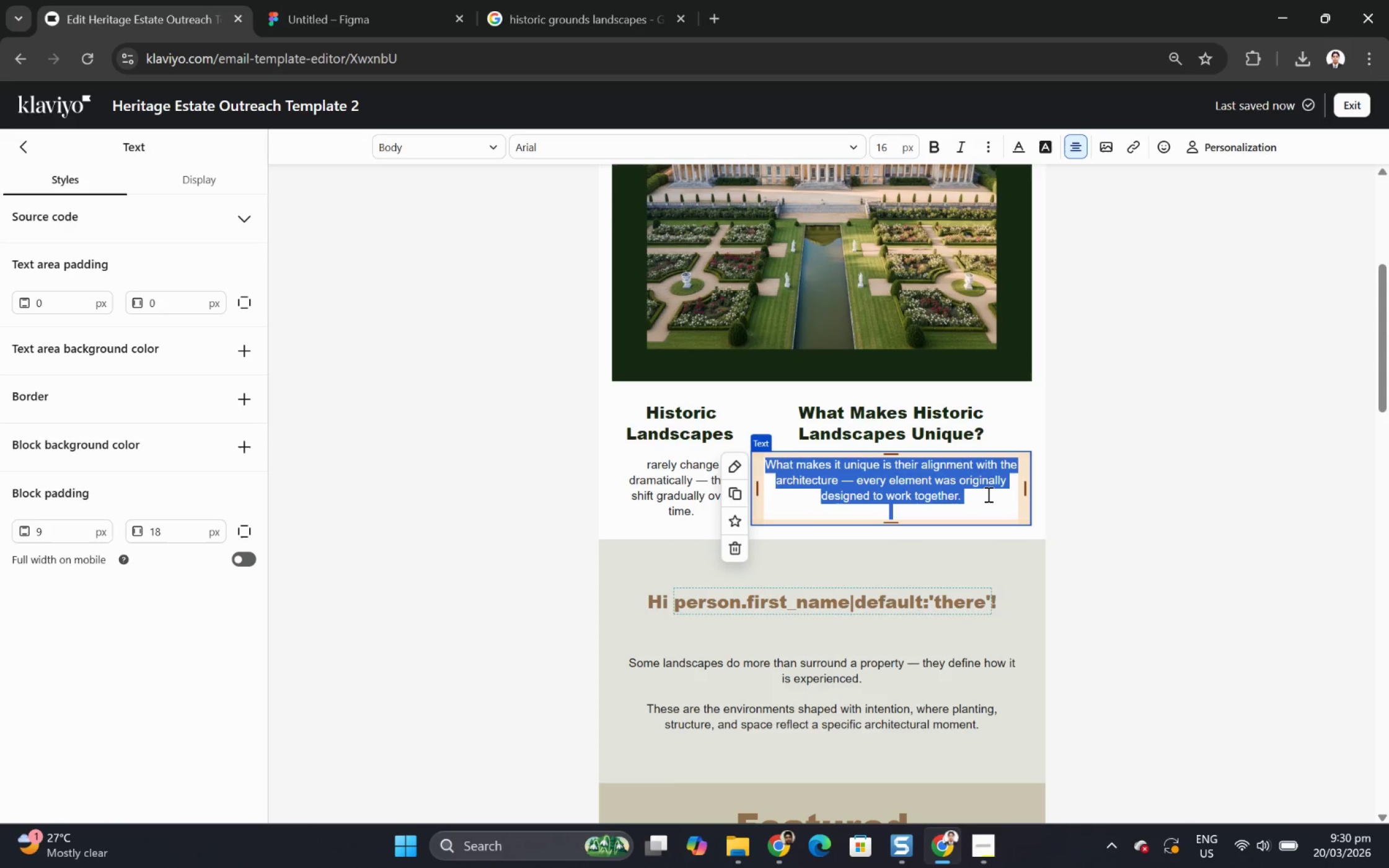 
left_click([987, 494])
 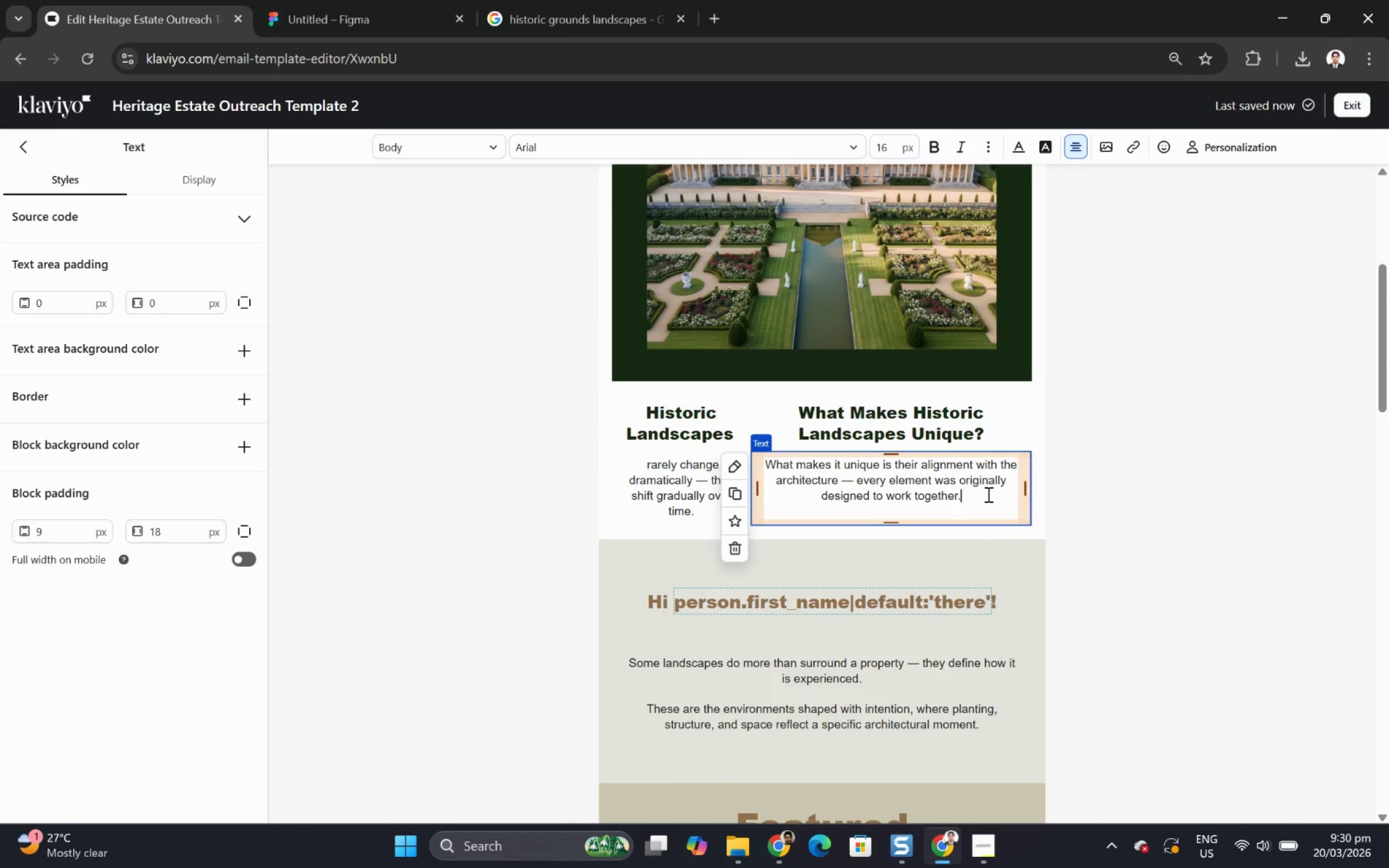 
type( WE)
key(Backspace)
type(hen thay)
key(Backspace)
type(t aligne)
key(Backspace)
type(ment is loss)
key(Backspace)
type(t, the property can fell)
key(Backspace)
key(Backspace)
type(el visuallt)
key(Backspace)
type(y disconnected, even if the atr)
key(Backspace)
type(chitecture remains intact.)
 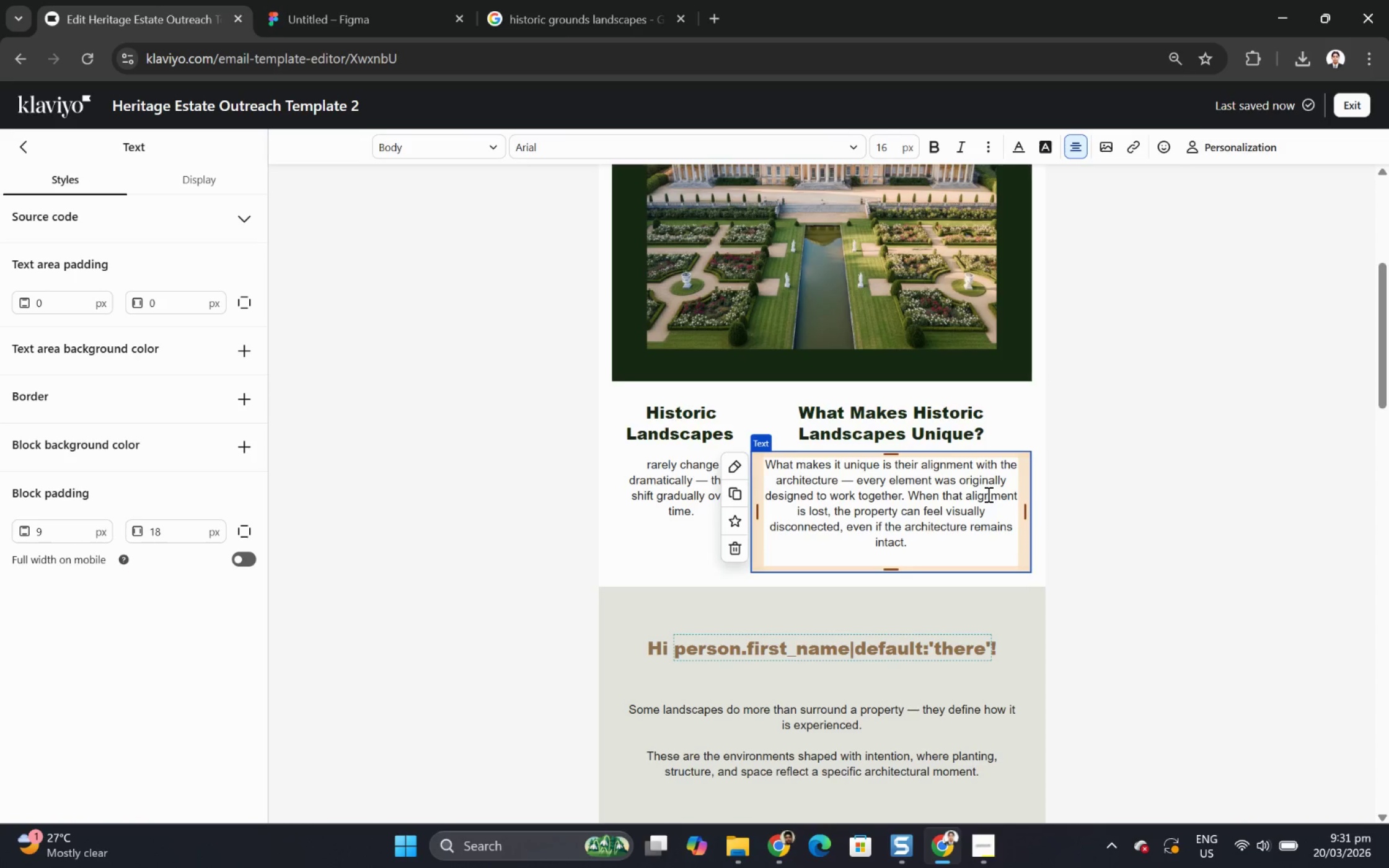 
left_click([1141, 491])
 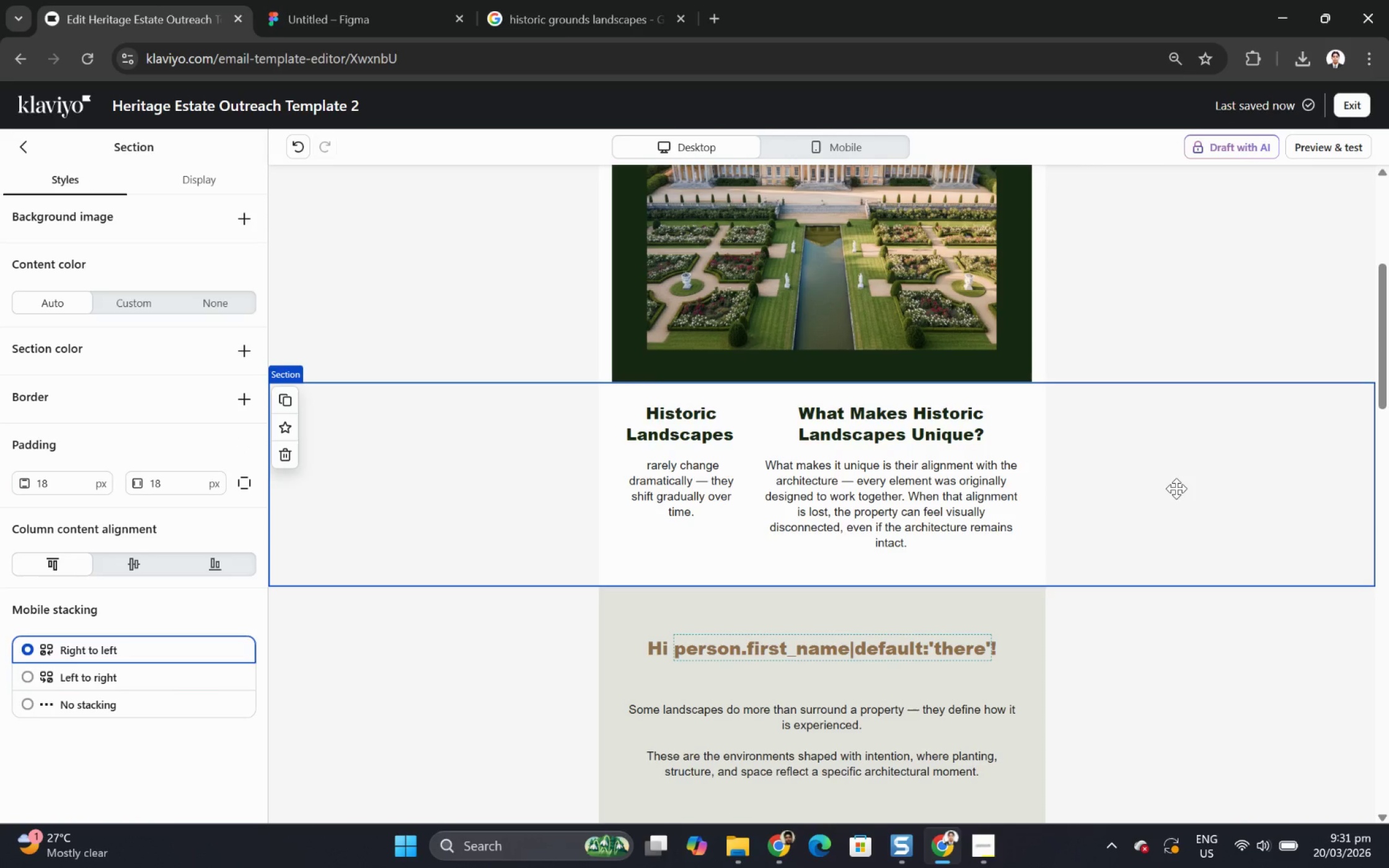 
wait(23.7)
 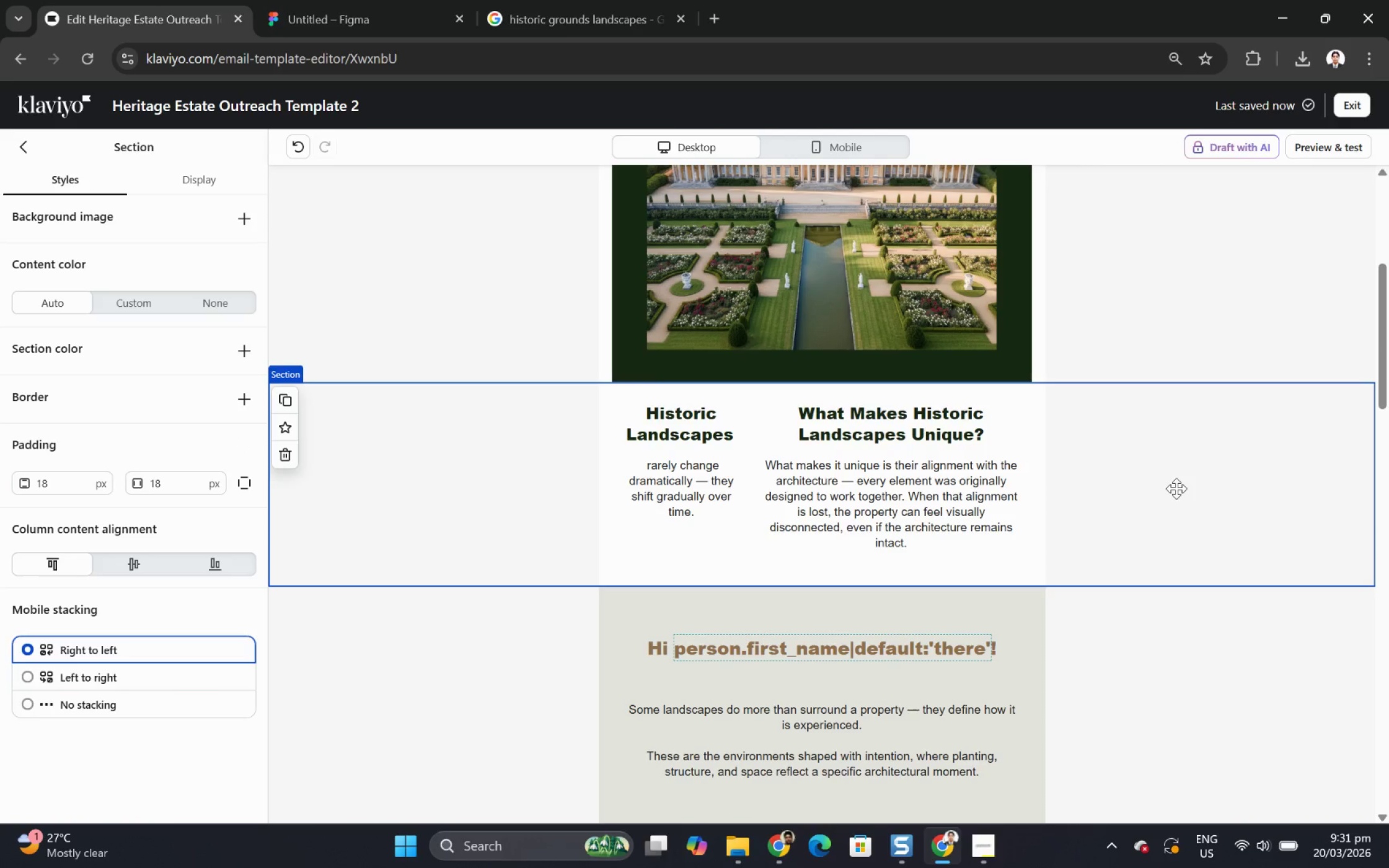 
double_click([859, 481])
 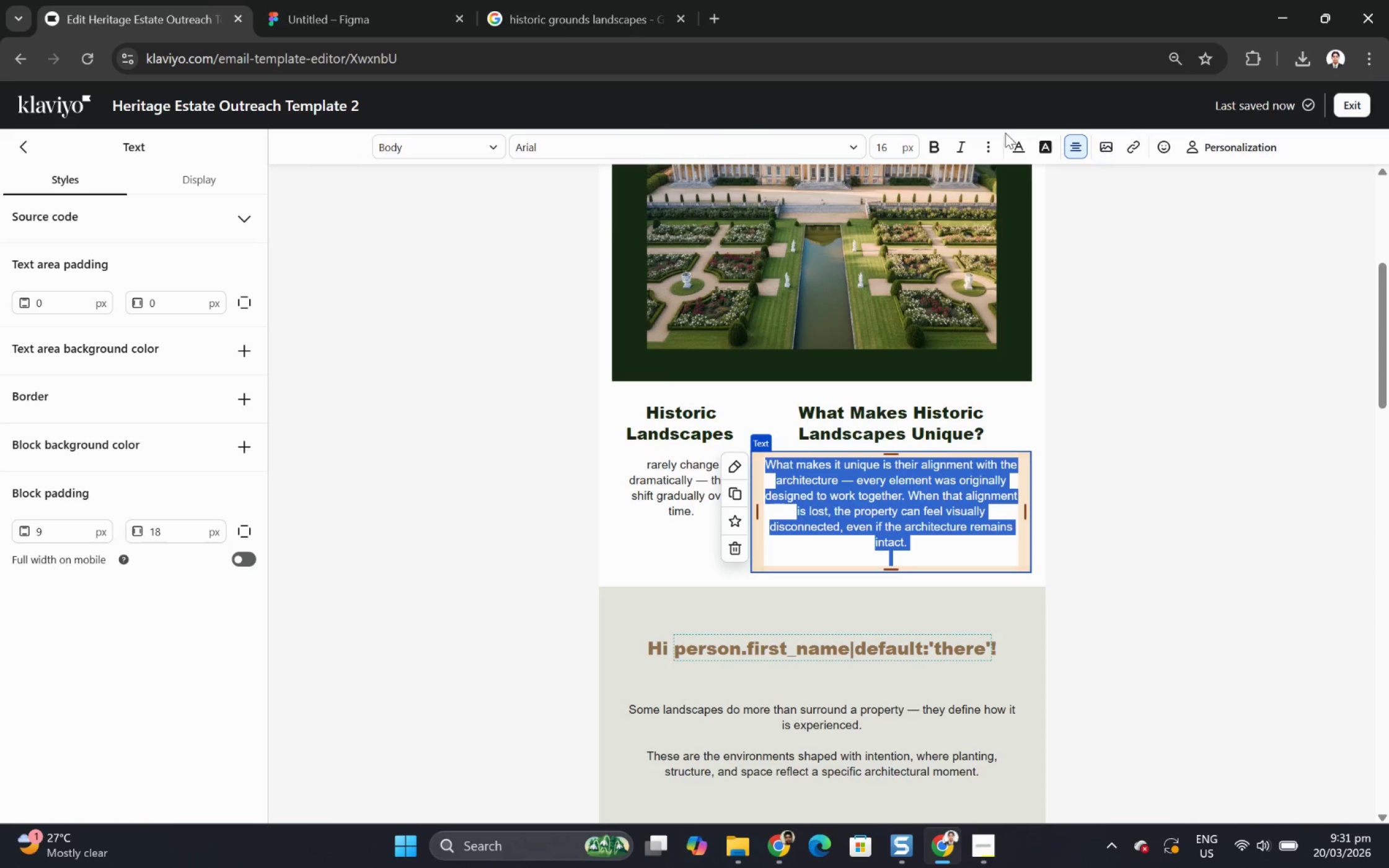 
left_click([1087, 149])
 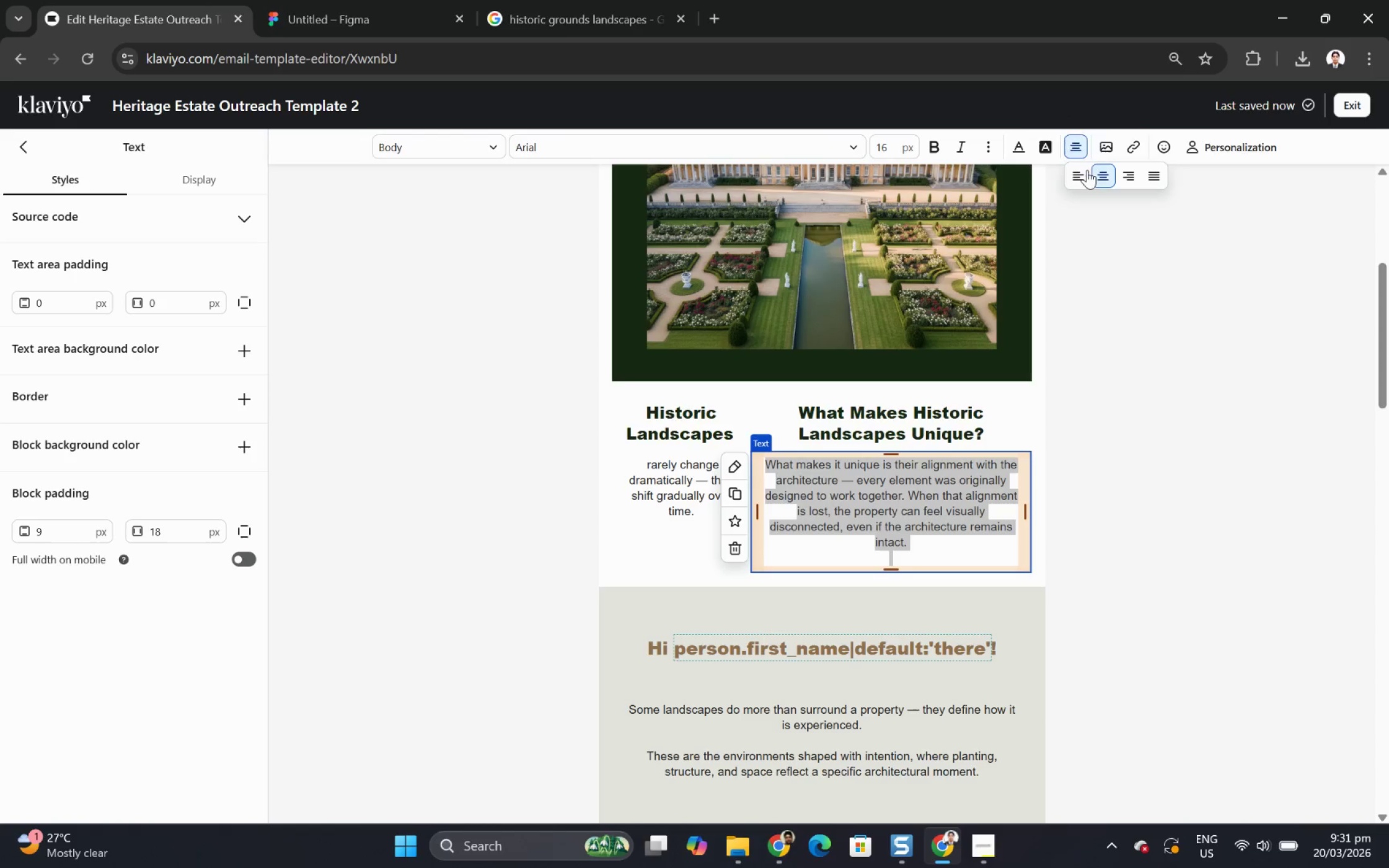 
left_click([1085, 173])
 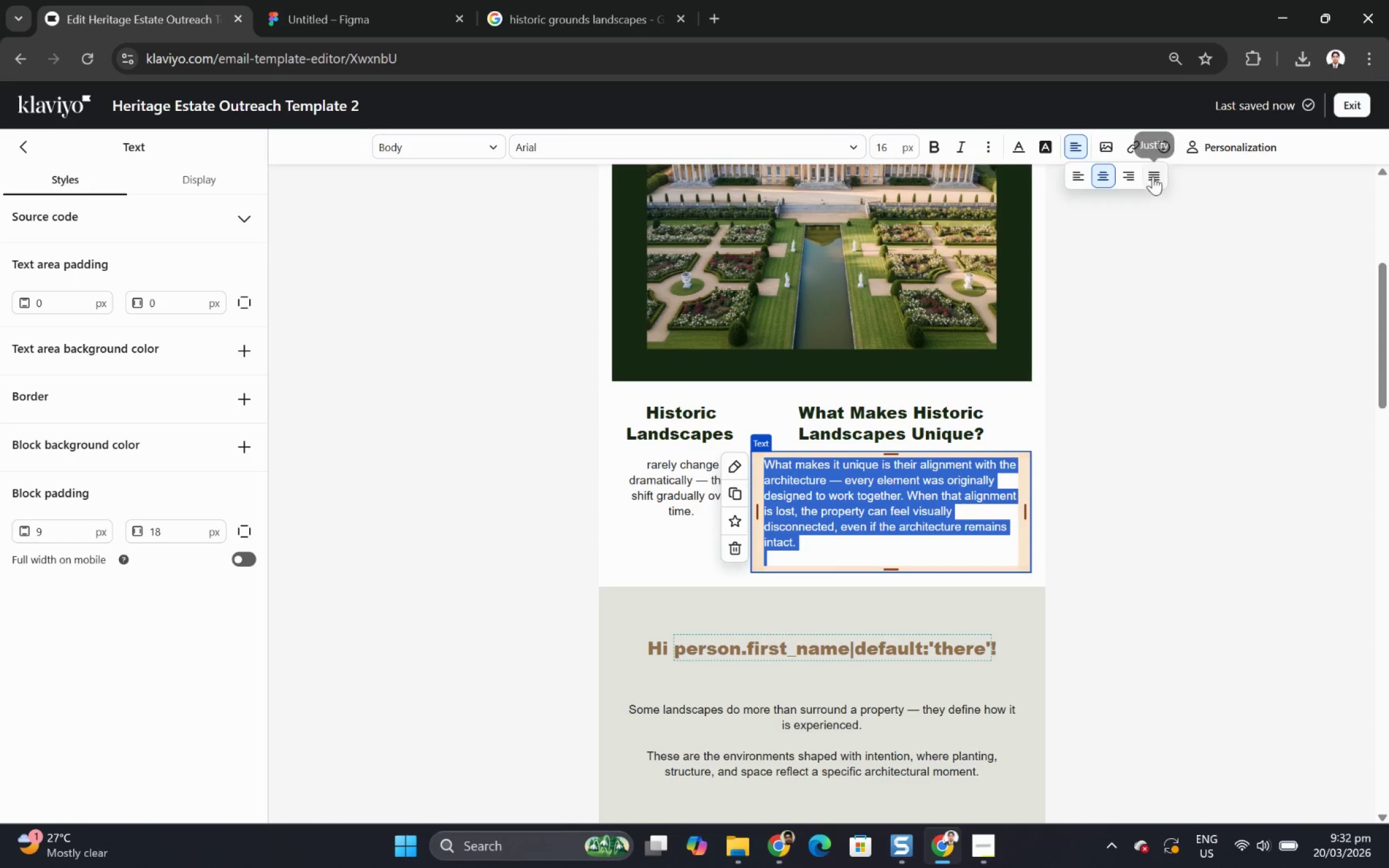 
wait(5.83)
 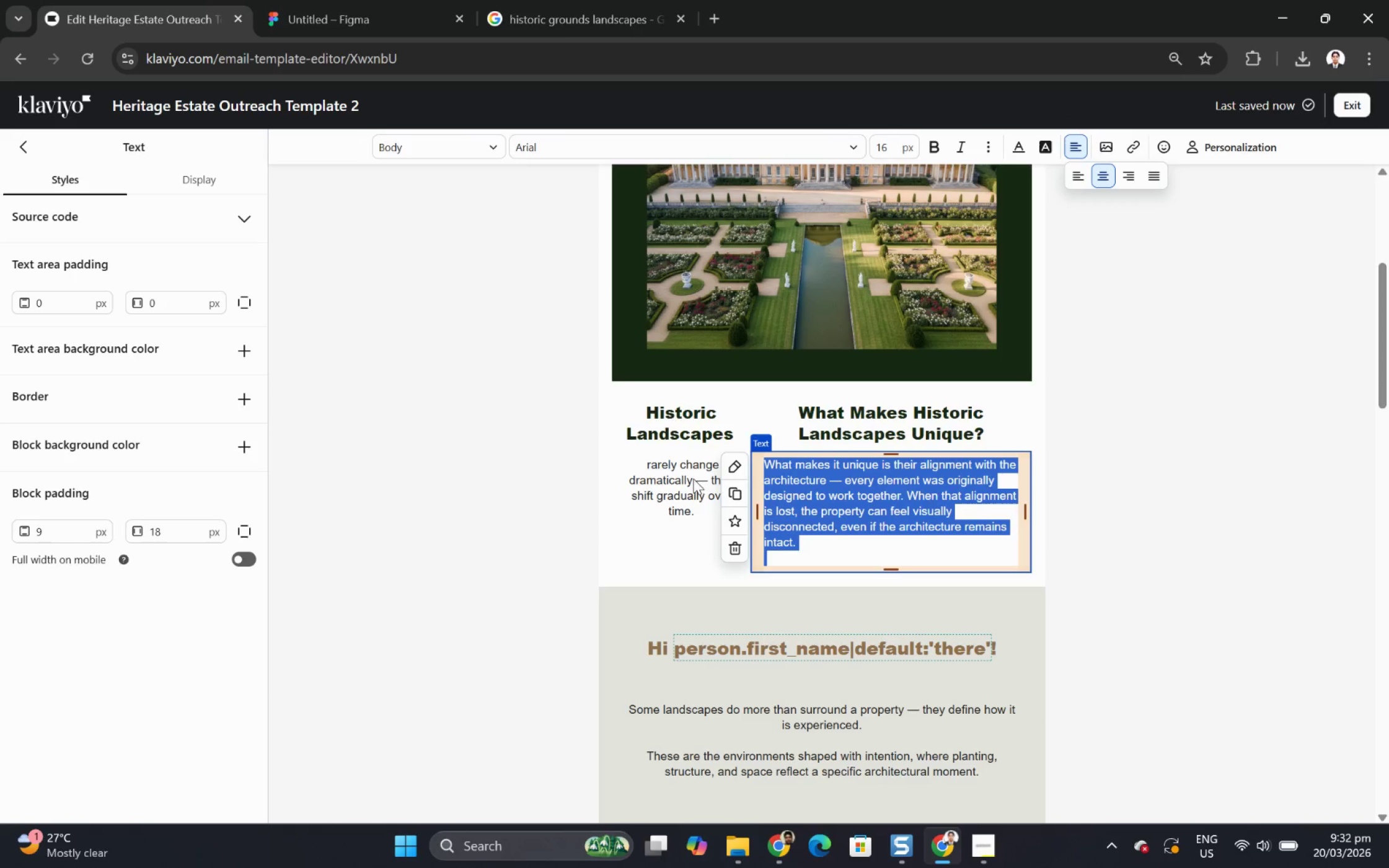 
double_click([694, 462])
 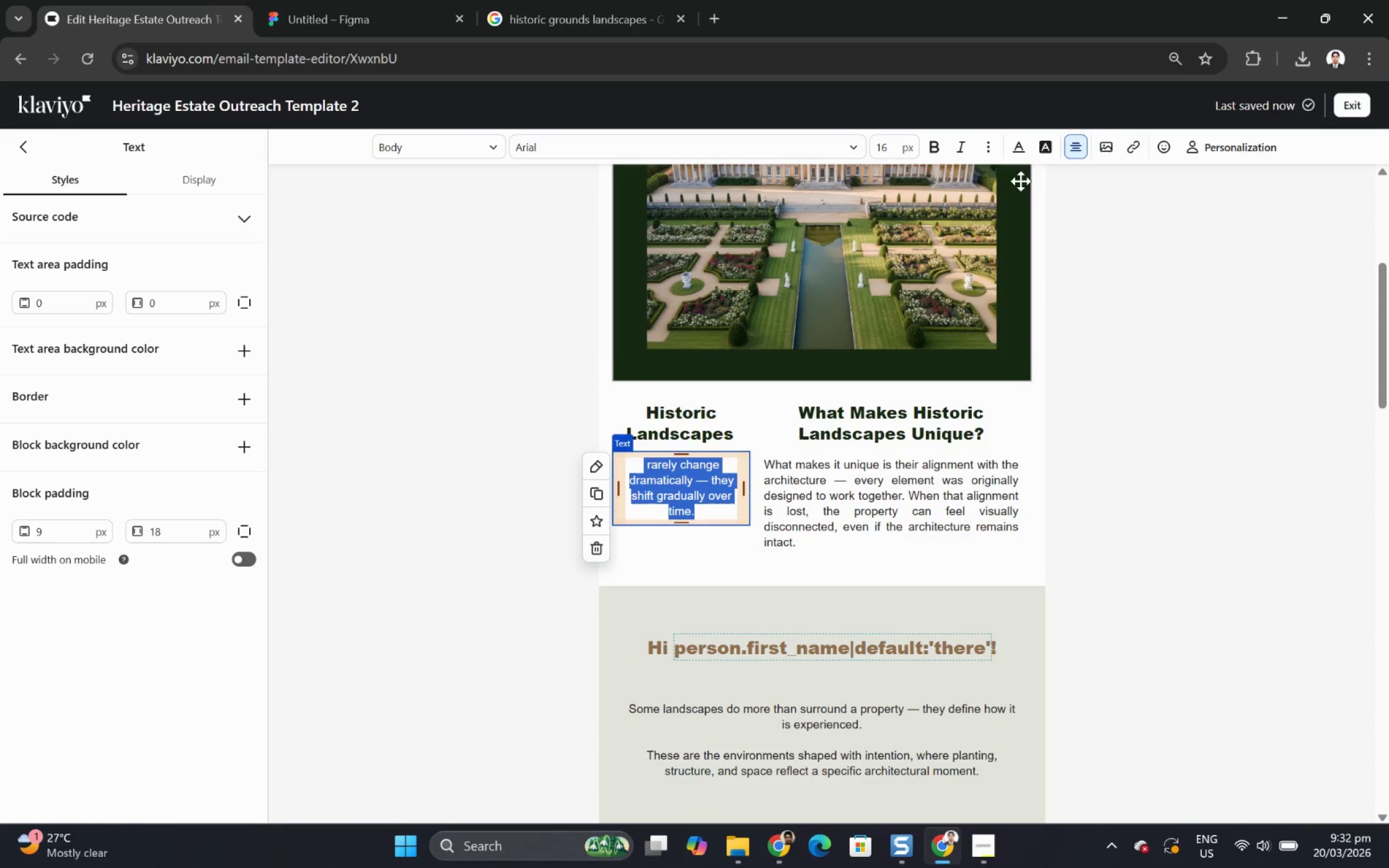 
left_click([1073, 147])
 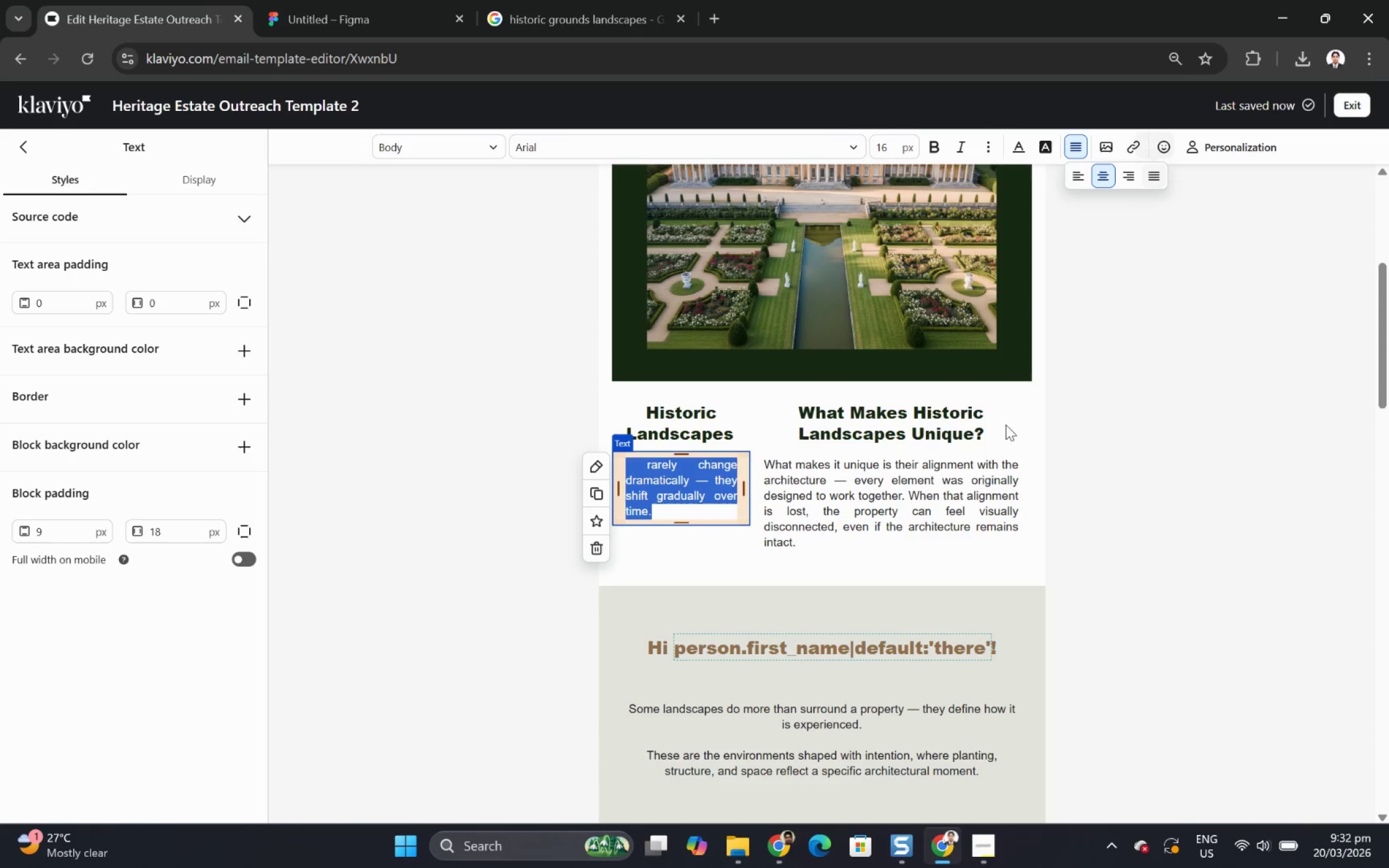 
left_click_drag(start_coordinate=[1178, 473], to_coordinate=[1175, 473])
 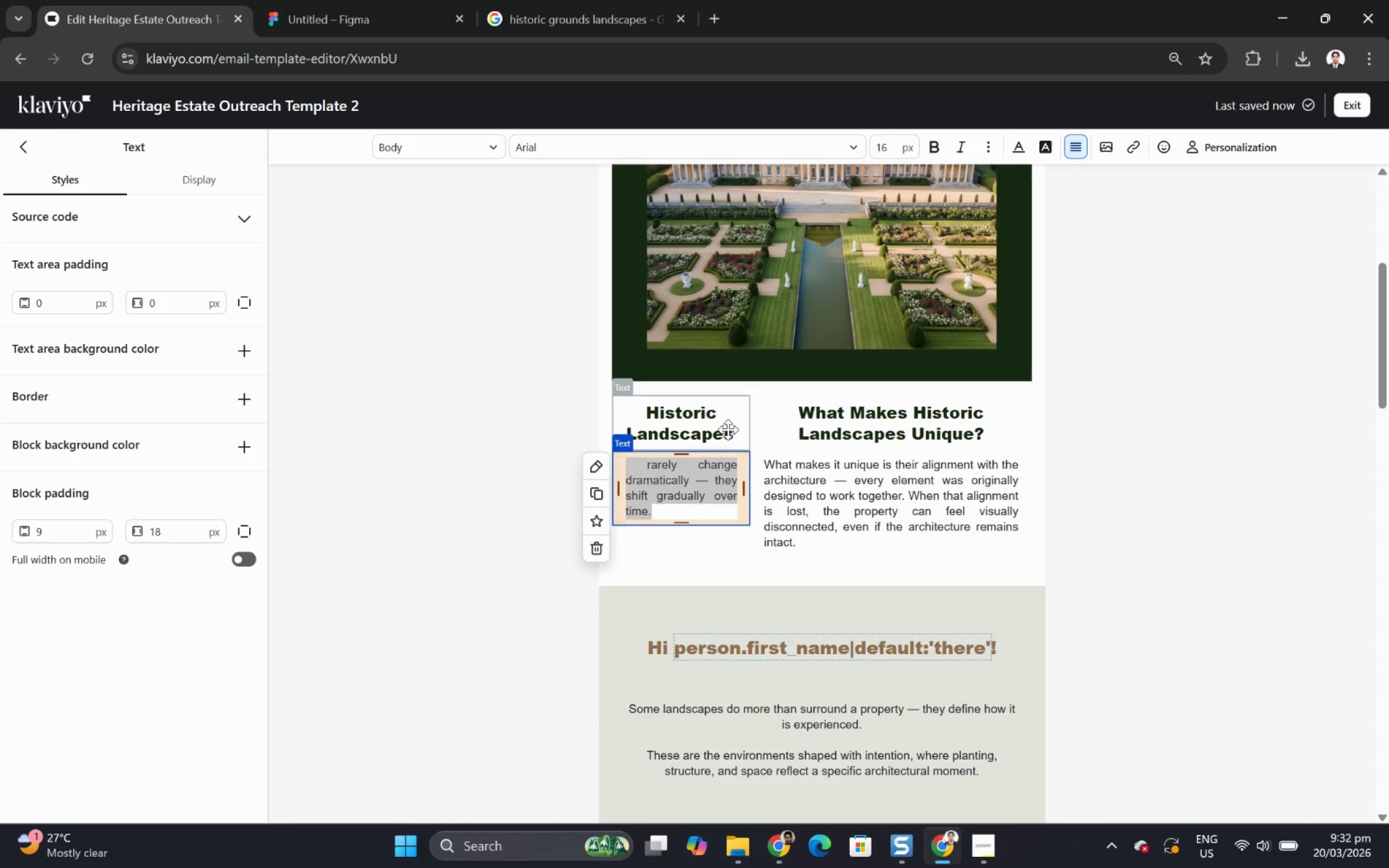 
left_click([723, 424])
 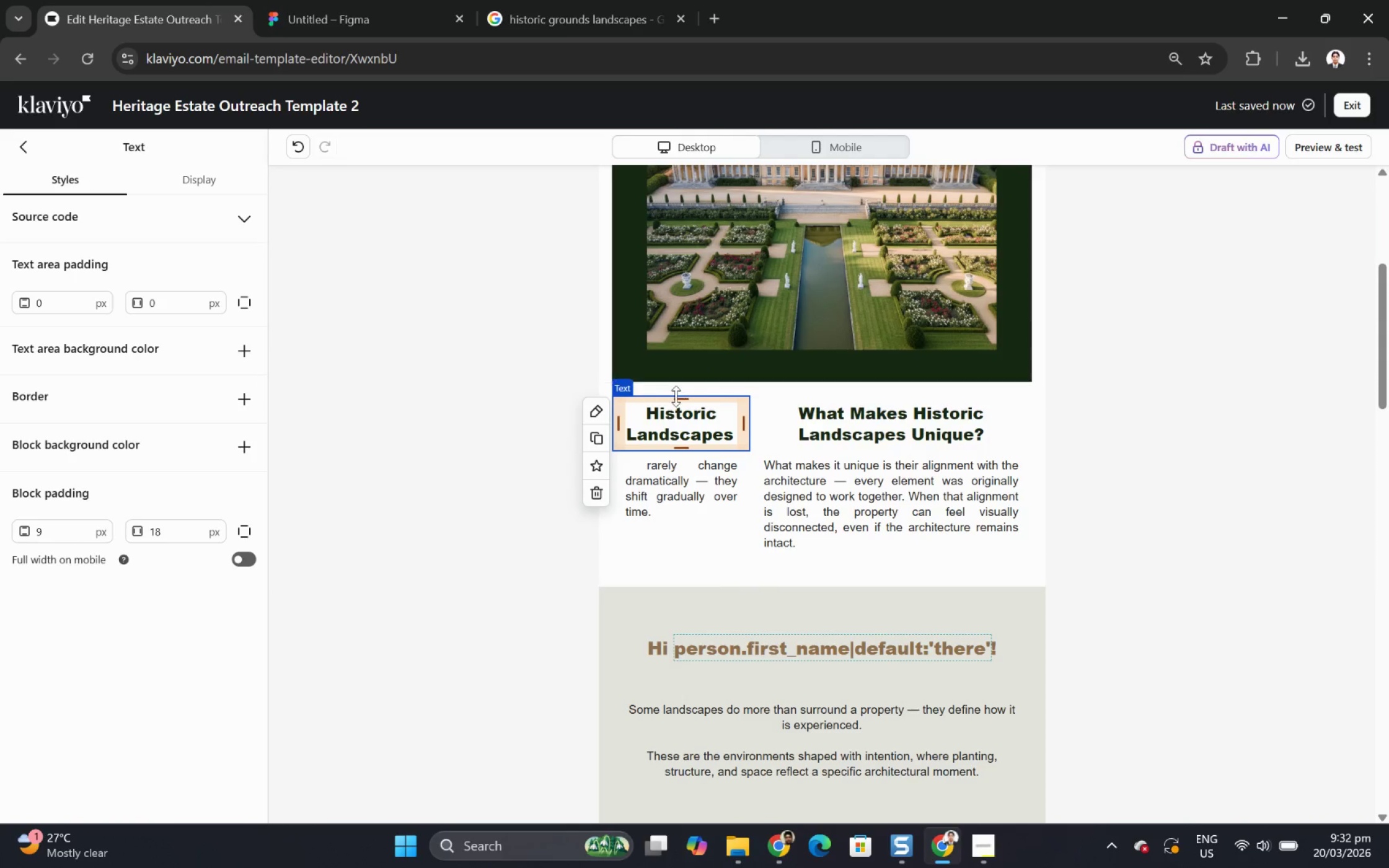 
double_click([682, 421])
 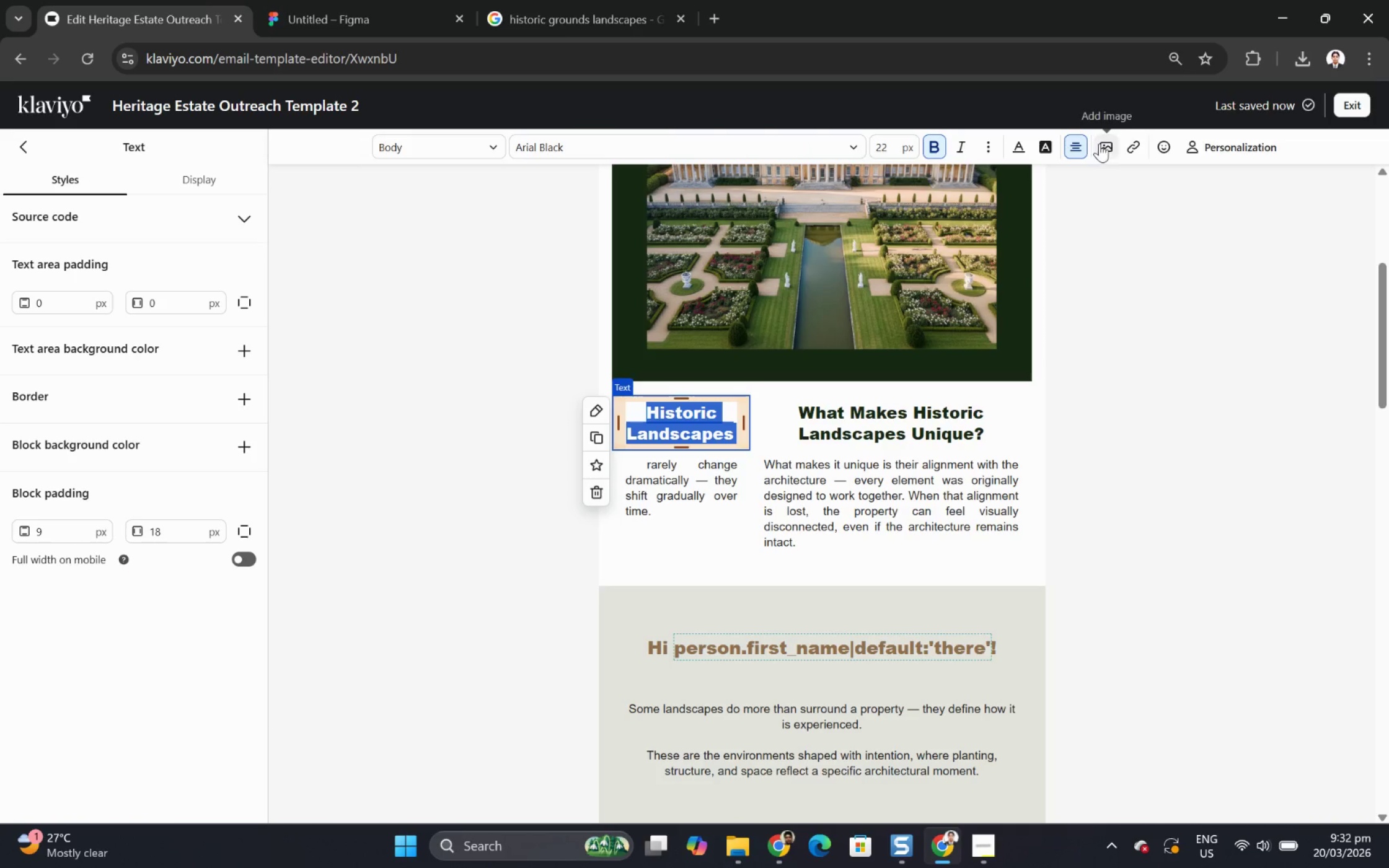 
left_click([1072, 149])
 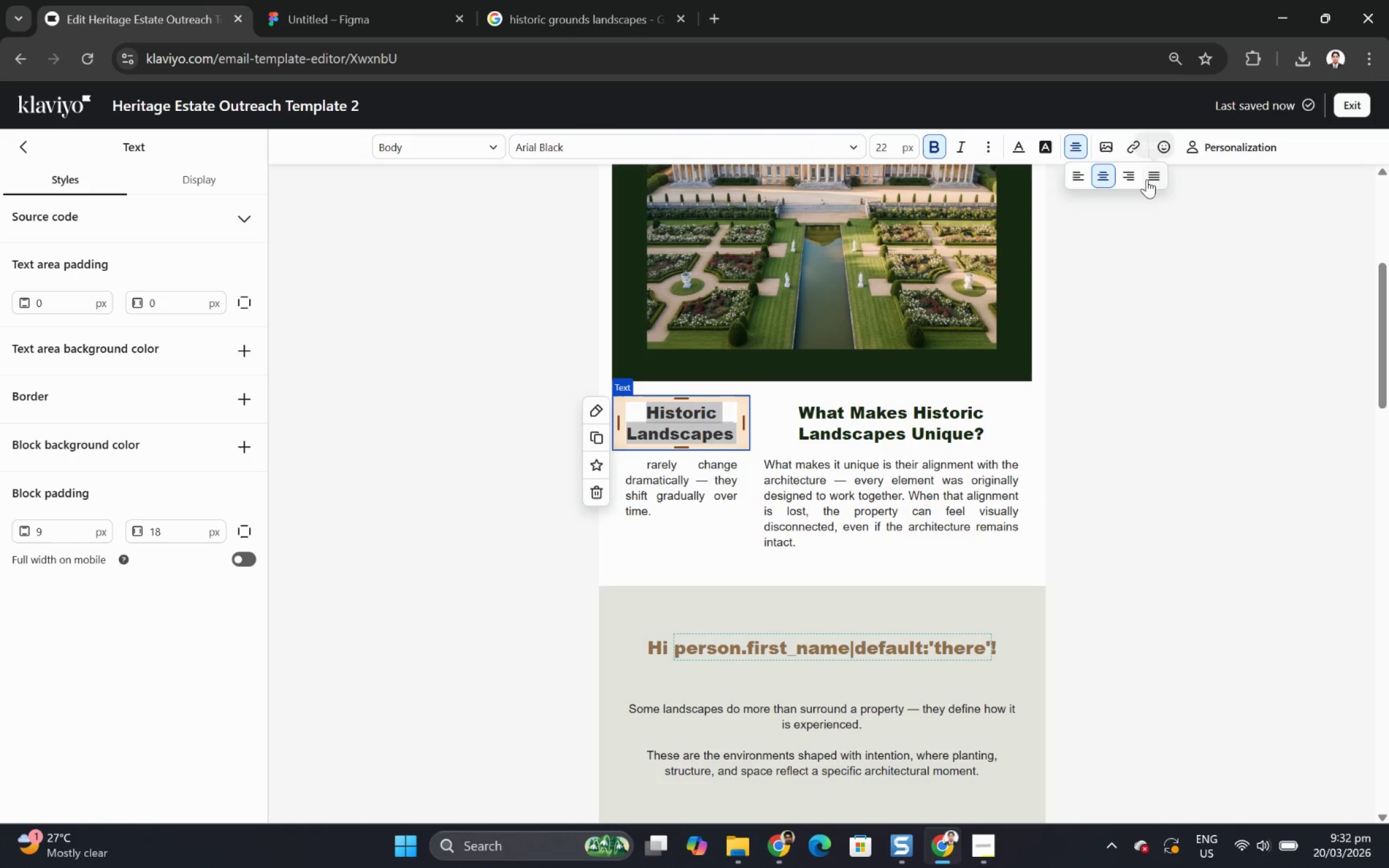 
left_click([1149, 173])
 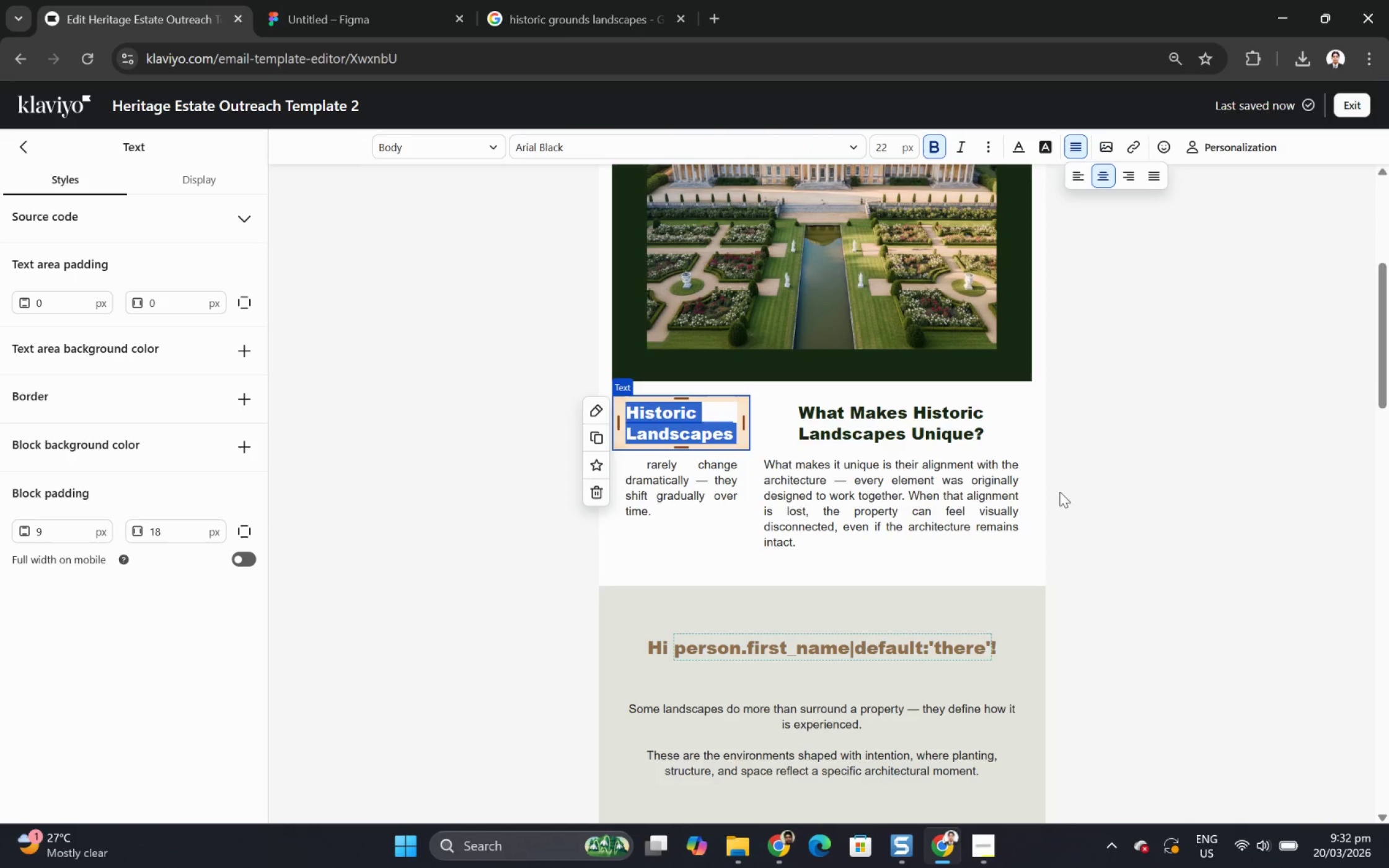 
left_click([1148, 520])
 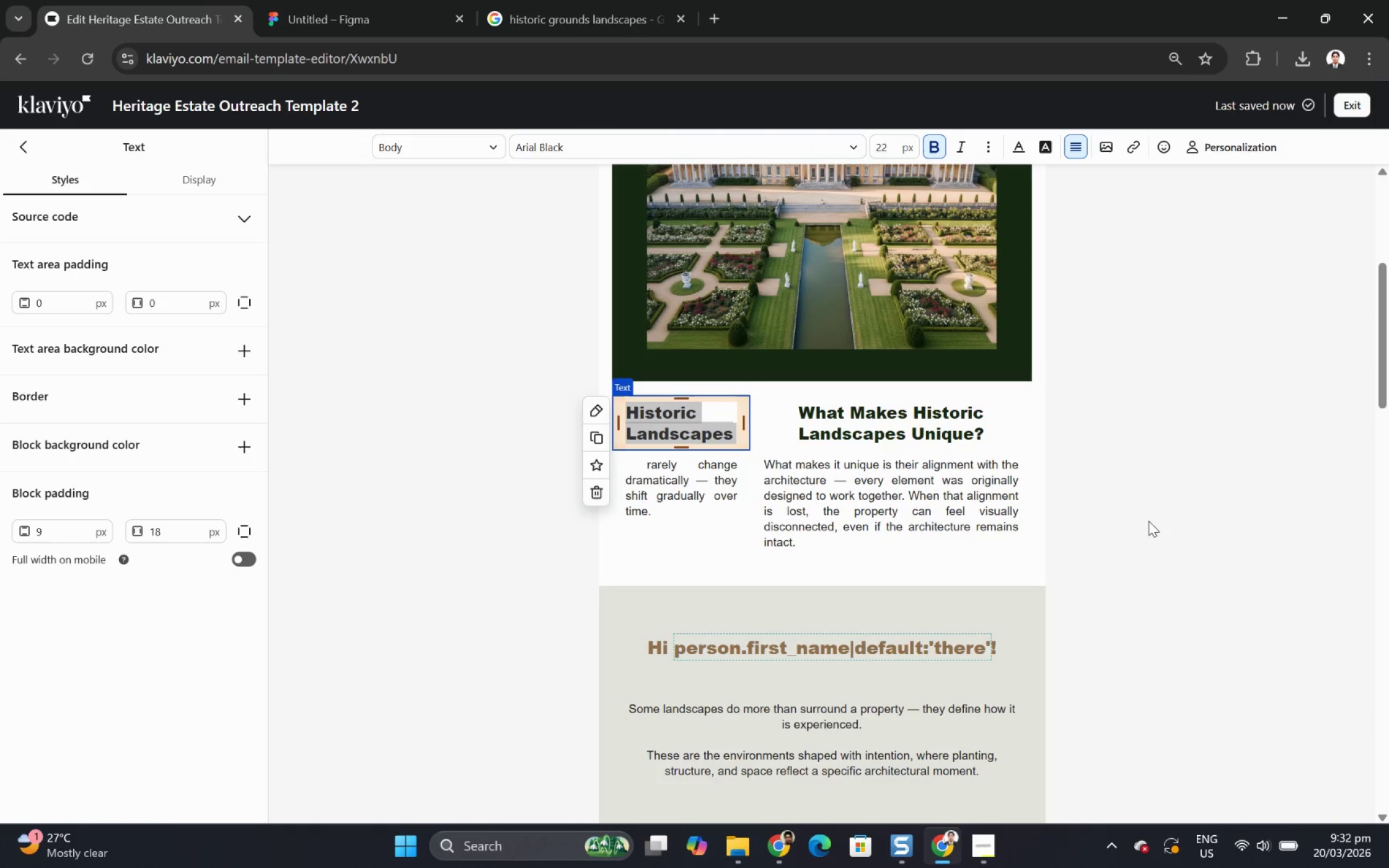 
left_click([1148, 520])
 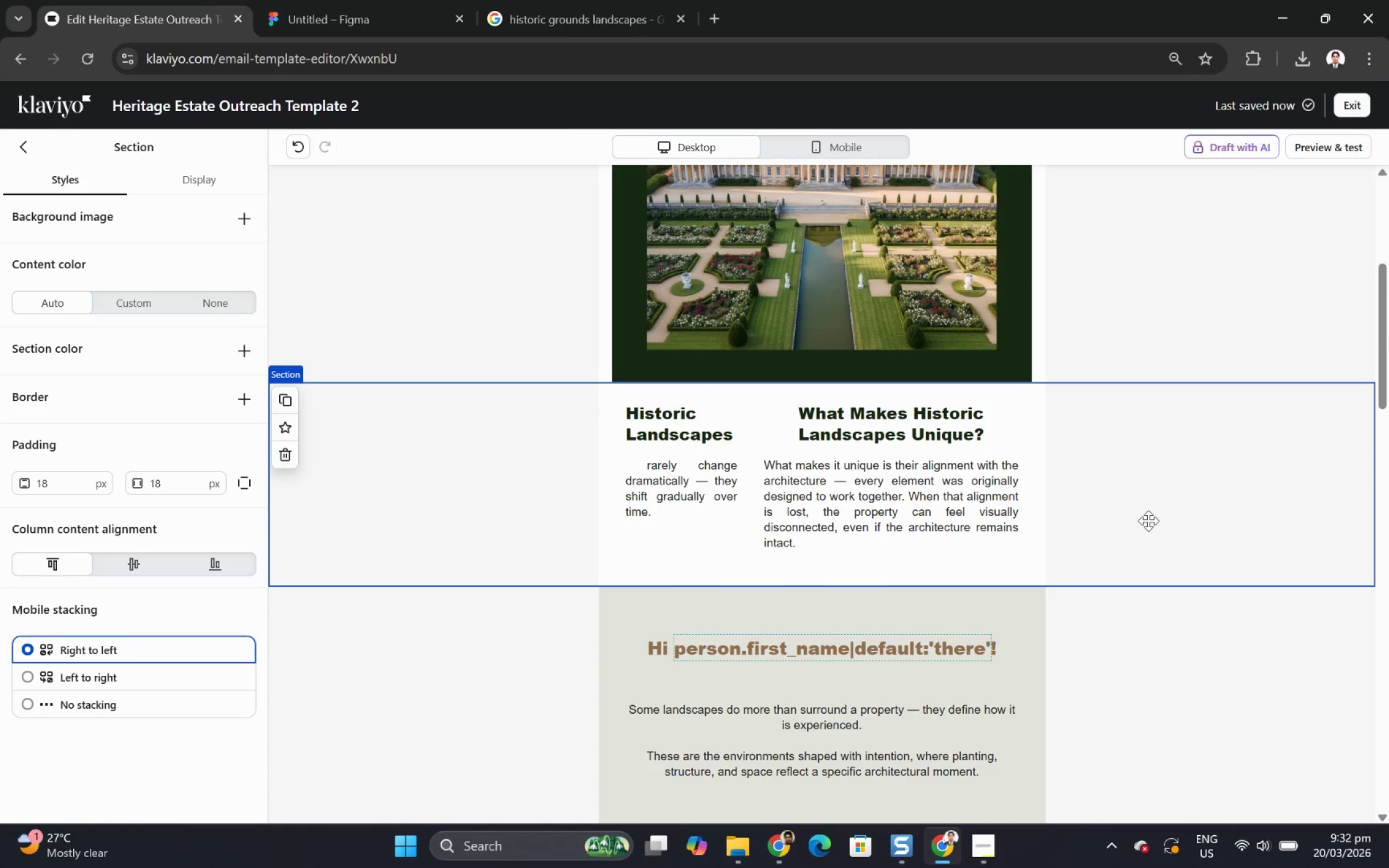 
double_click([711, 479])
 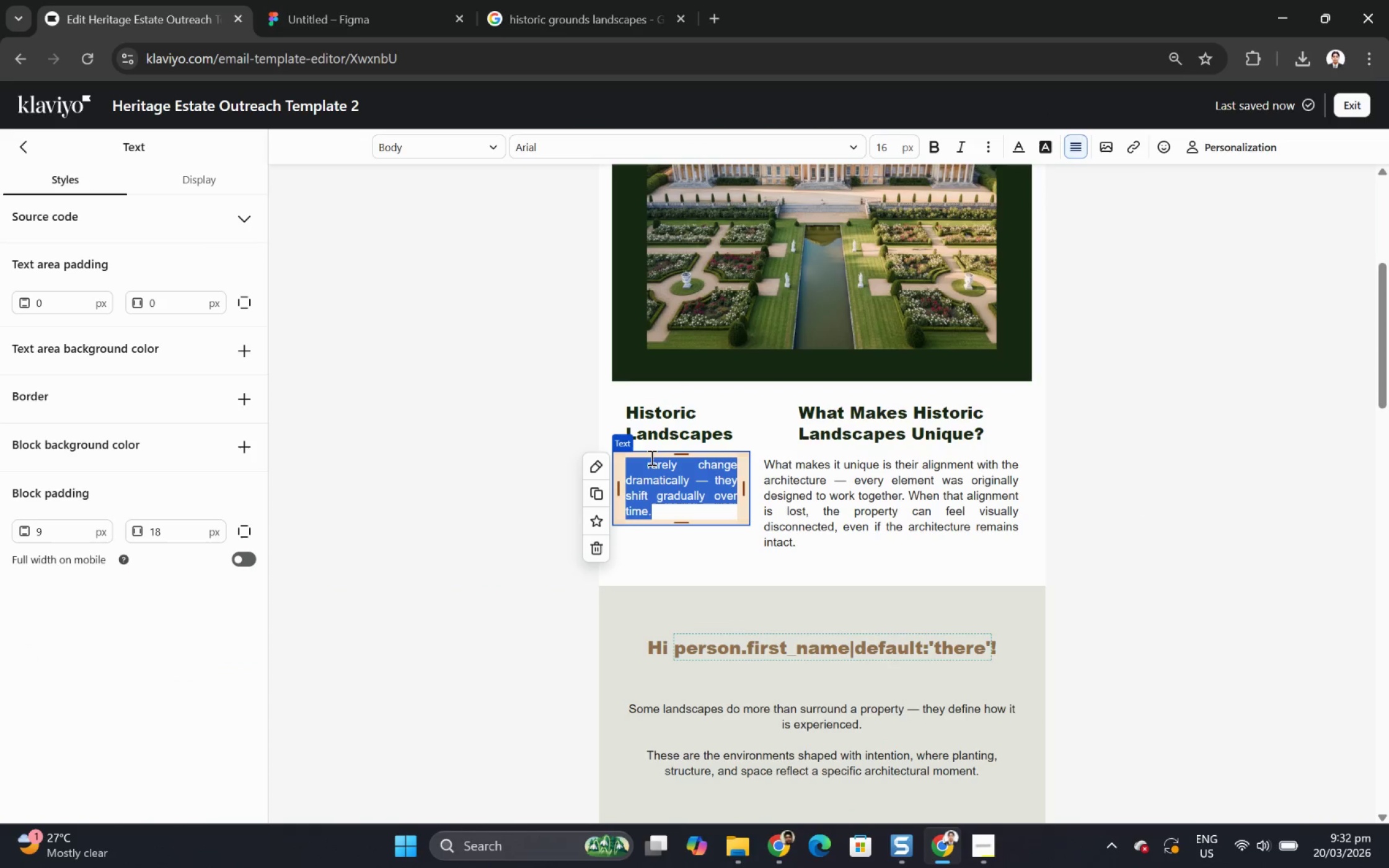 
left_click([650, 457])
 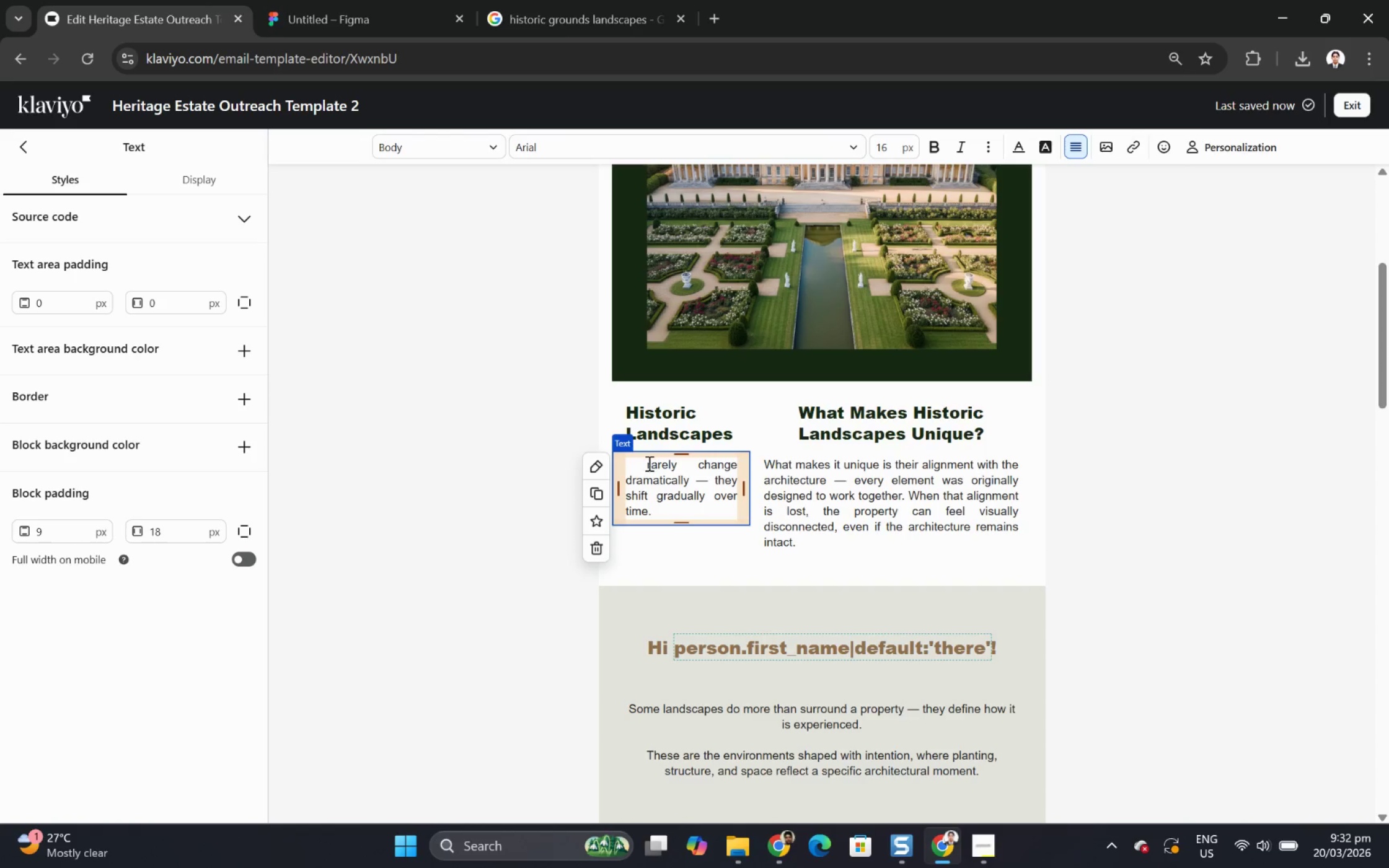 
left_click([646, 464])
 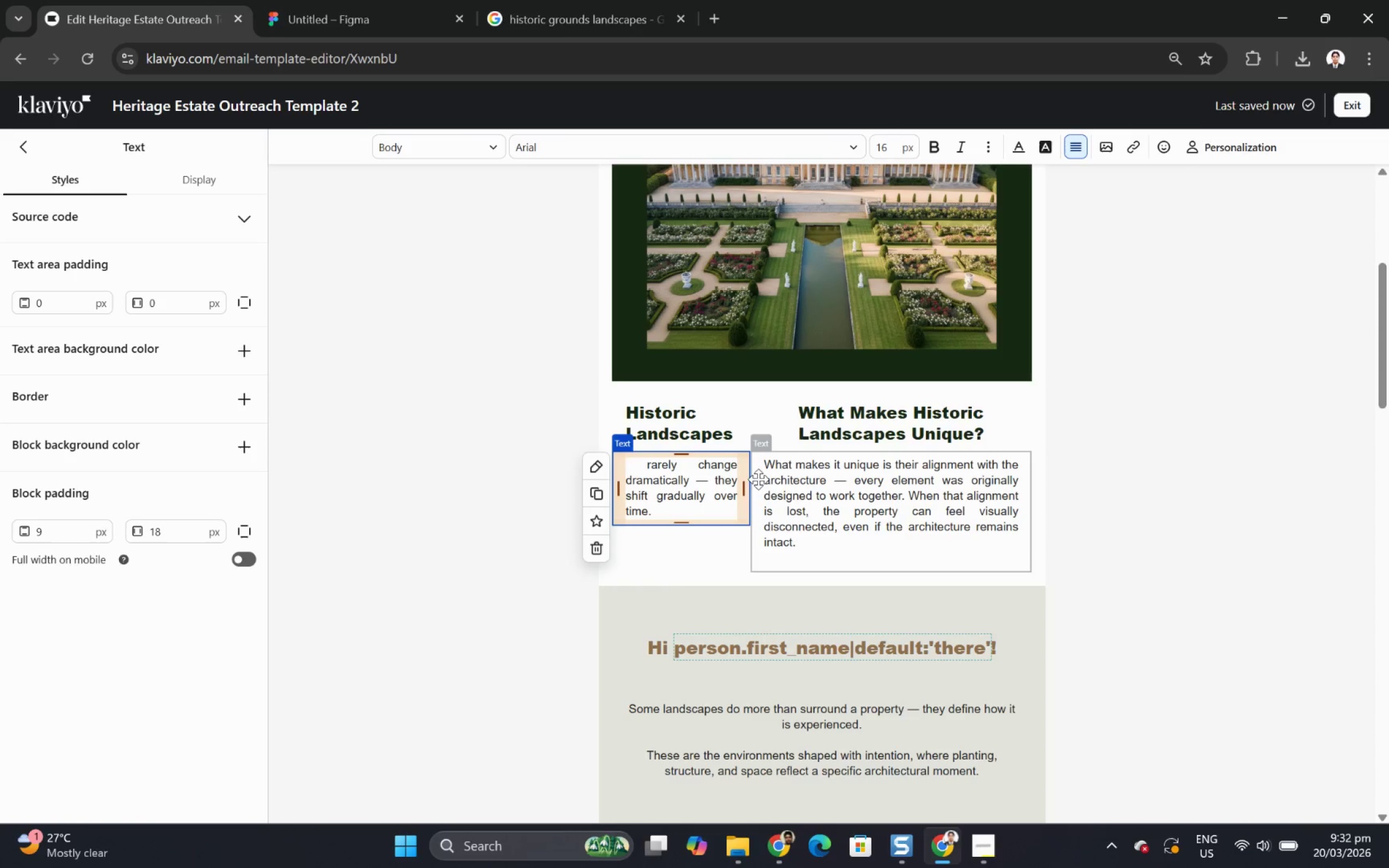 
key(Backspace)
 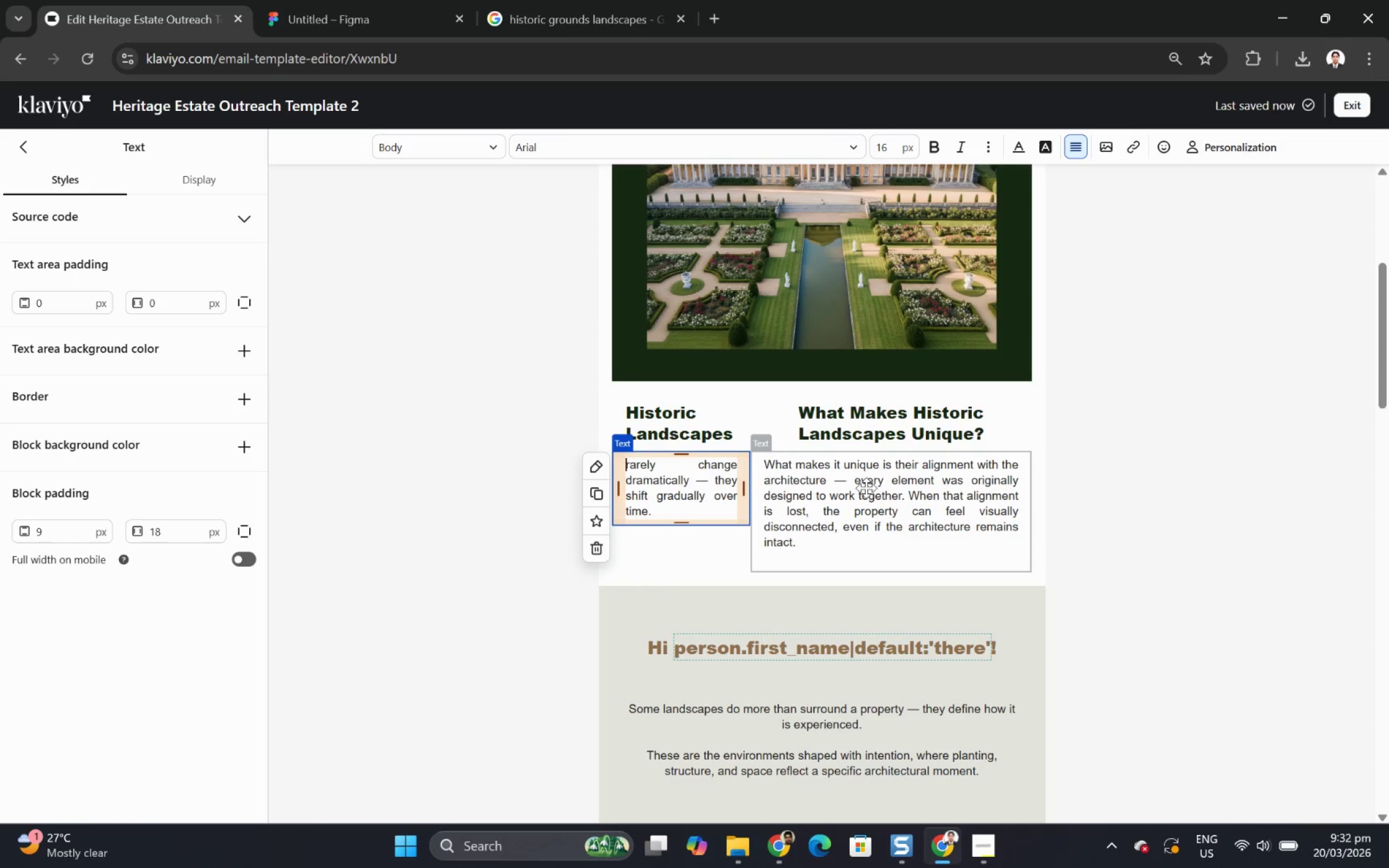 
key(Space)
 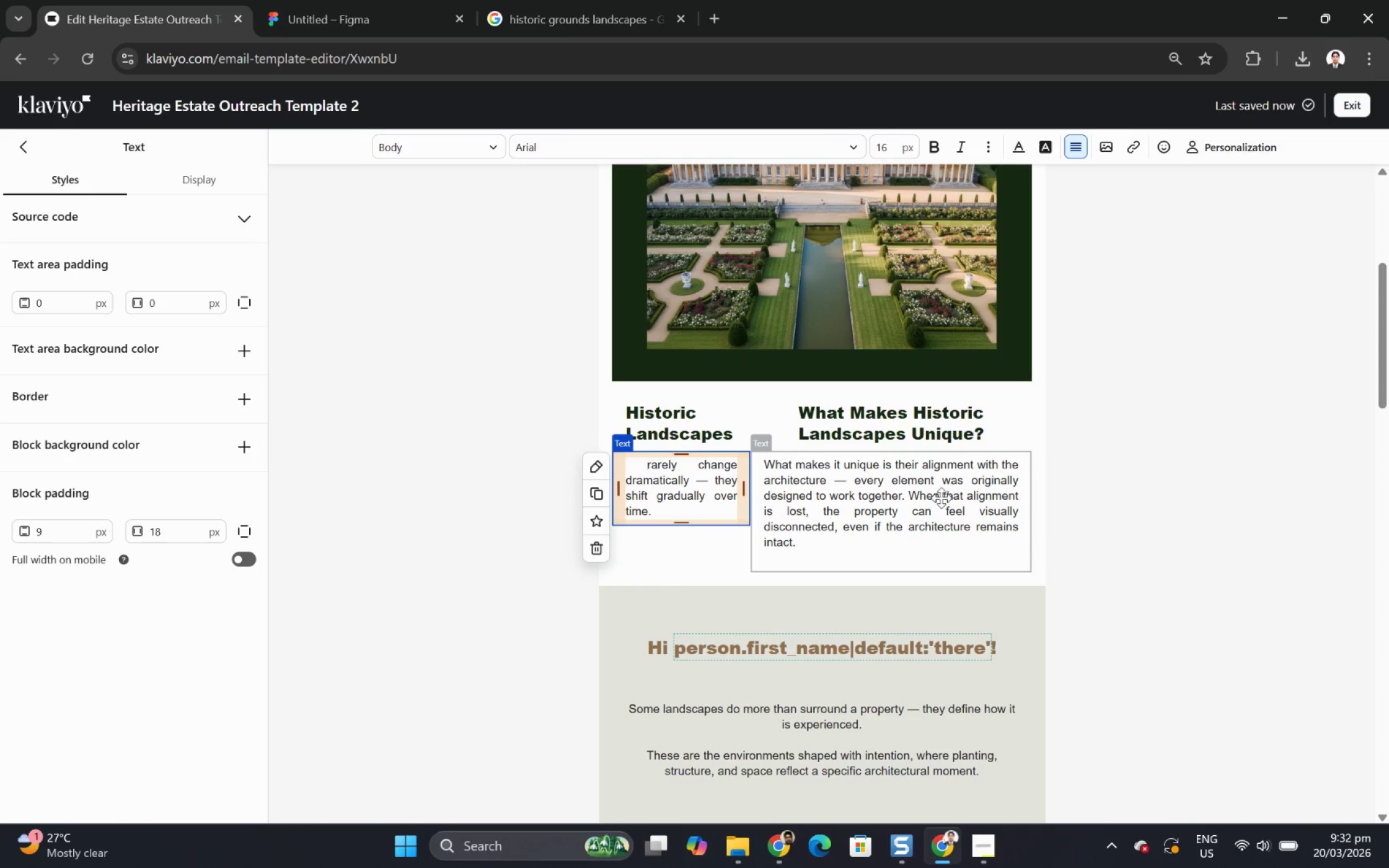 
key(Backspace)
 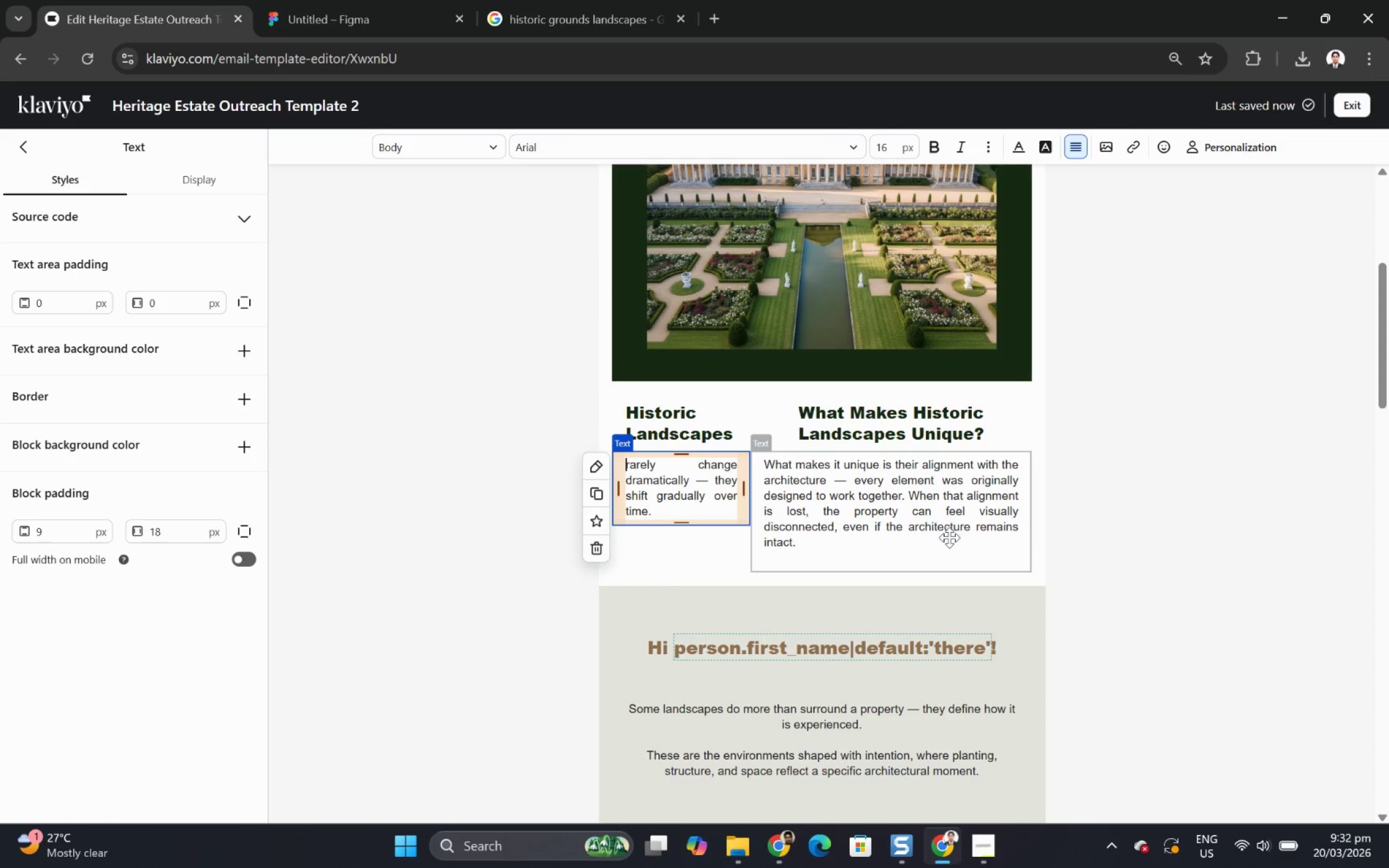 
left_click([956, 546])
 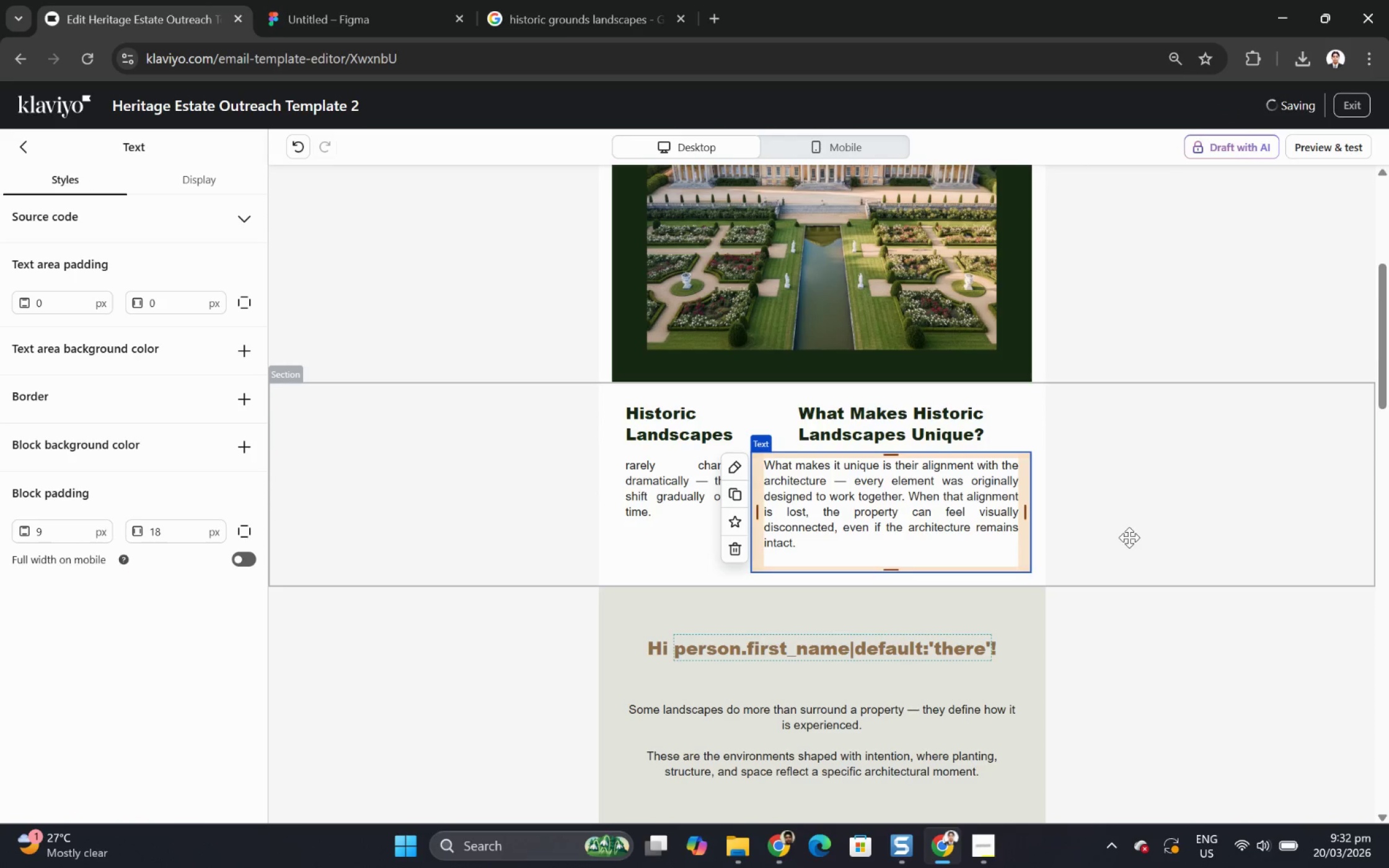 
left_click([1129, 537])
 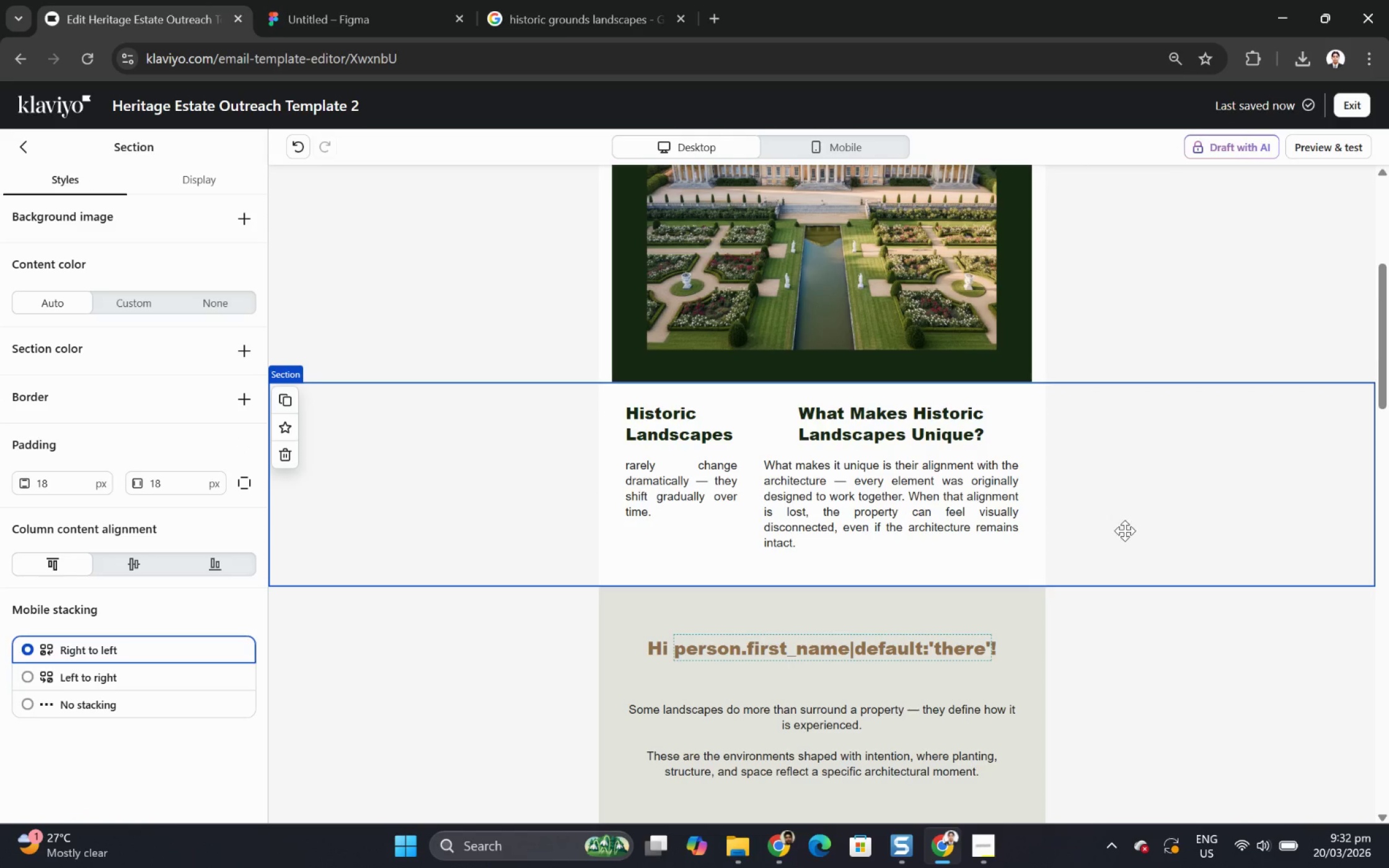 
scroll: coordinate [1130, 520], scroll_direction: up, amount: 1.0
 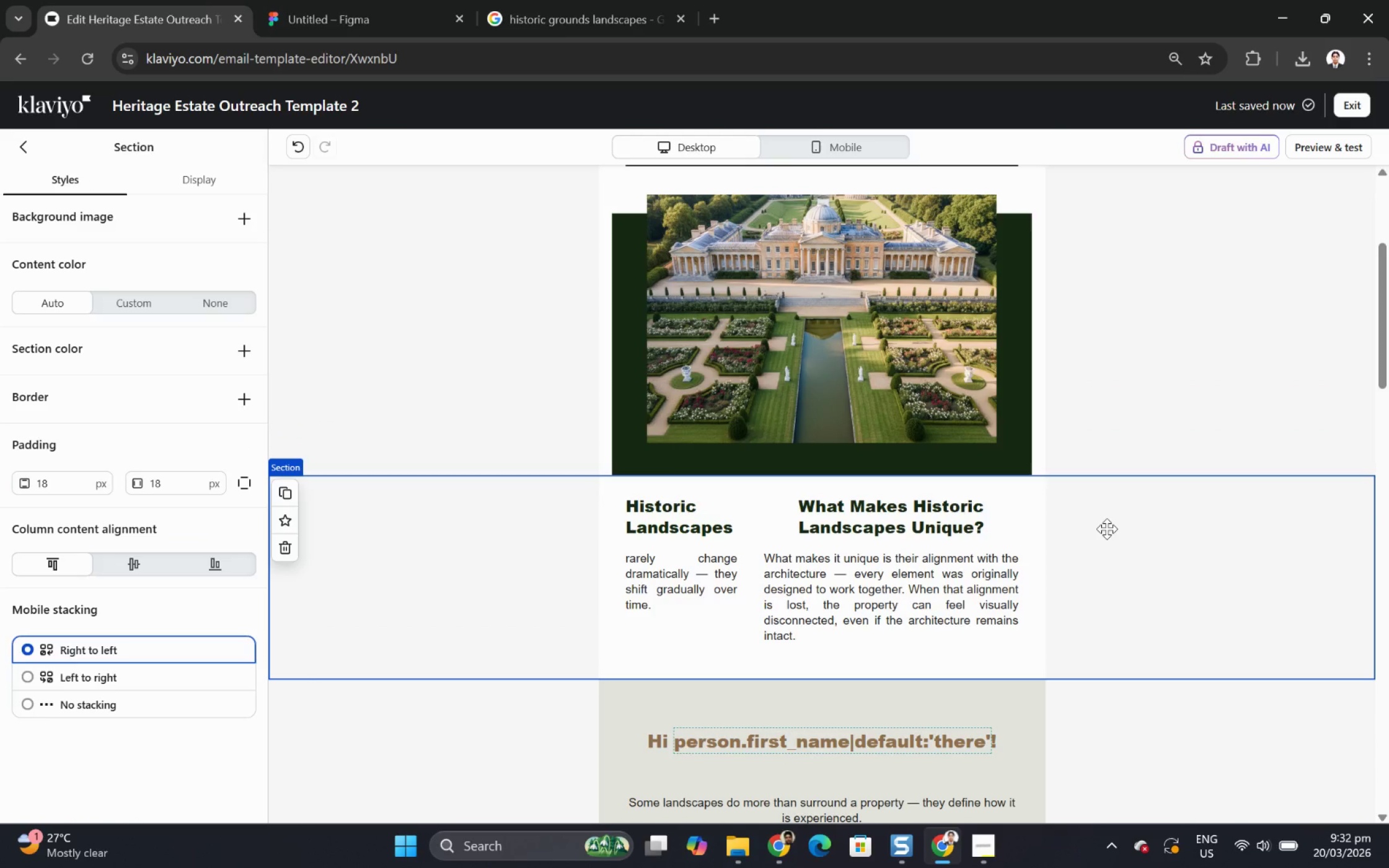 
double_click([951, 527])
 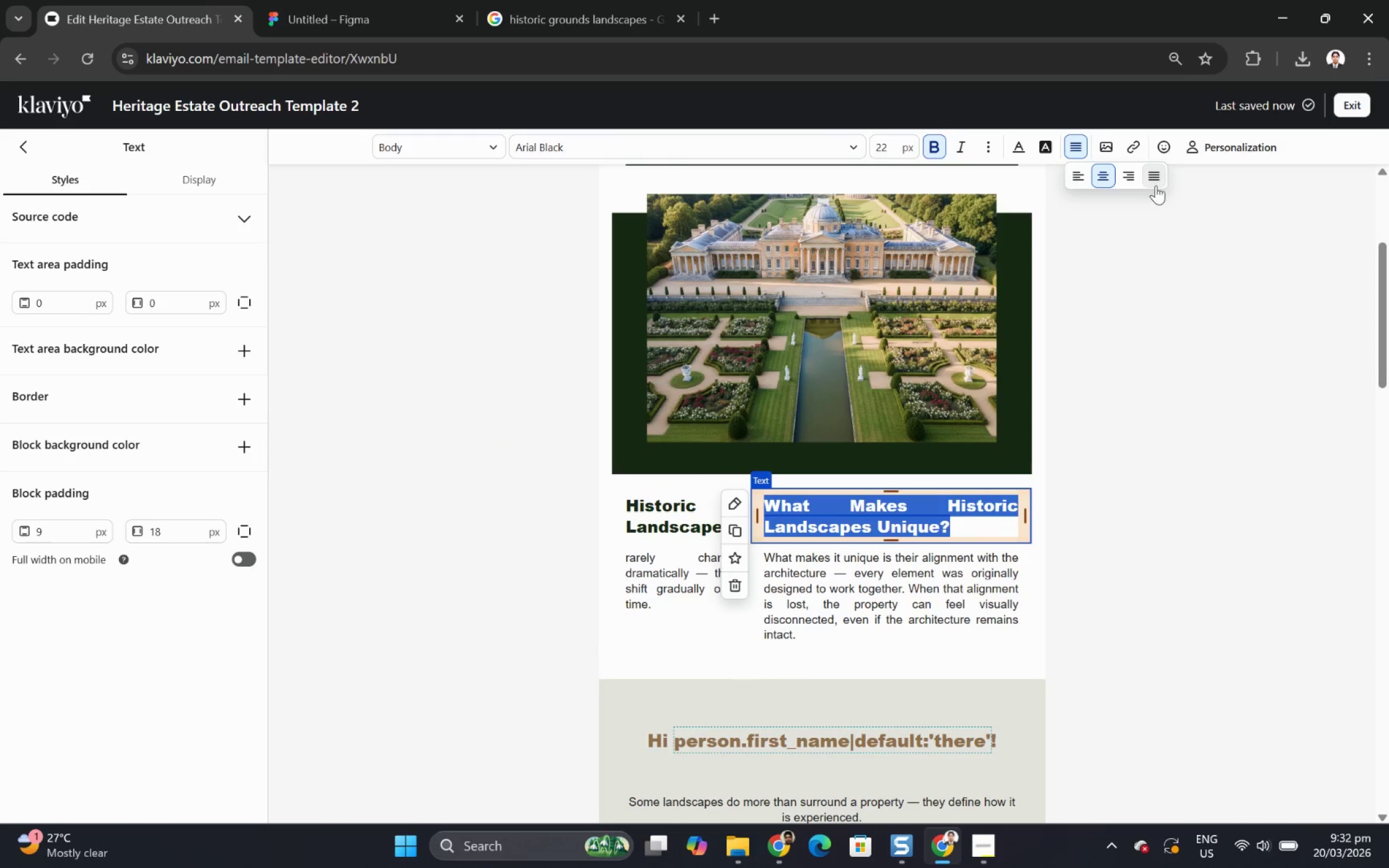 
left_click([1077, 175])
 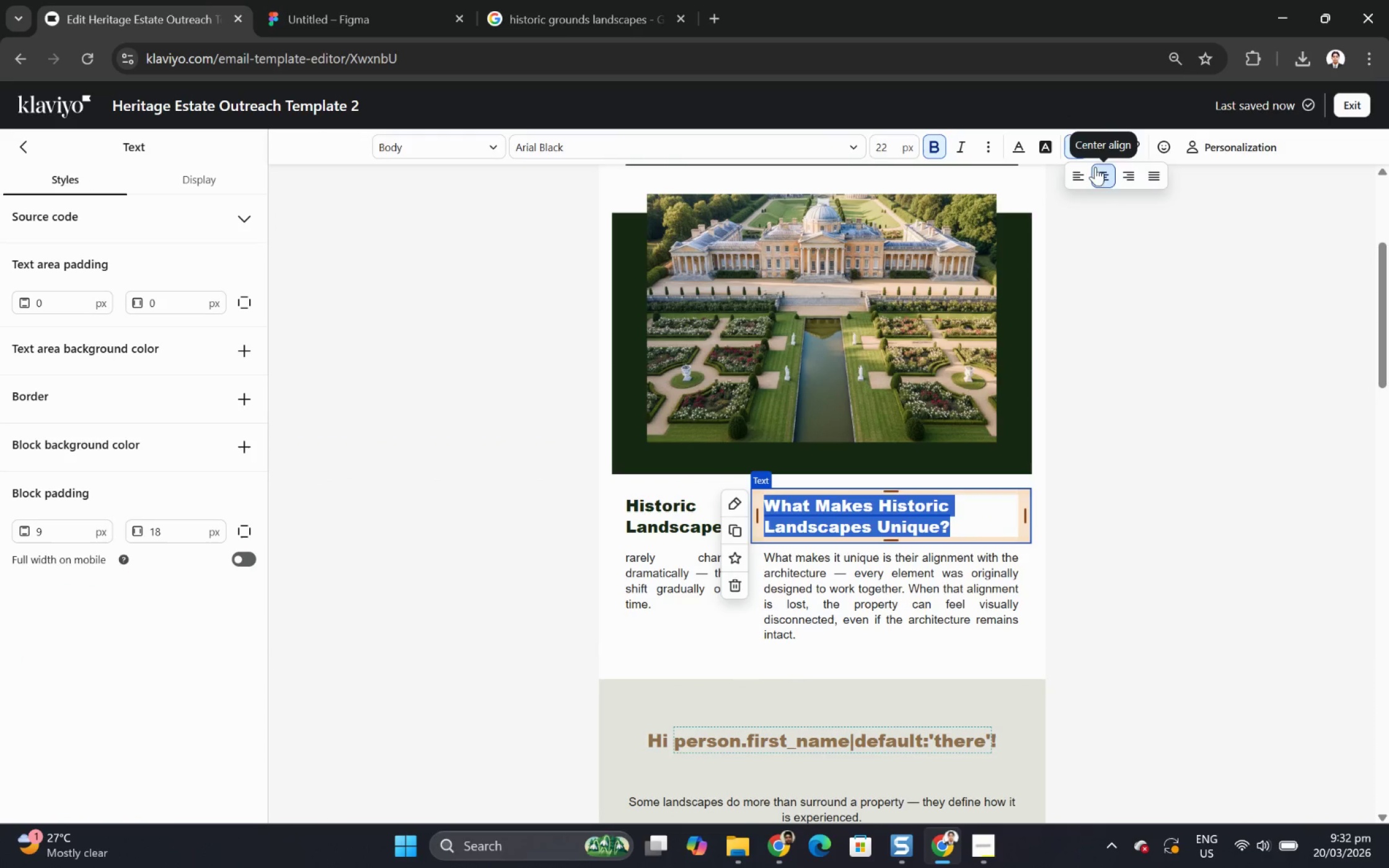 
left_click([1104, 179])
 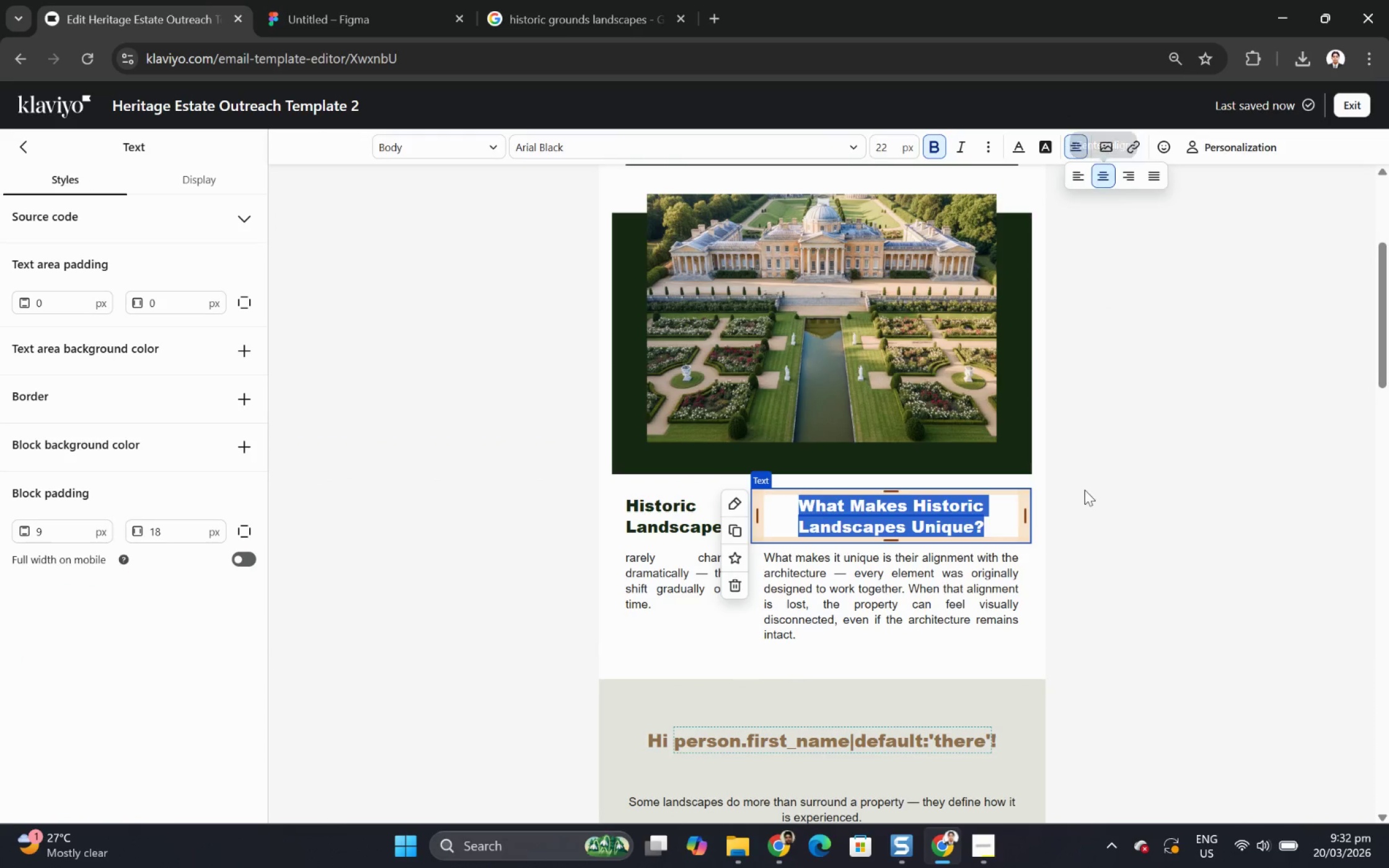 
left_click([1172, 586])
 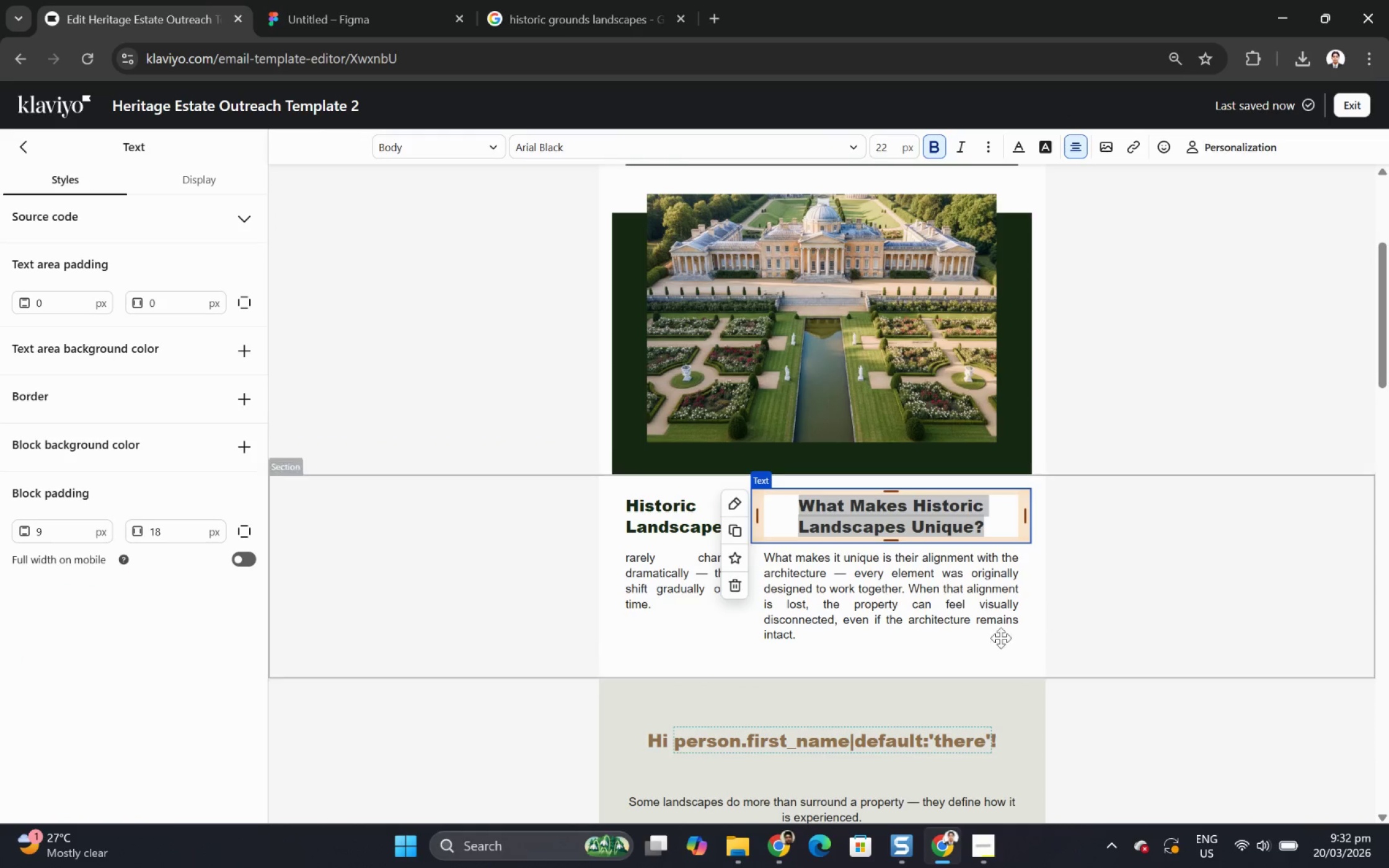 
left_click([975, 646])
 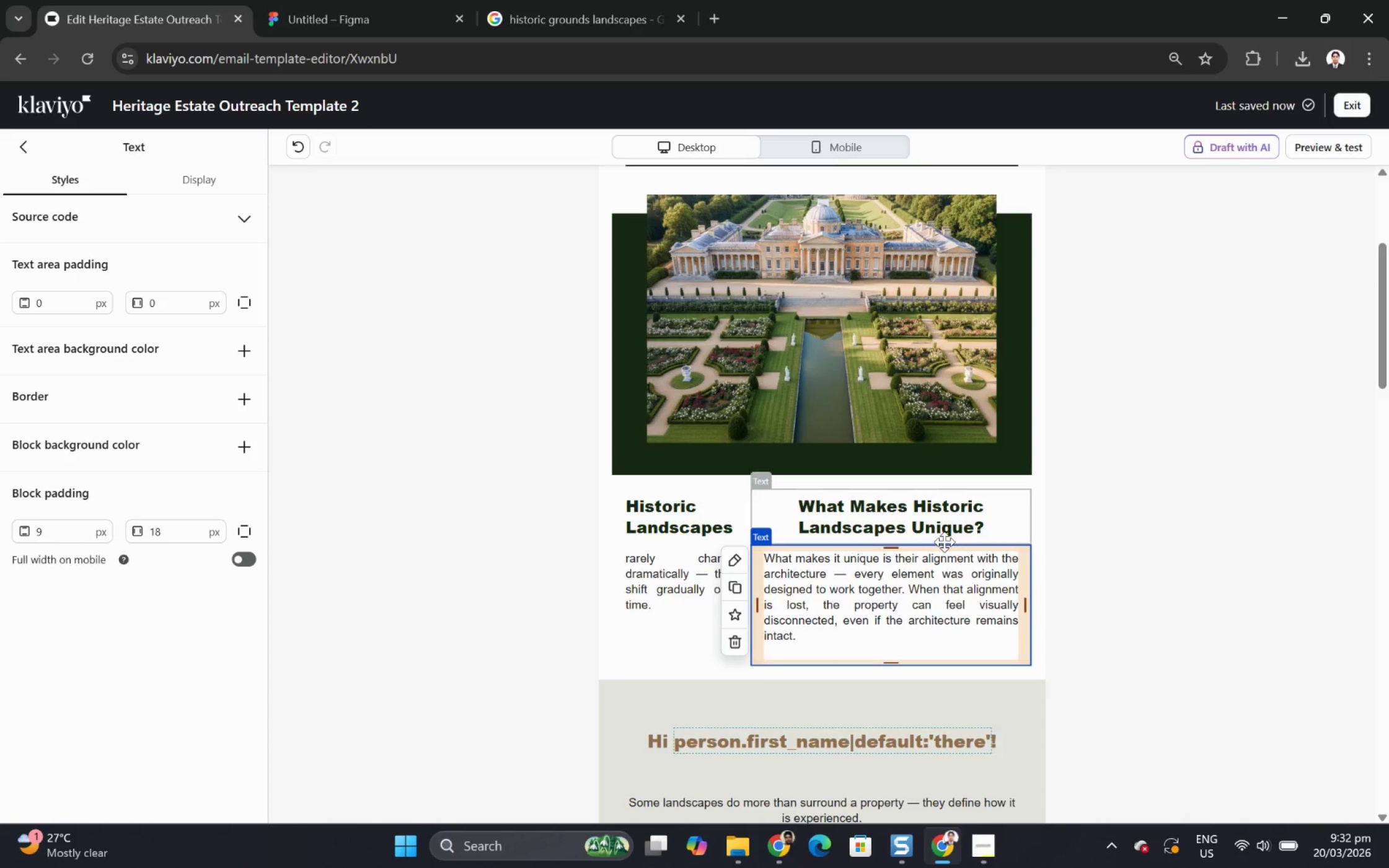 
left_click([578, 546])
 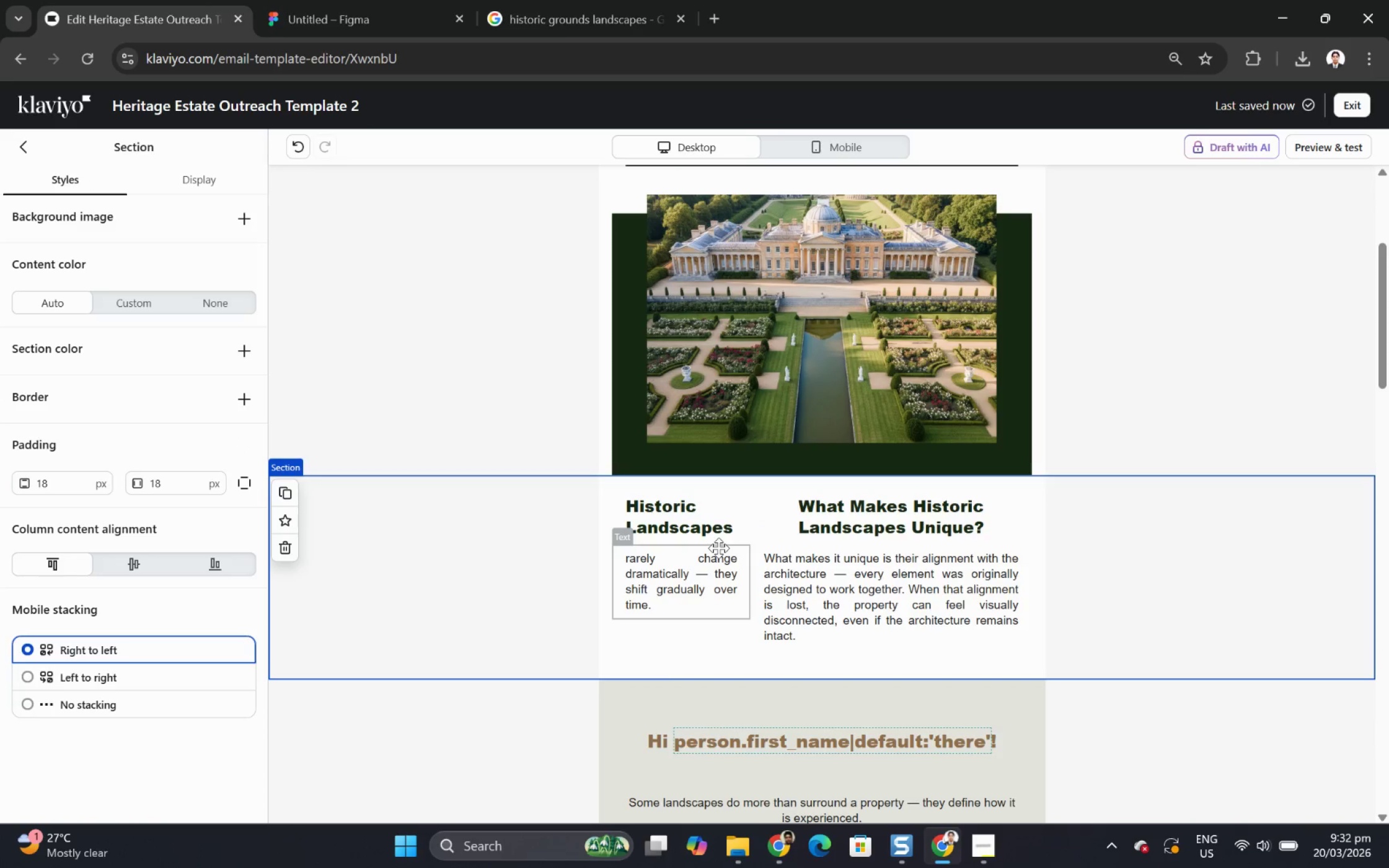 
left_click([22, 150])
 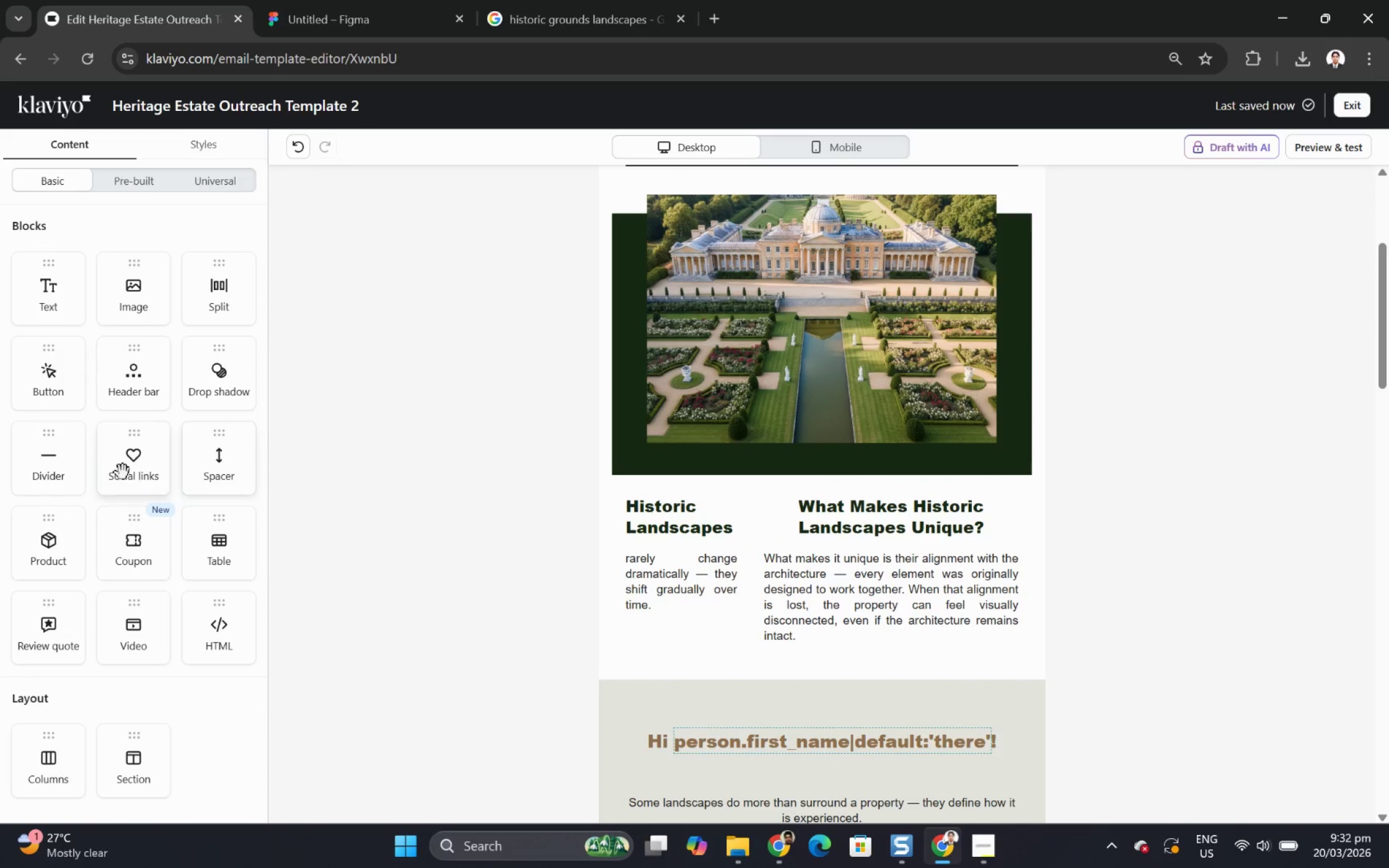 
left_click_drag(start_coordinate=[66, 463], to_coordinate=[64, 468])
 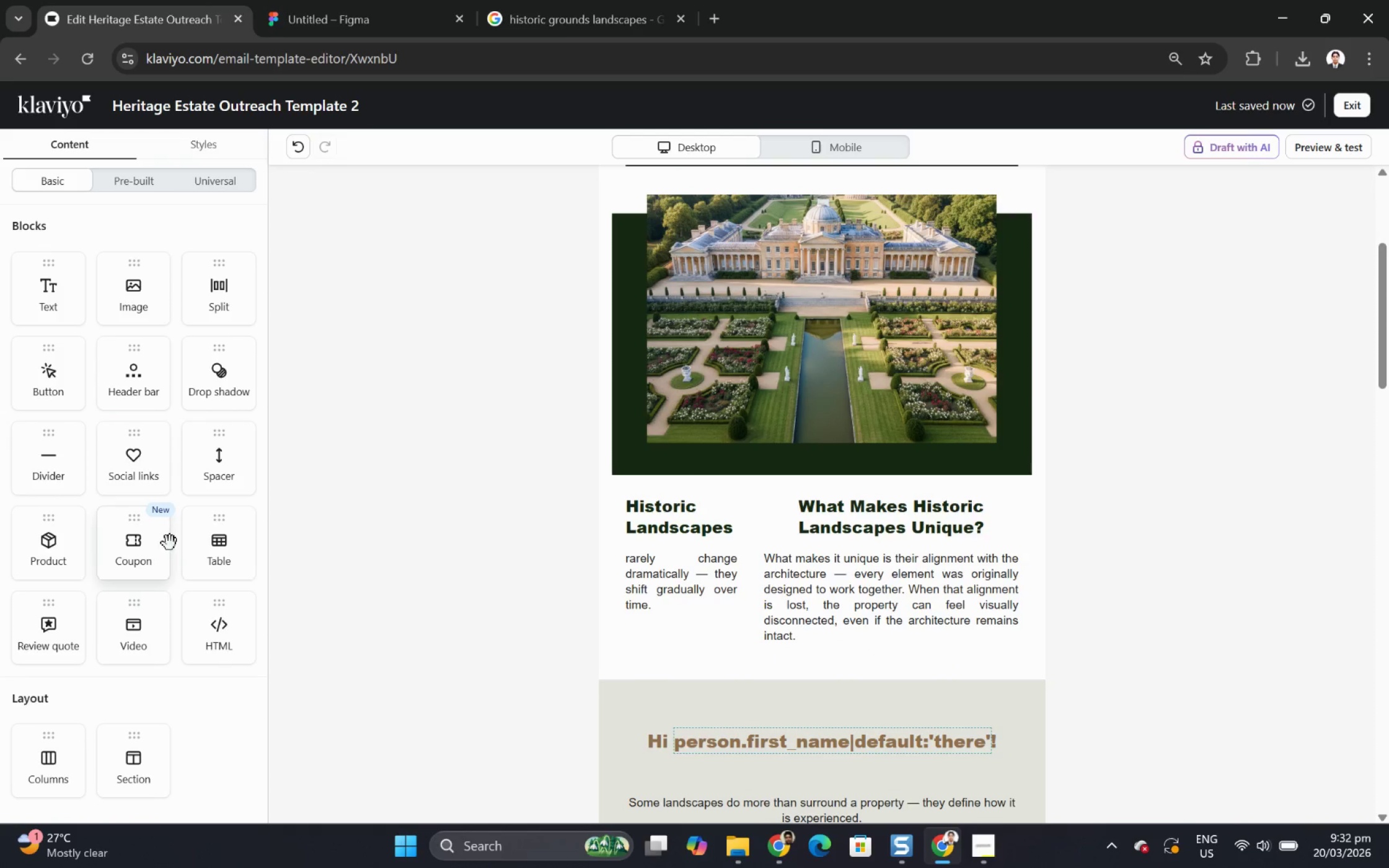 
scroll: coordinate [170, 548], scroll_direction: down, amount: 1.0
 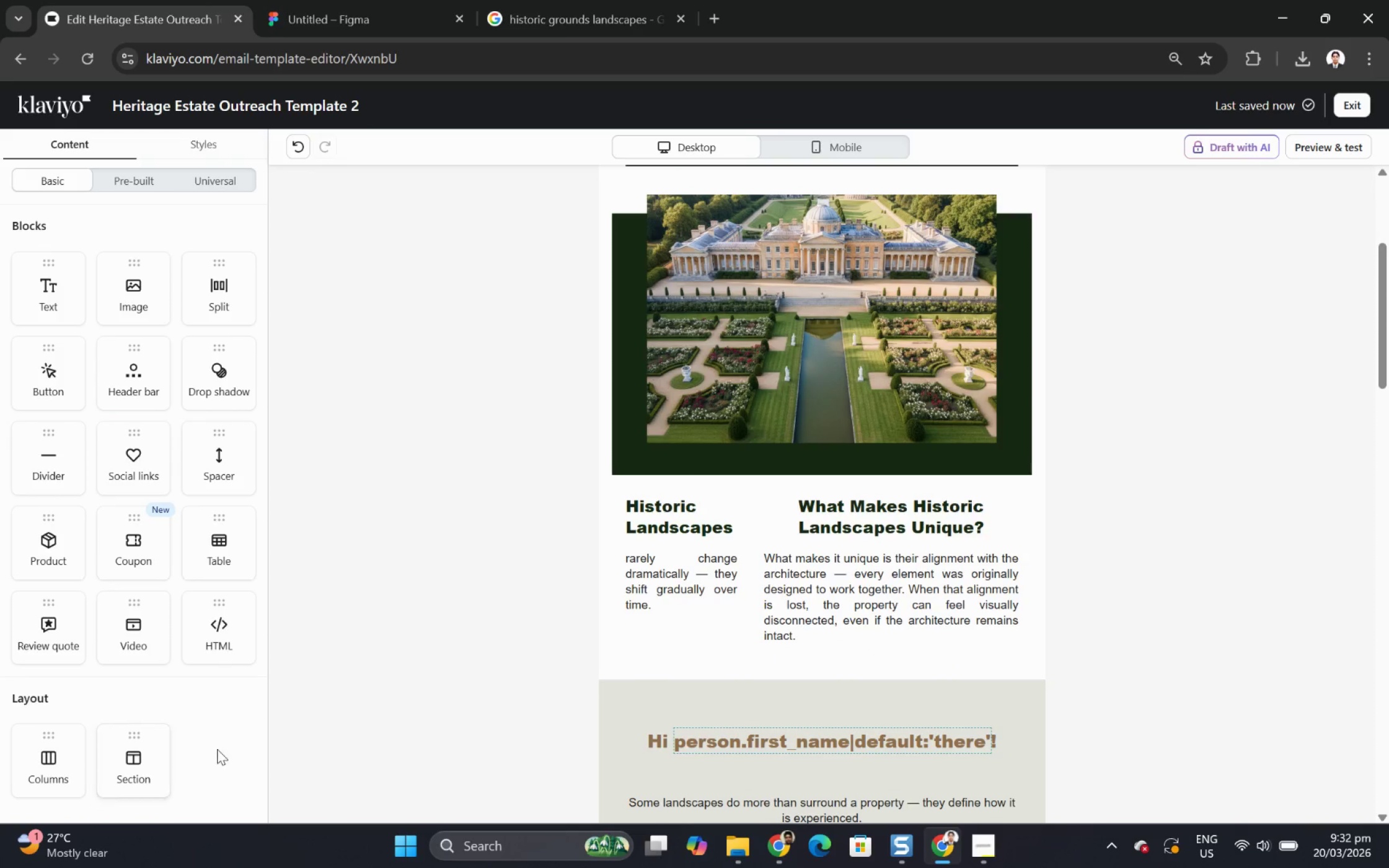 
wait(8.6)
 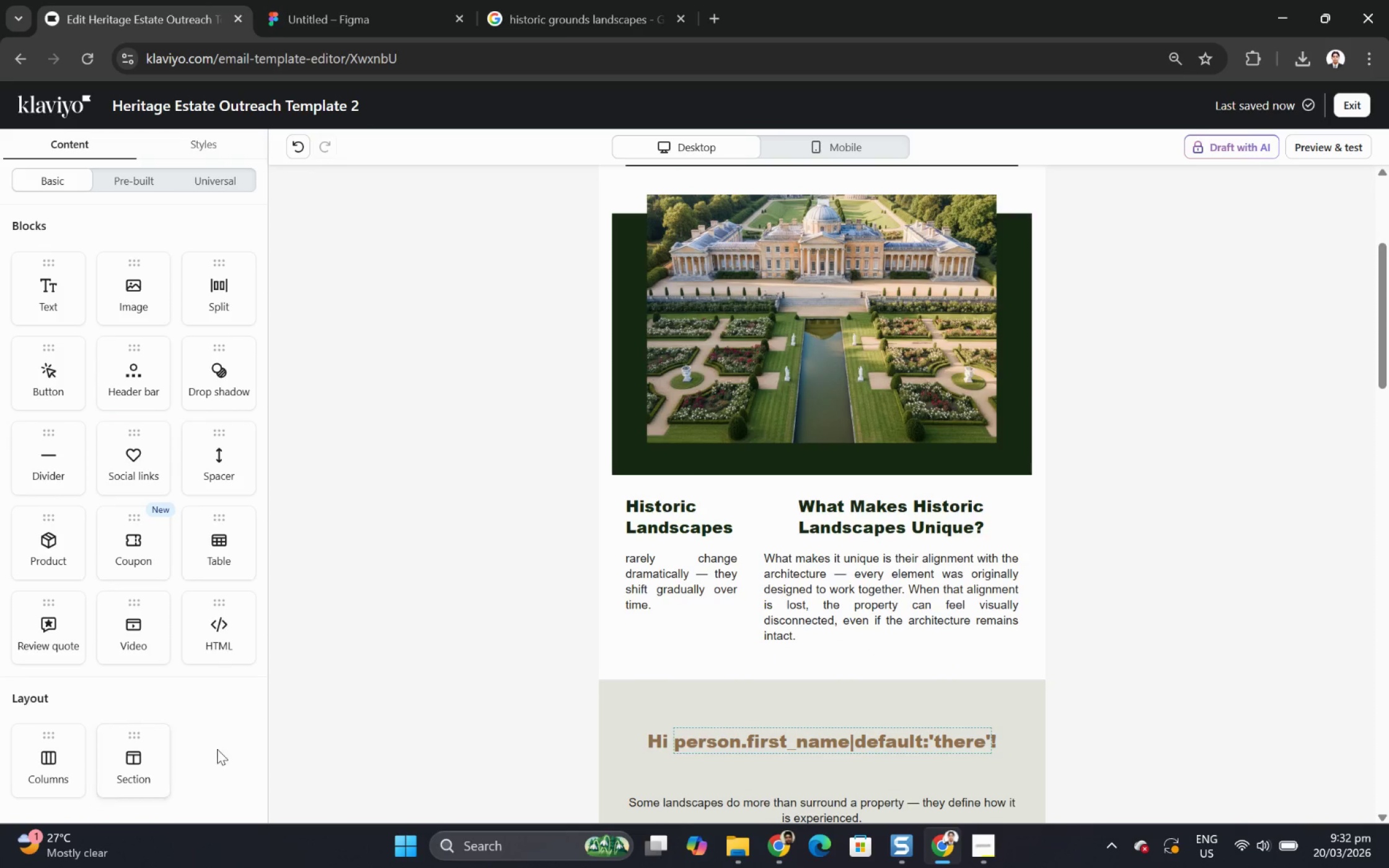 
left_click_drag(start_coordinate=[218, 564], to_coordinate=[252, 553])
 